 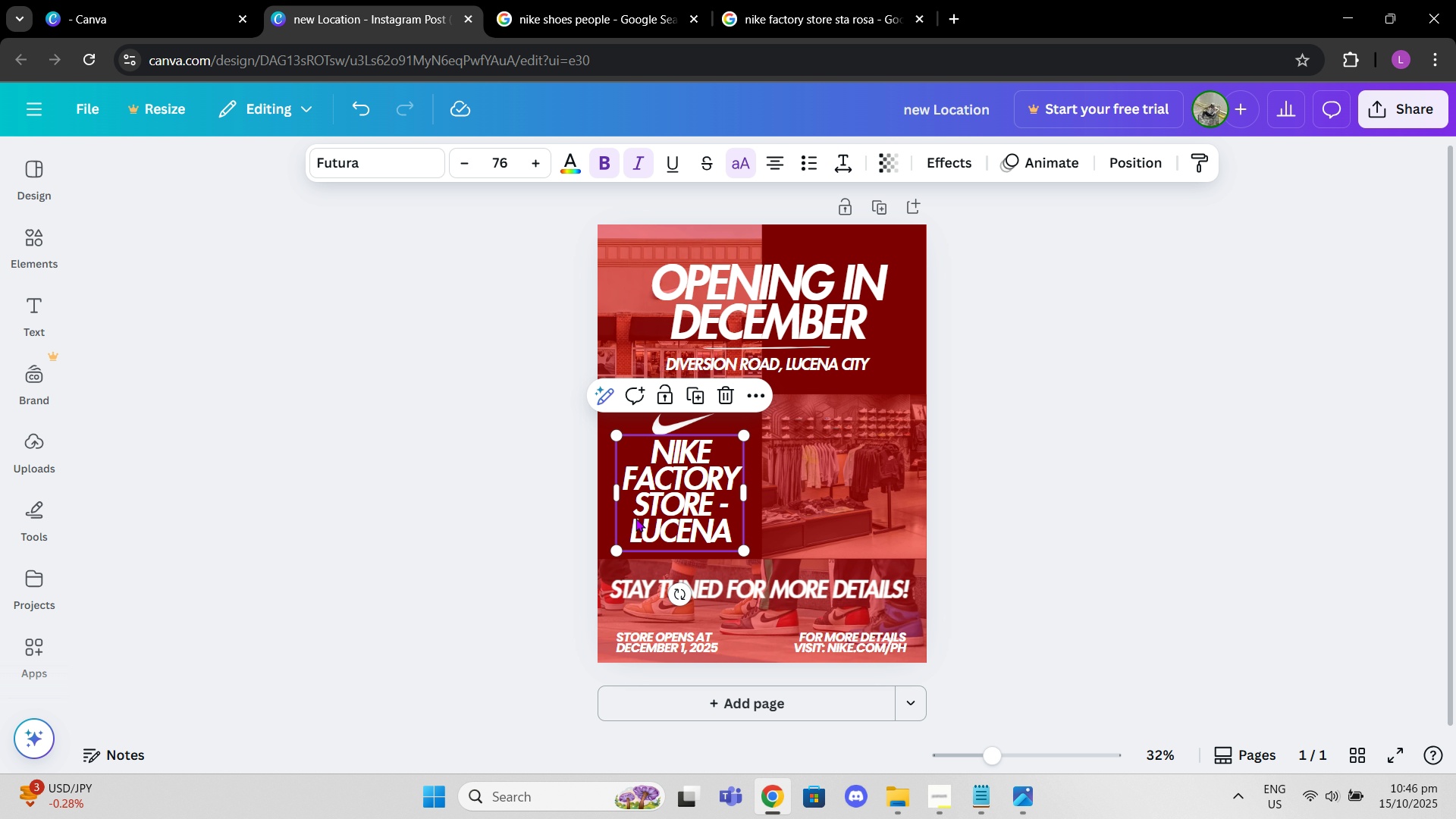 
left_click([762, 169])
 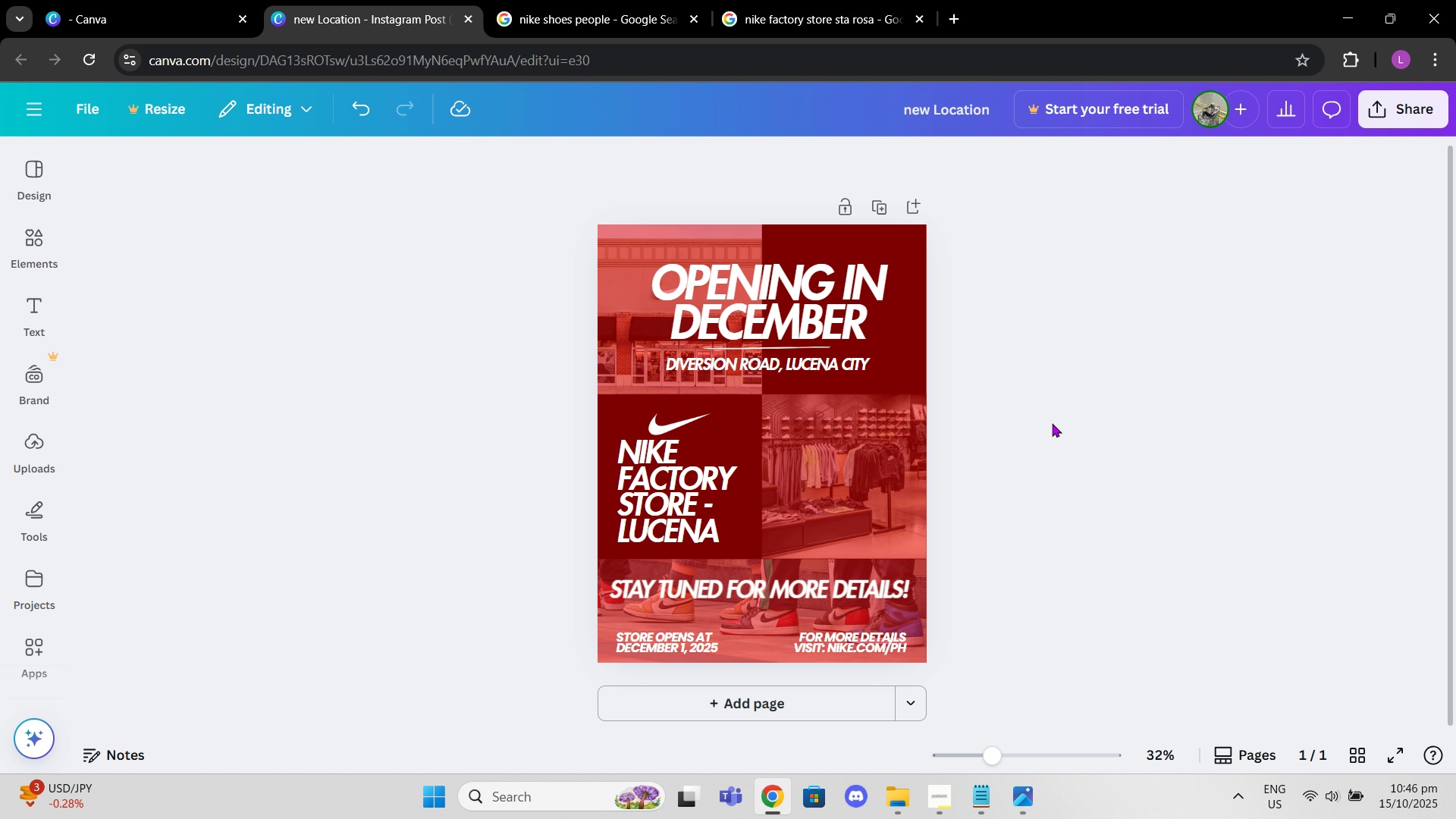 
wait(12.76)
 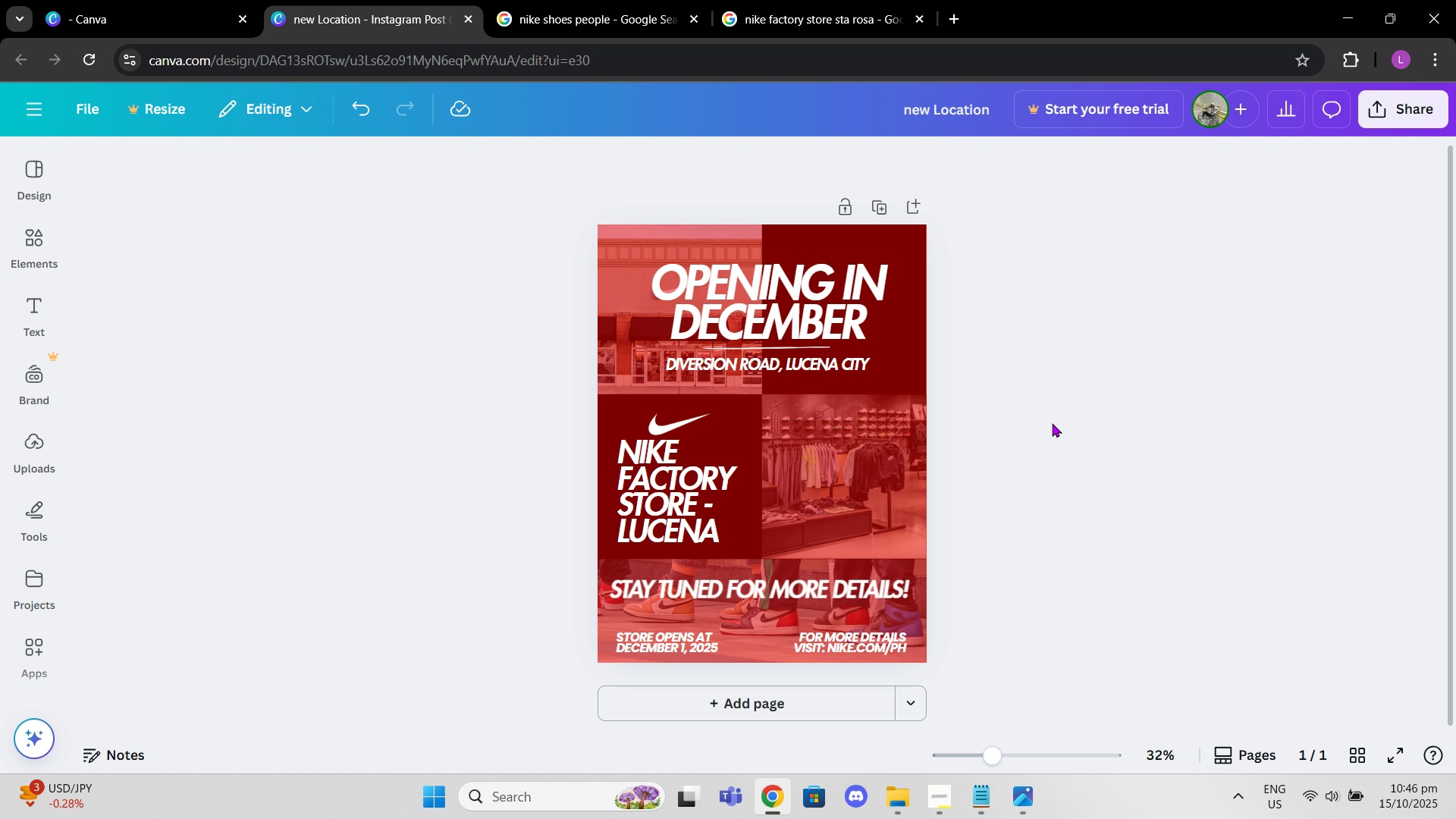 
left_click([1215, 475])
 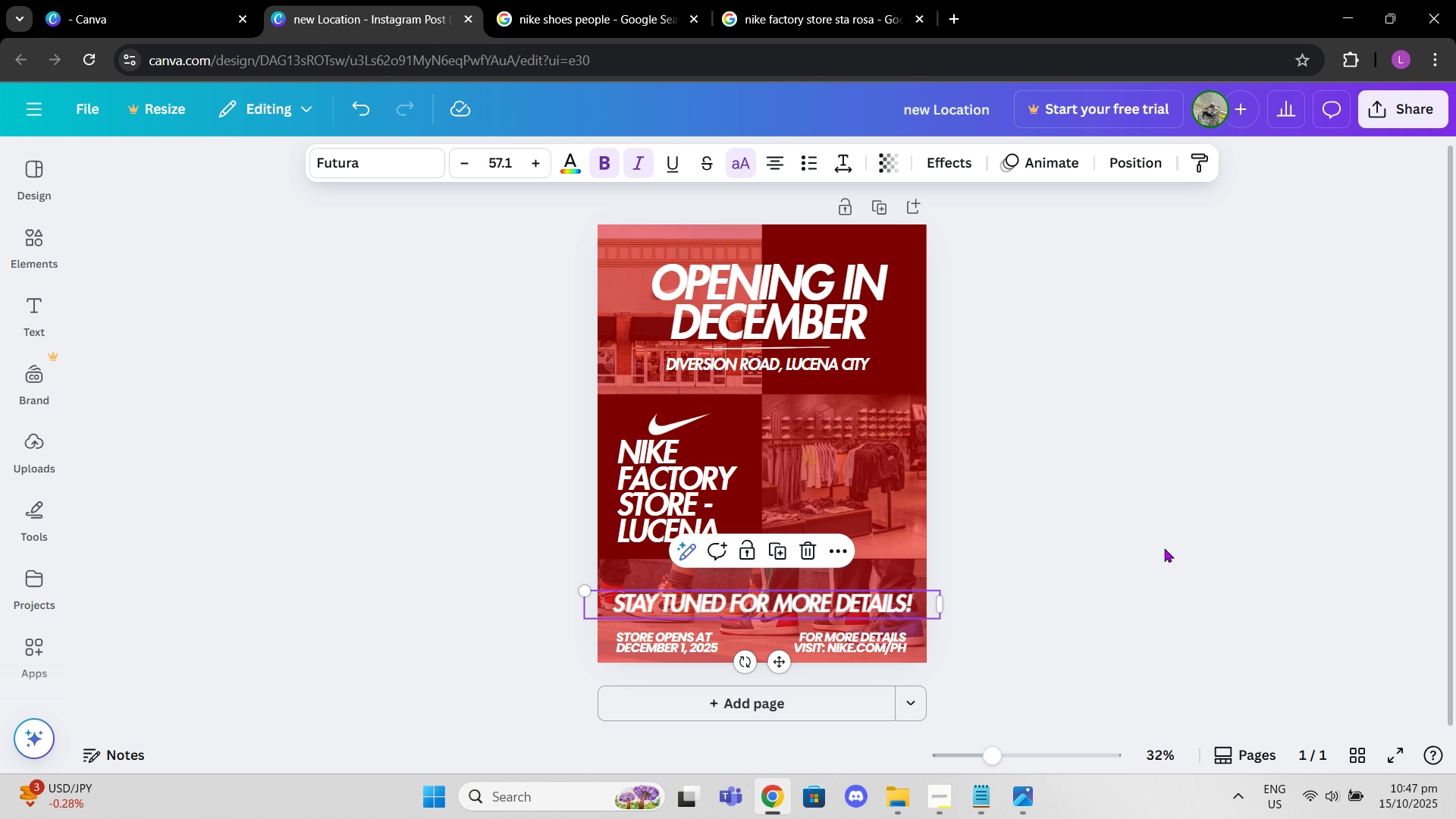 
wait(7.1)
 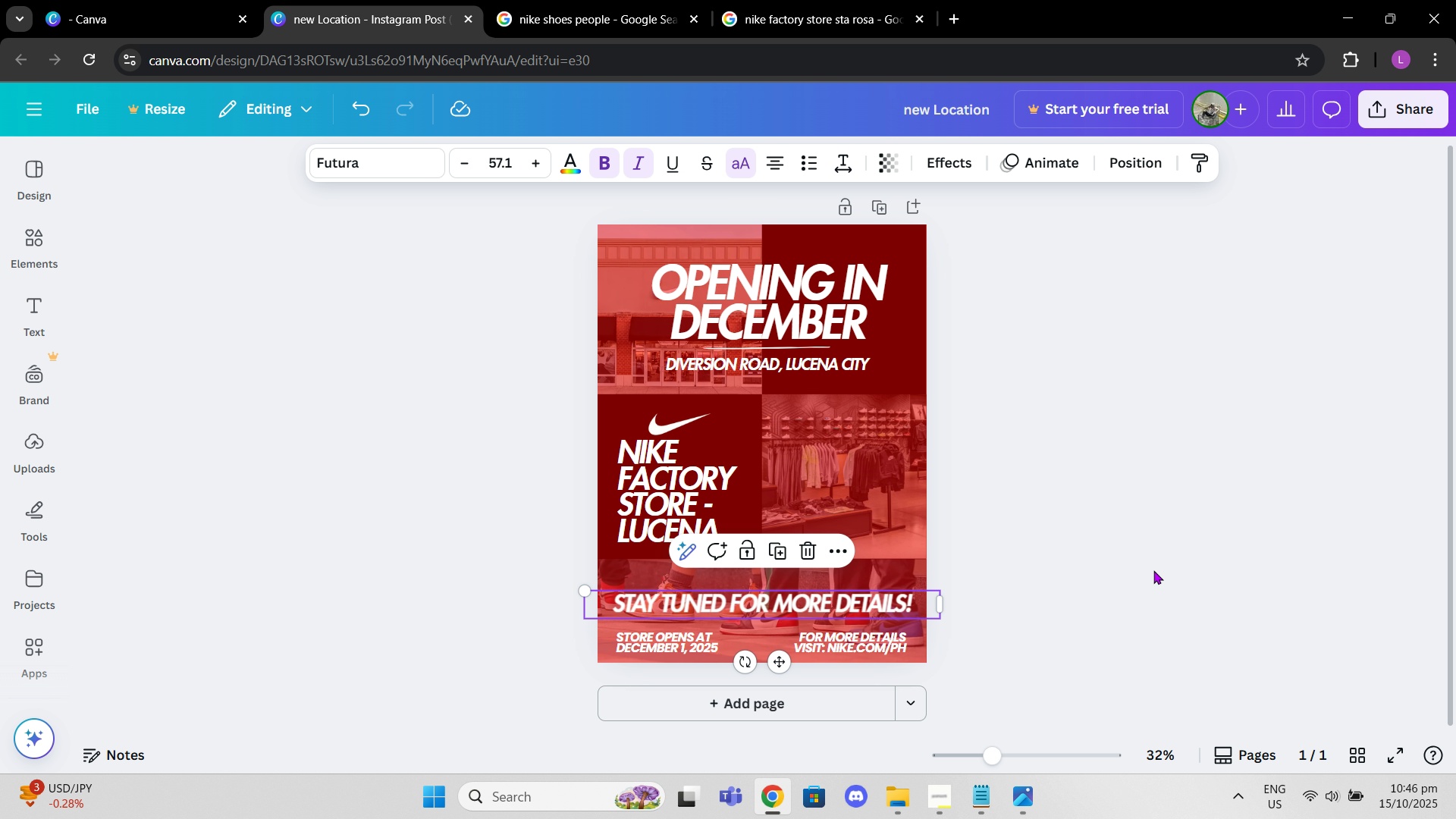 
left_click([1282, 460])
 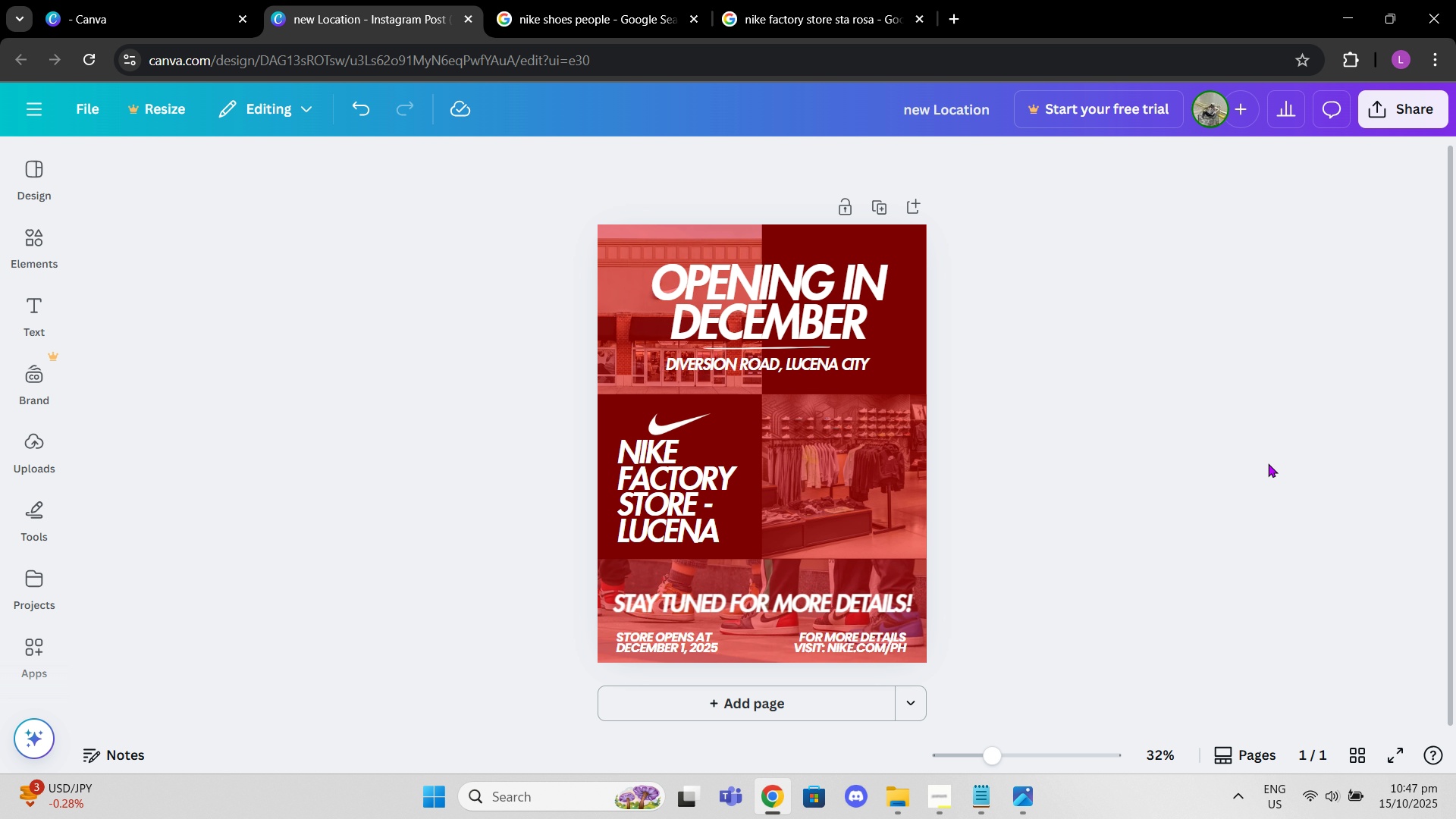 
wait(6.03)
 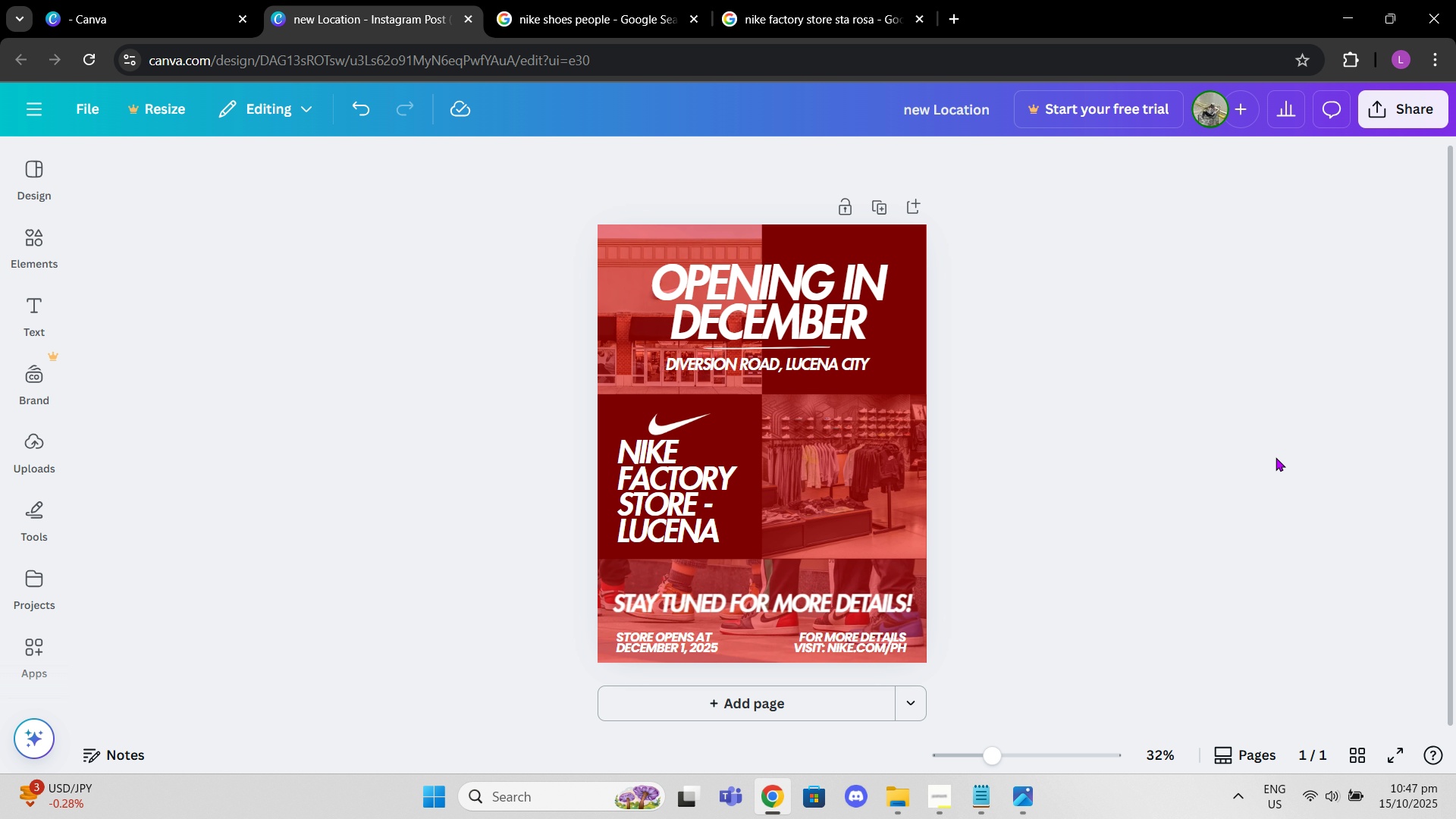 
left_click([613, 300])
 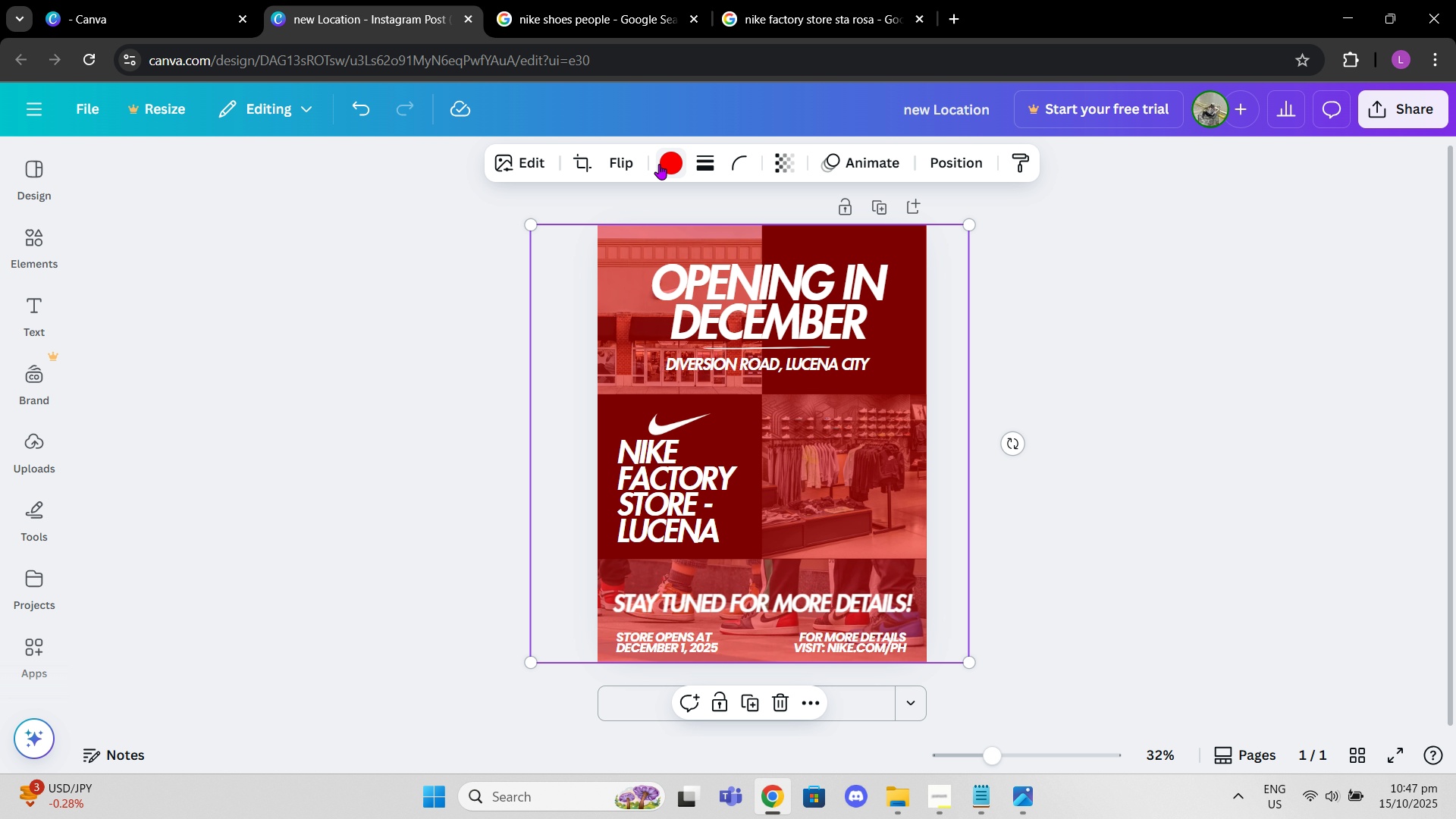 
left_click([662, 164])
 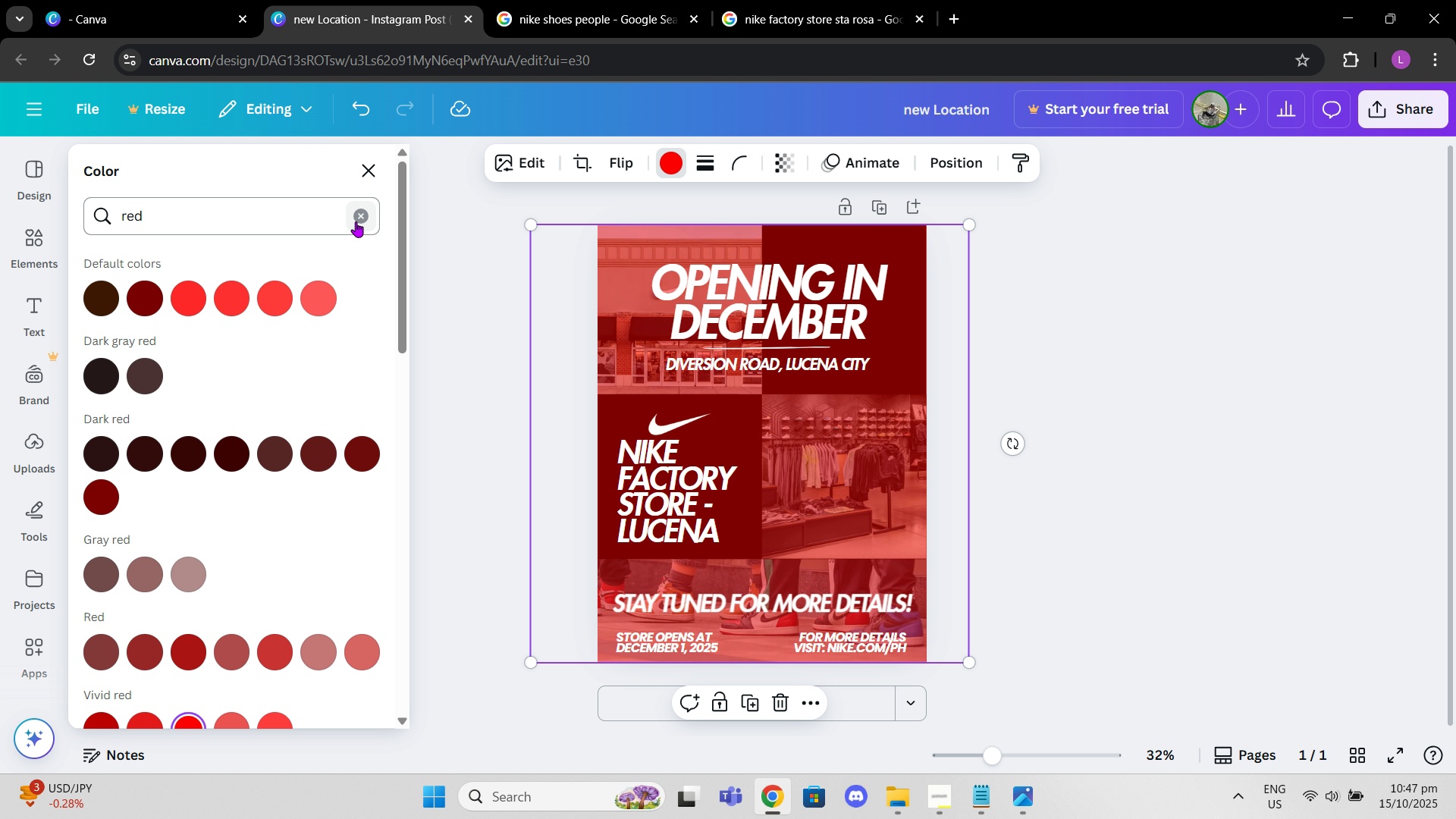 
left_click([356, 221])
 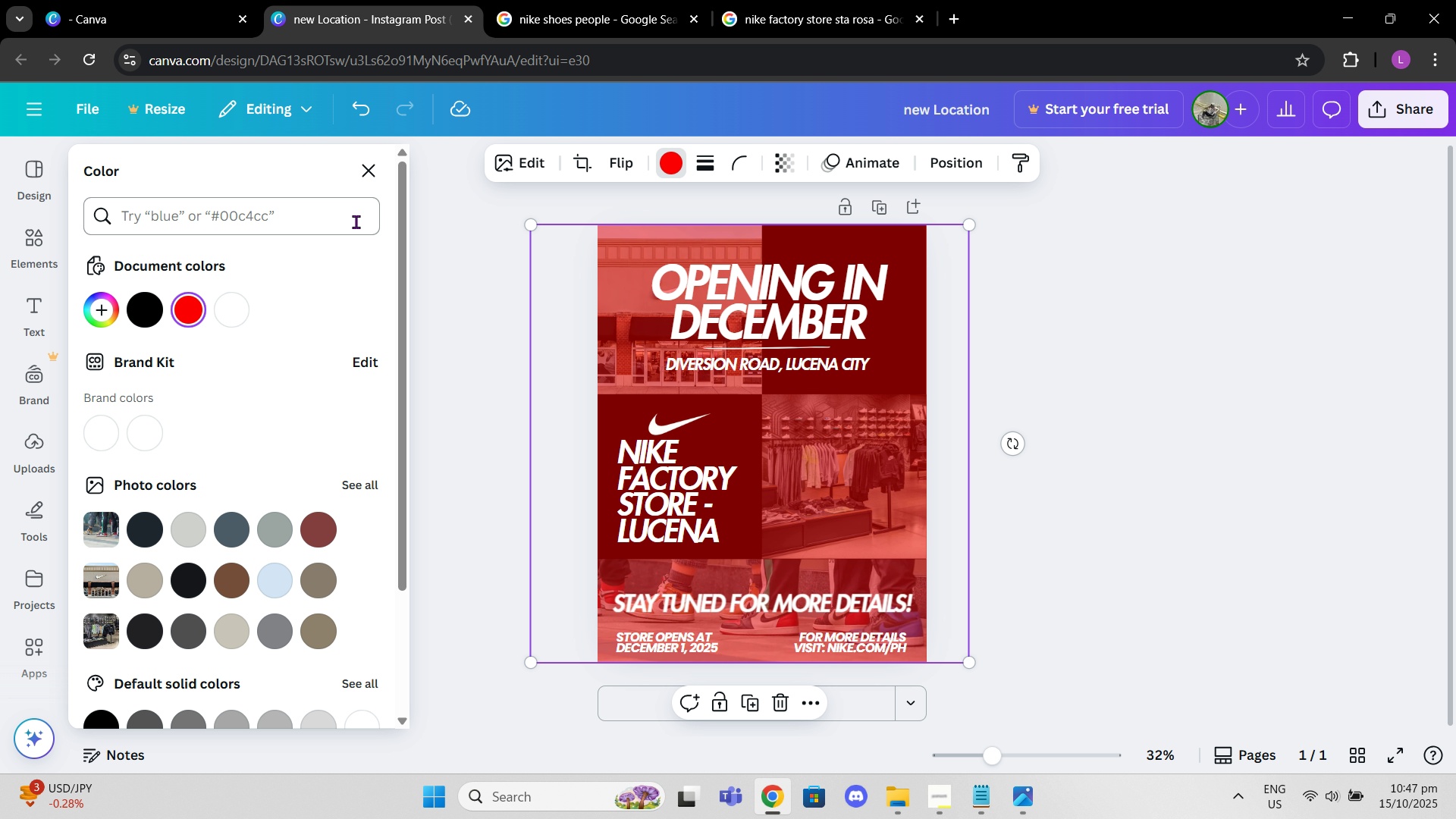 
type(orange)
 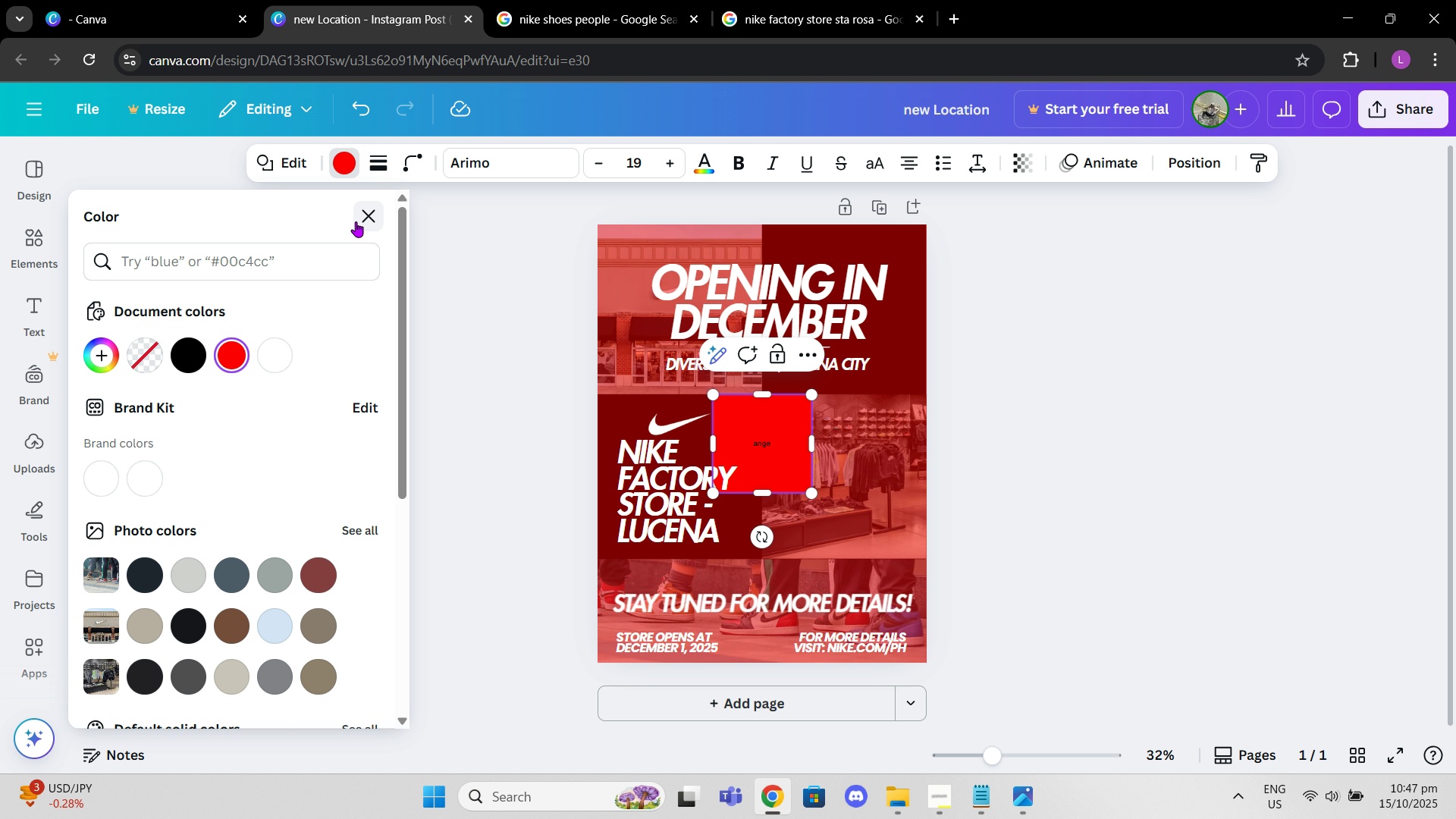 
key(Control+Z)
 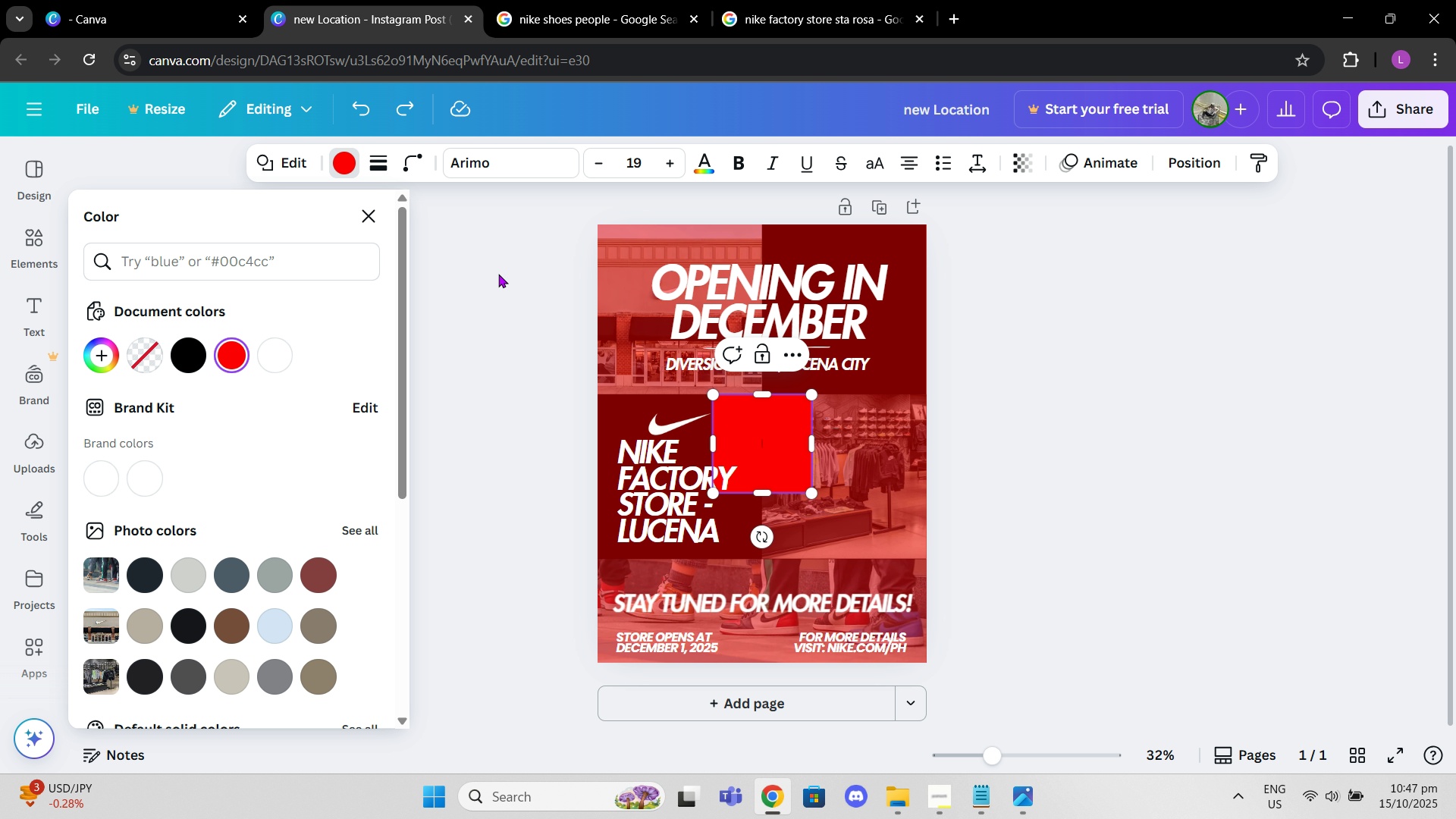 
key(Control+Z)
 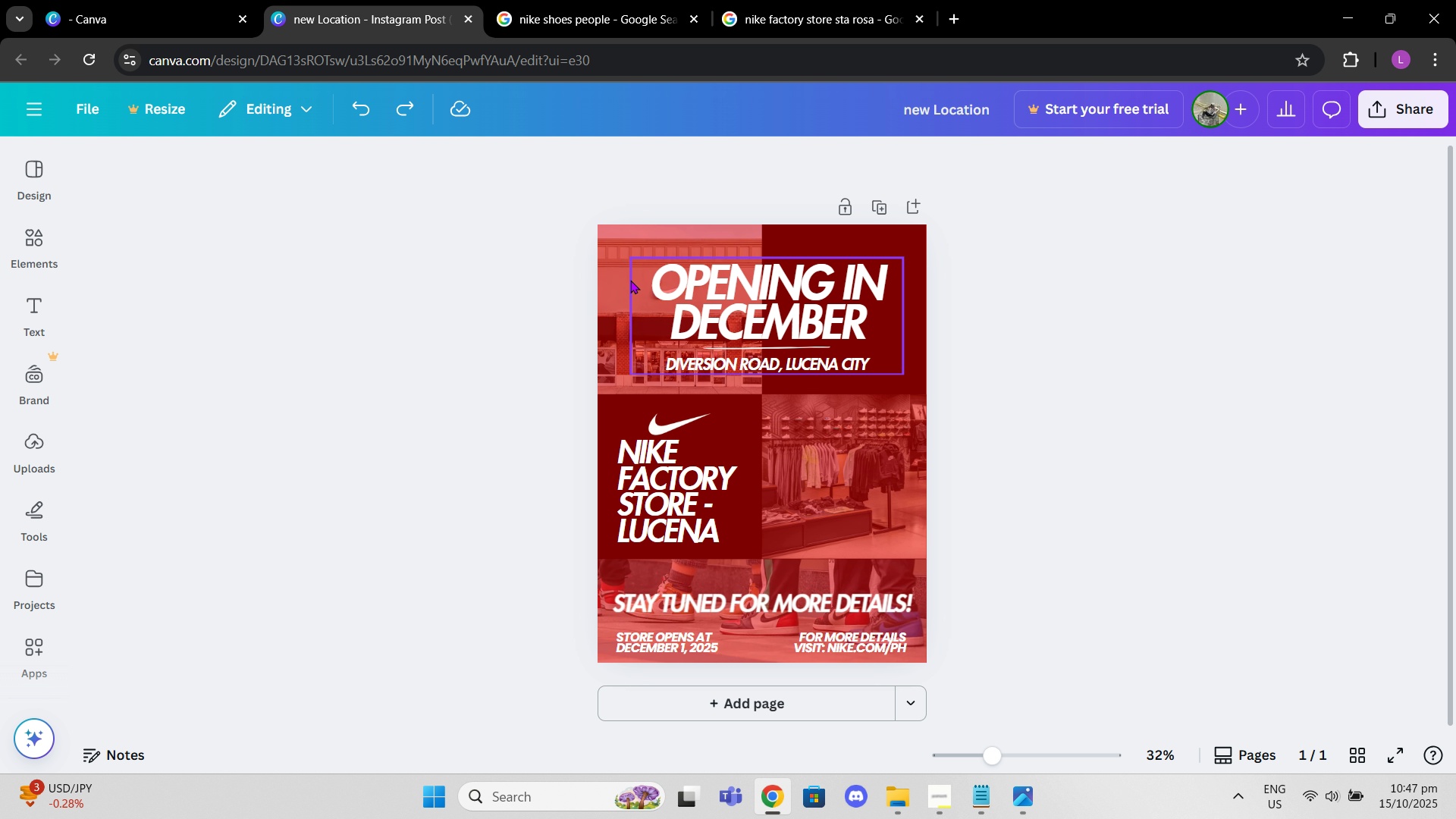 
left_click([630, 280])
 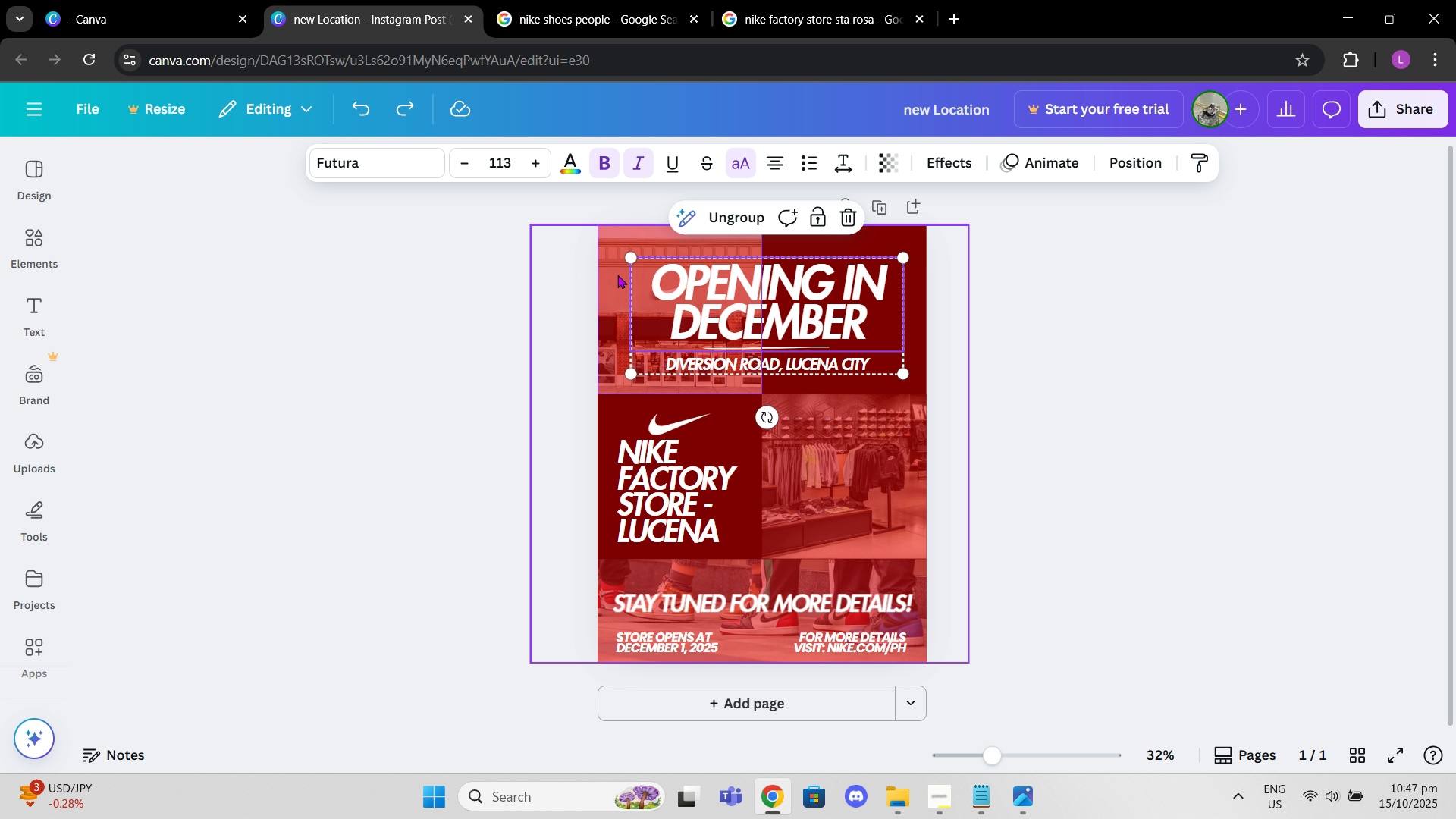 
left_click([617, 275])
 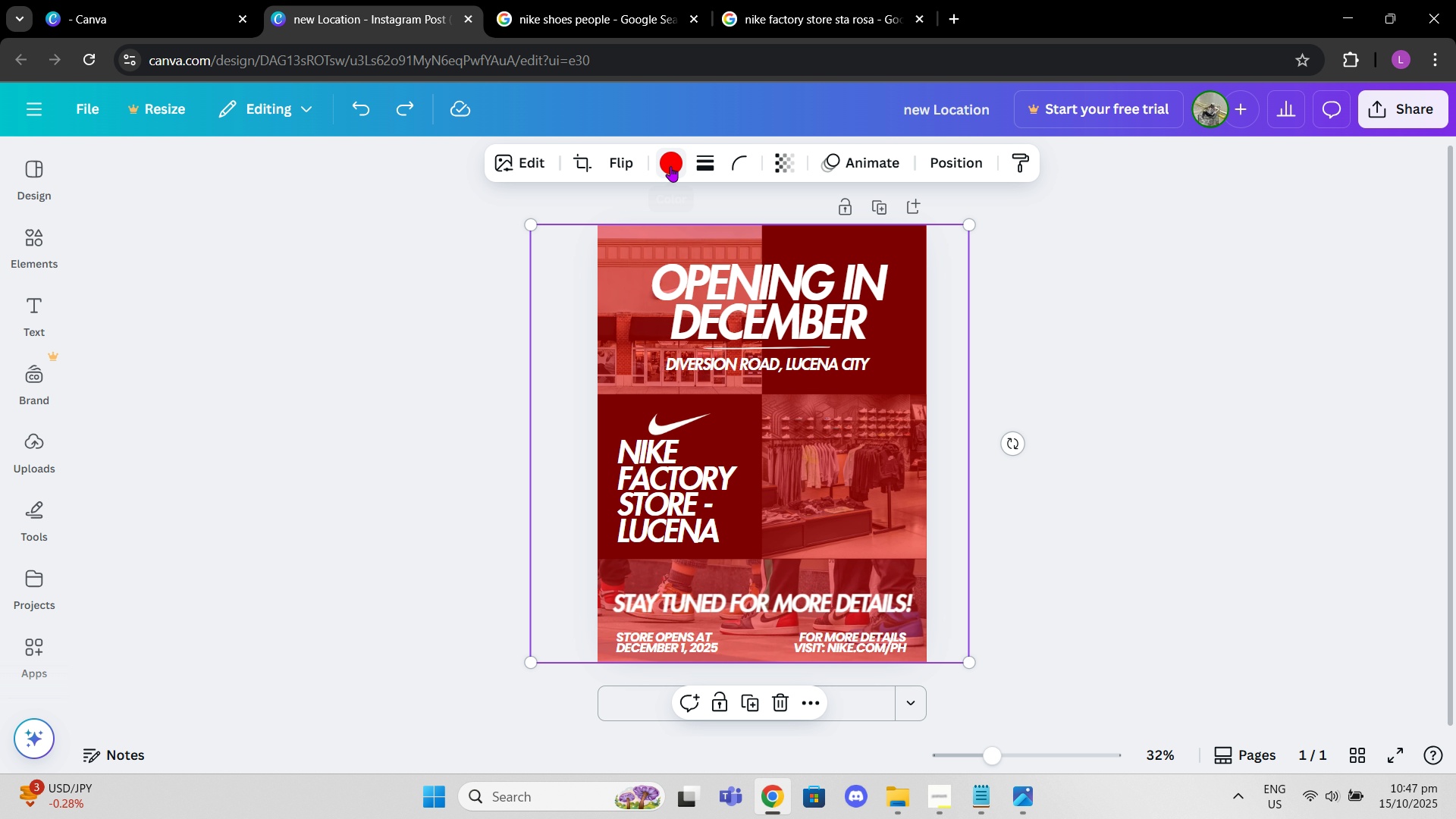 
left_click([670, 166])
 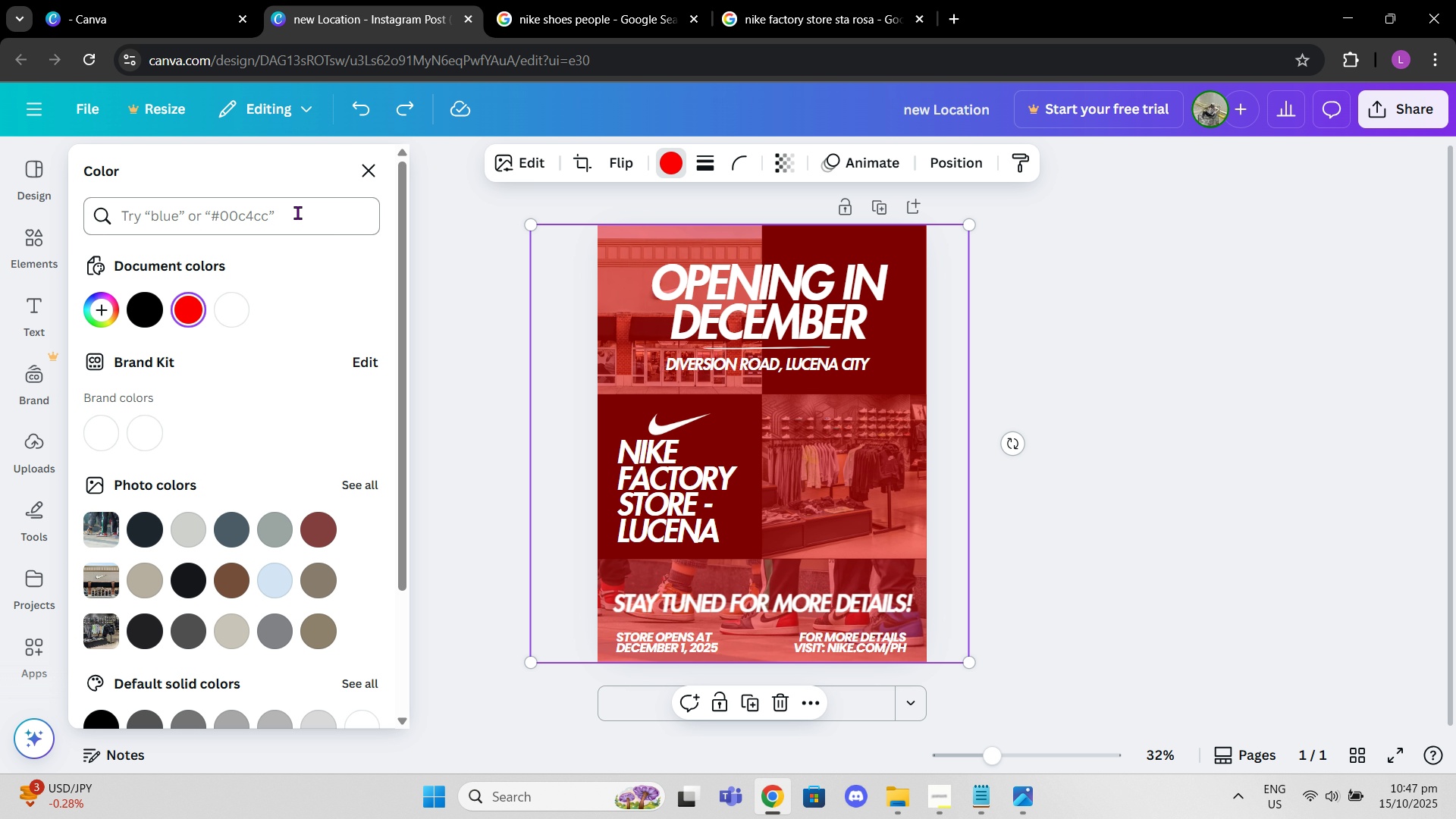 
left_click([297, 212])
 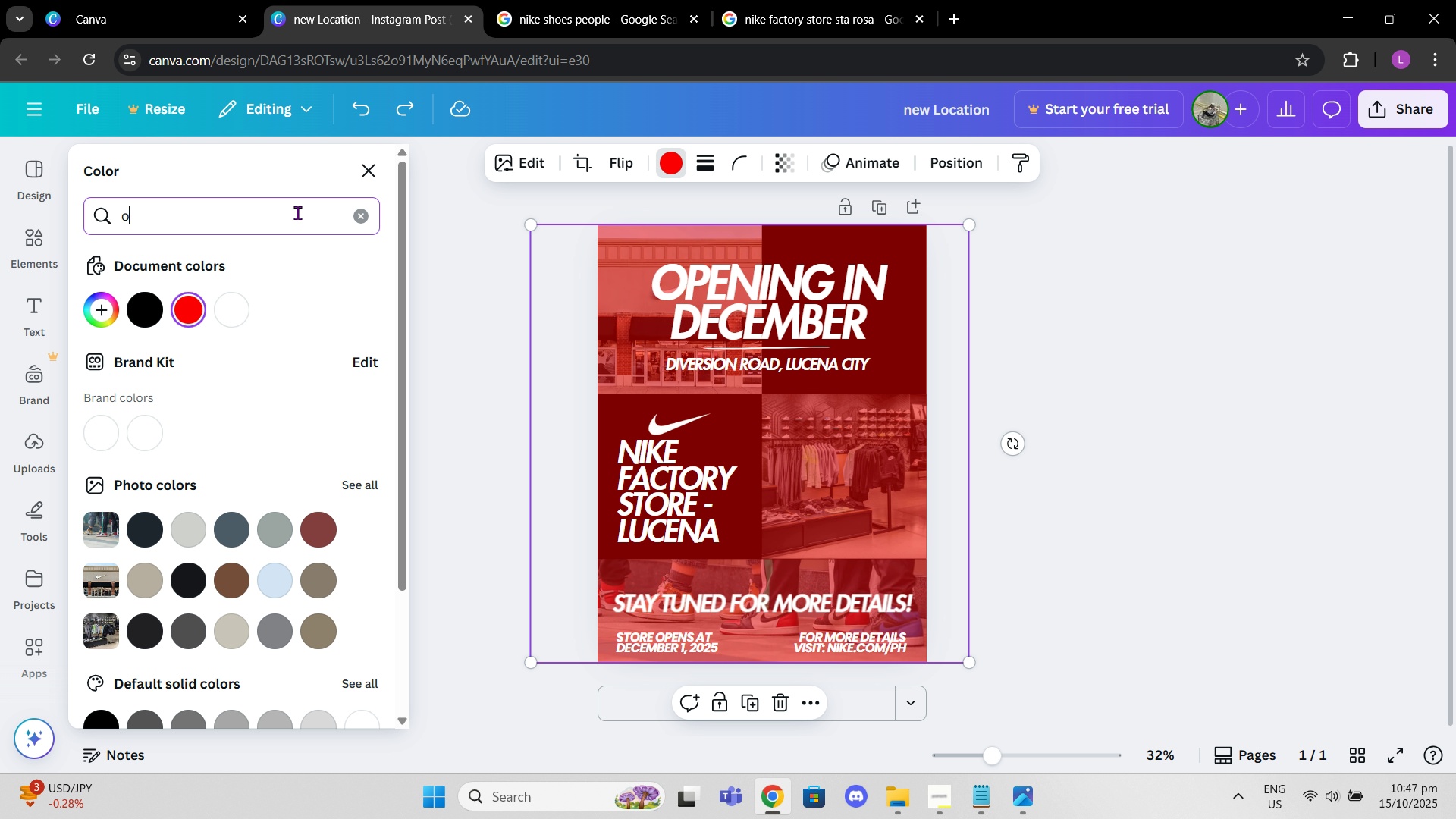 
type(orange)
 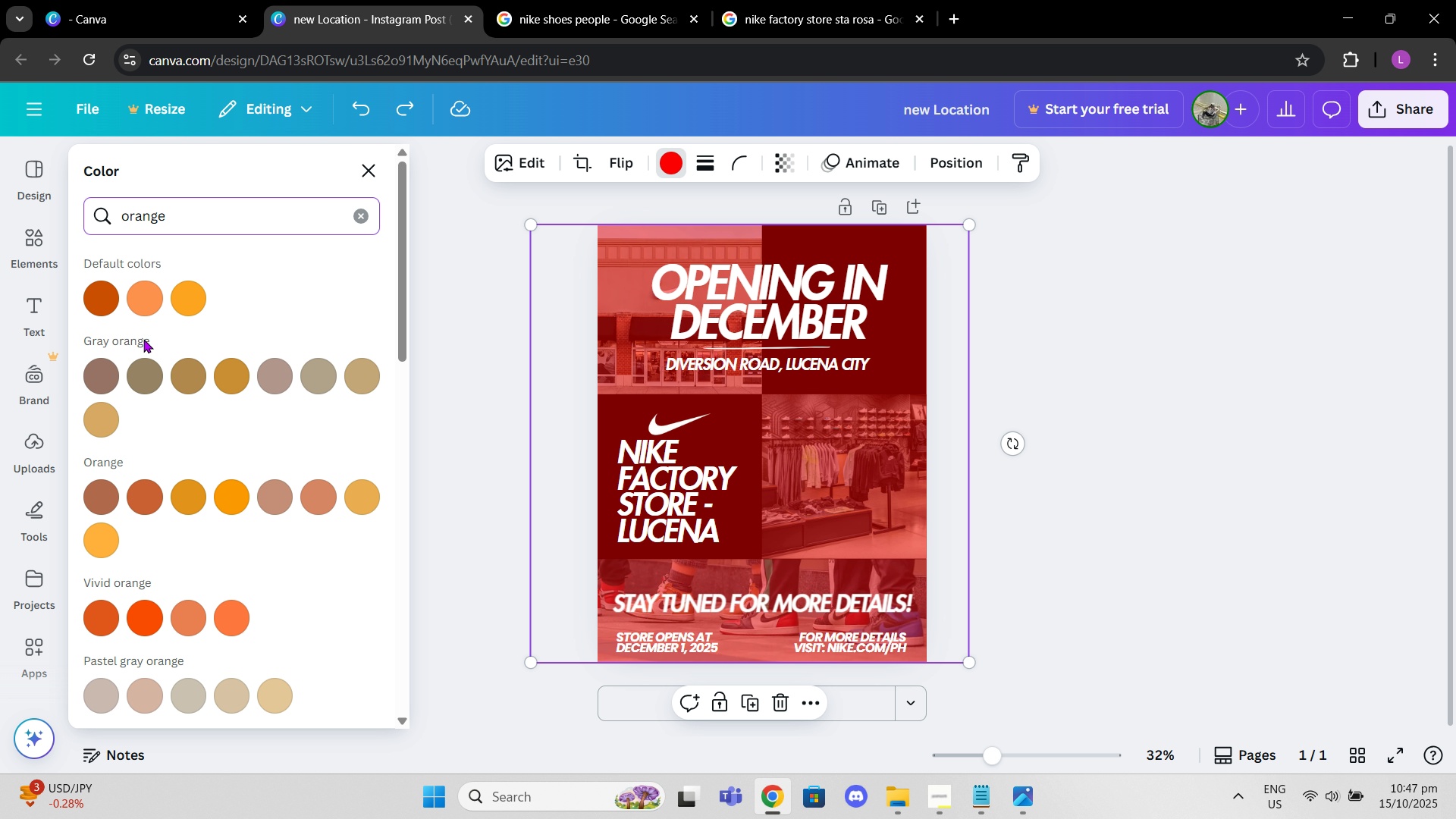 
left_click([147, 622])
 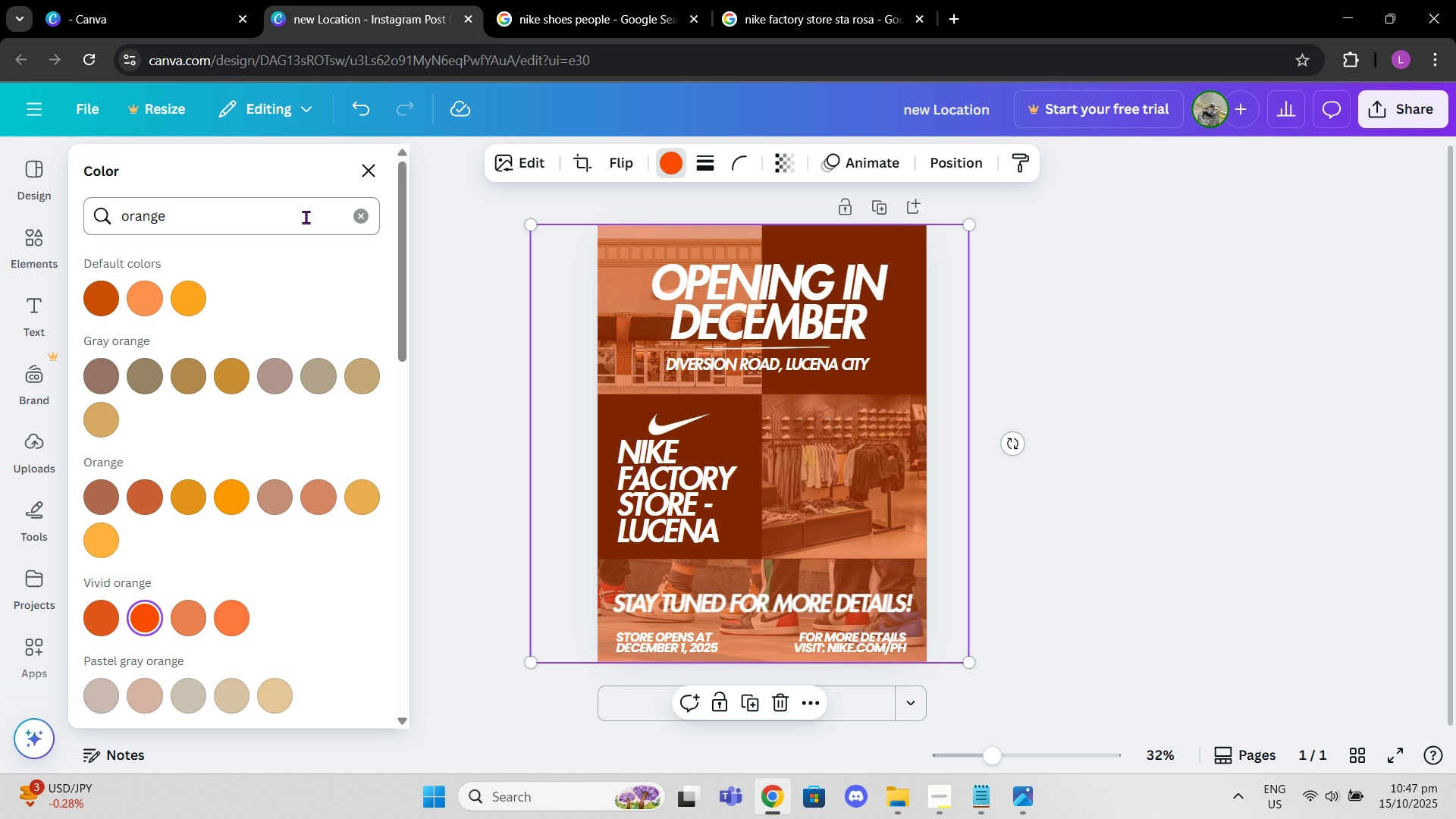 
key(Control+Z)
 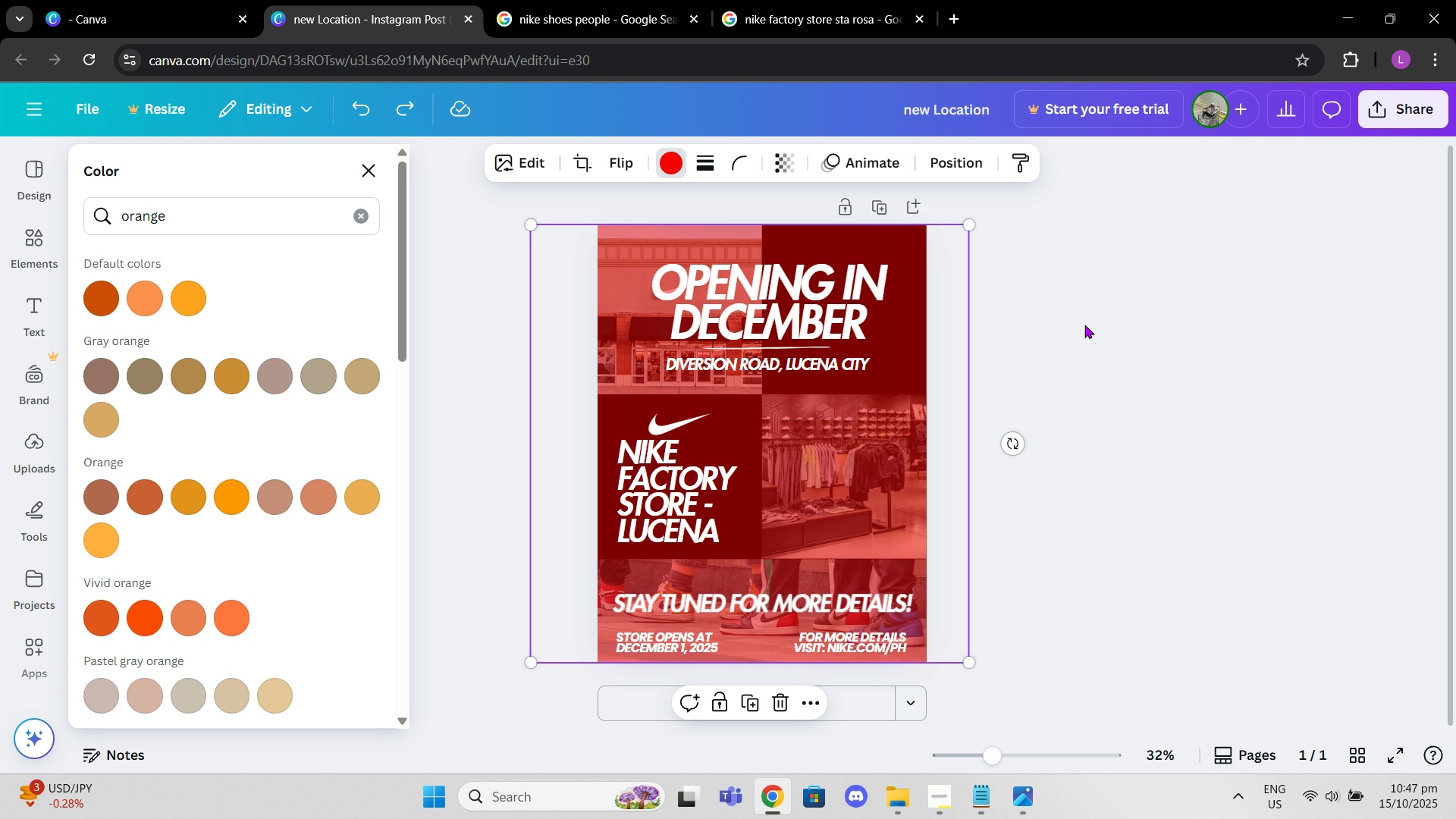 
left_click([1084, 325])
 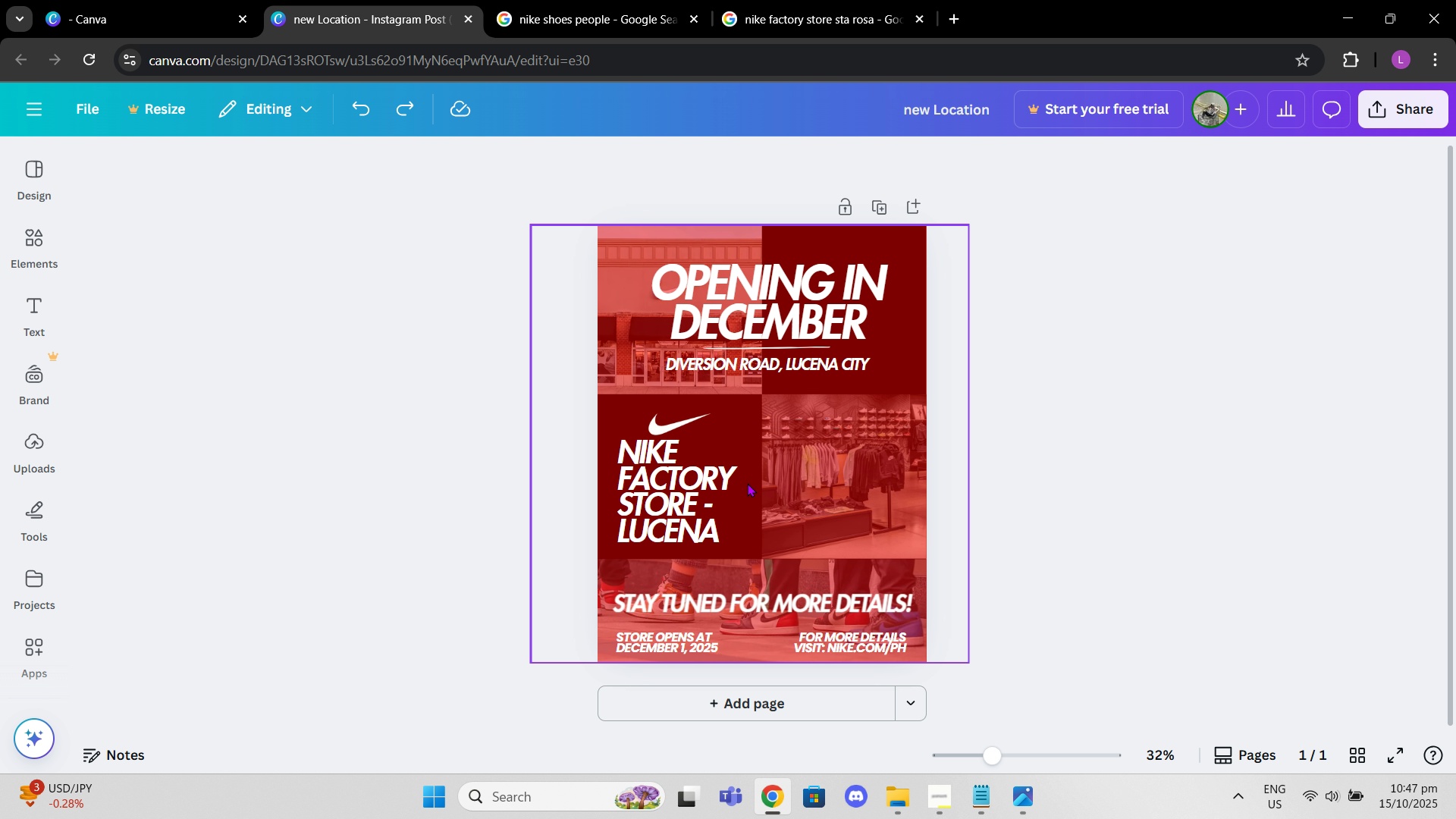 
left_click([745, 482])
 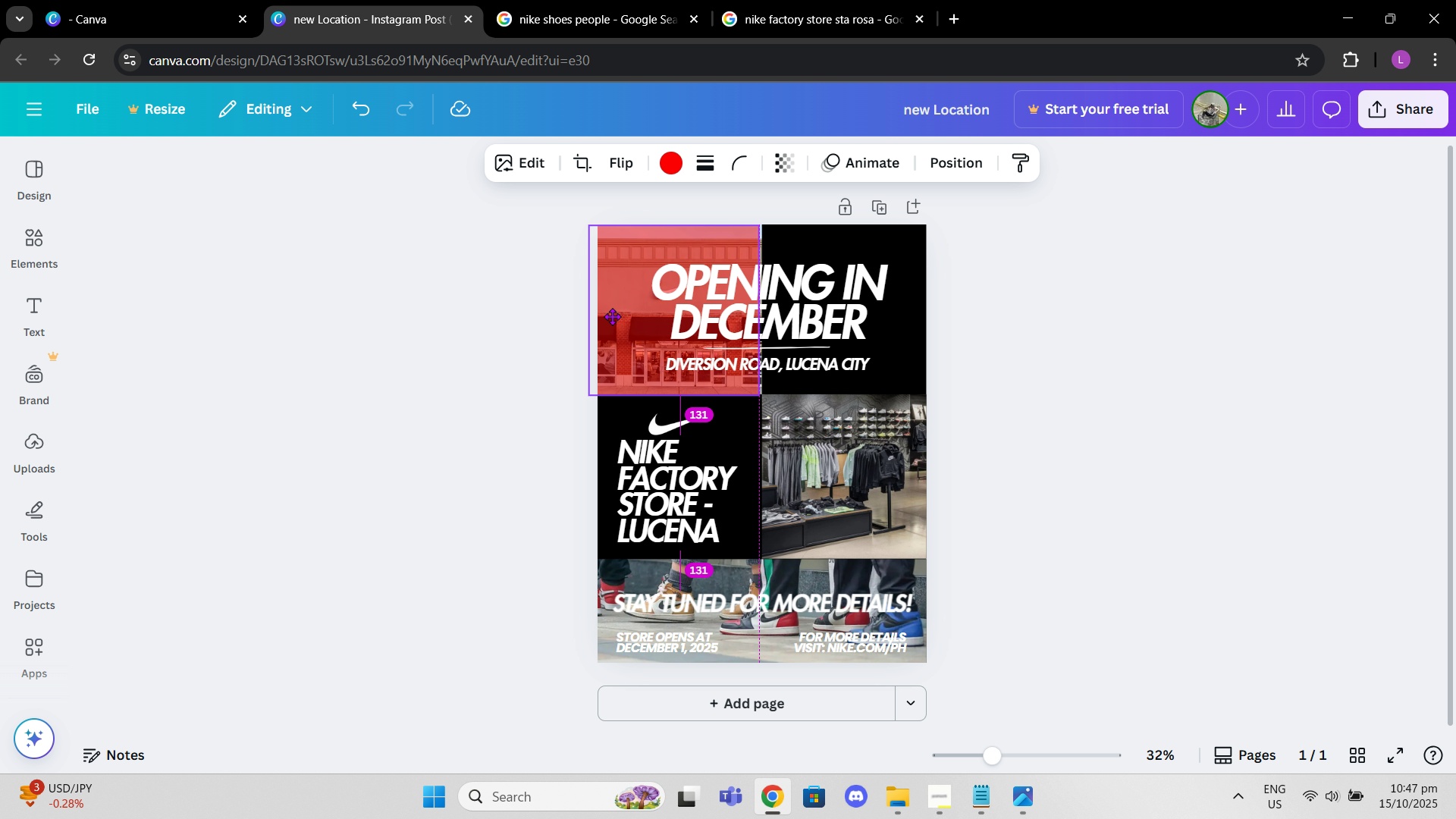 
wait(18.89)
 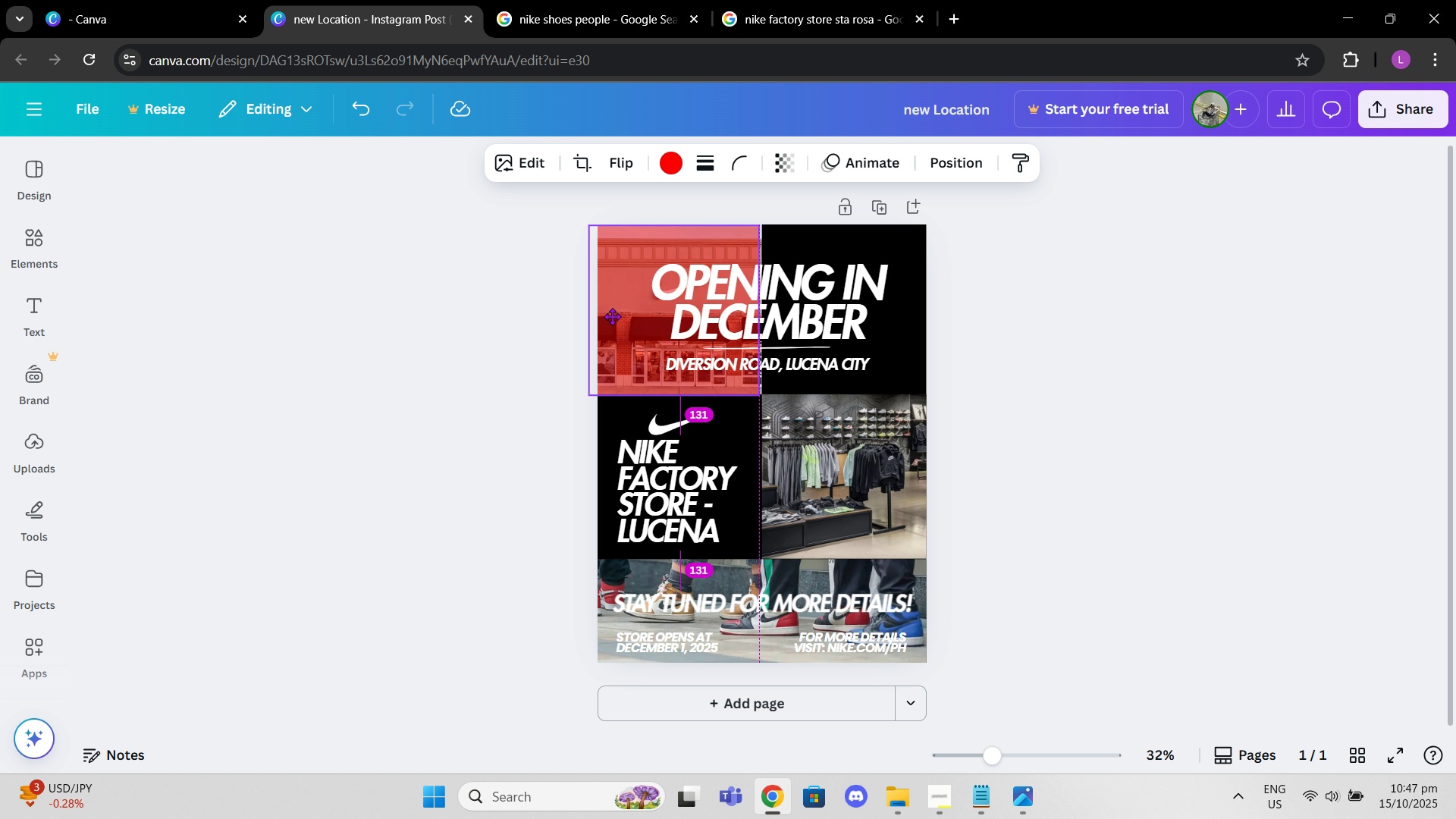 
left_click([1036, 236])
 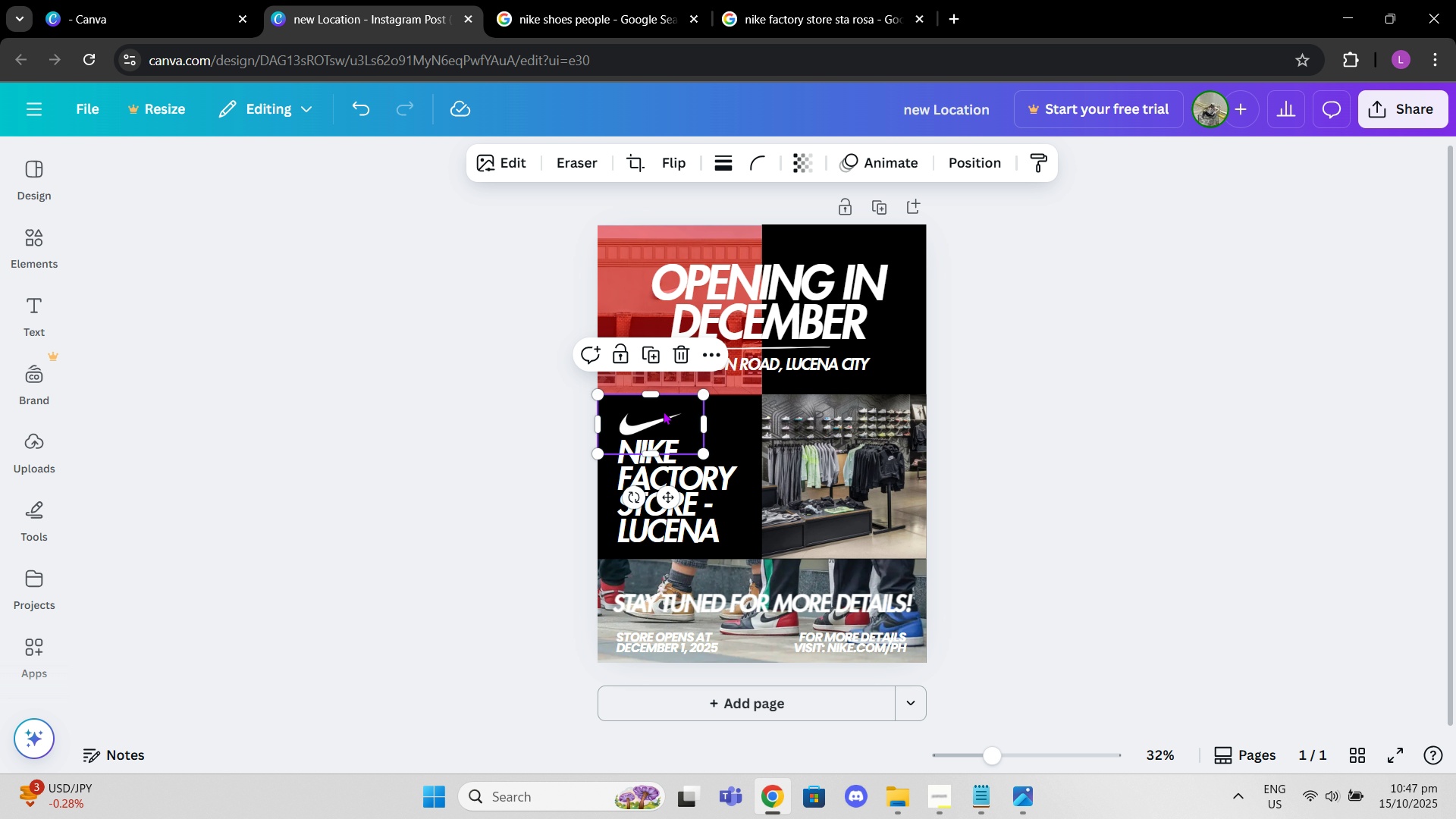 
wait(7.38)
 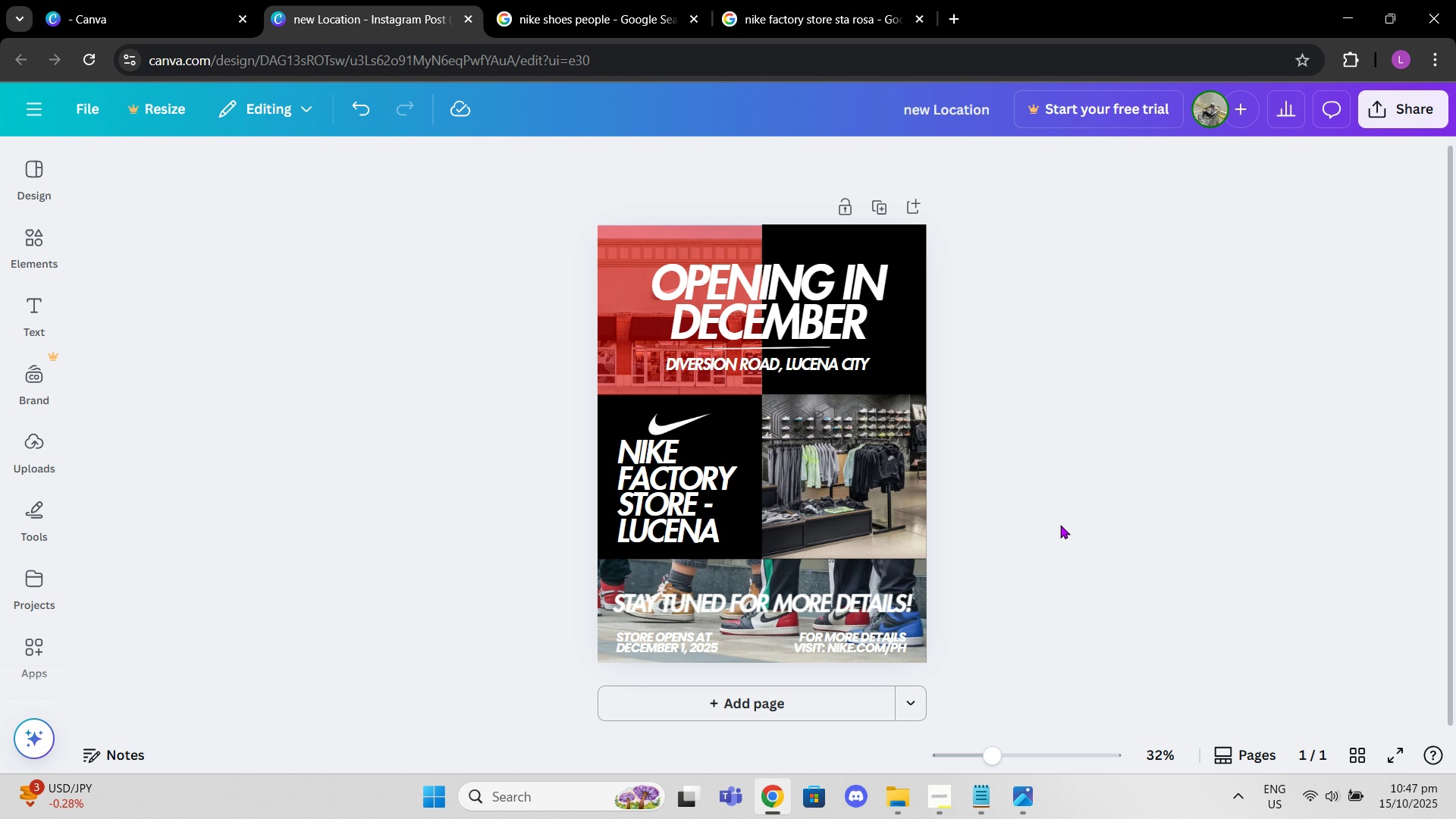 
left_click([739, 403])
 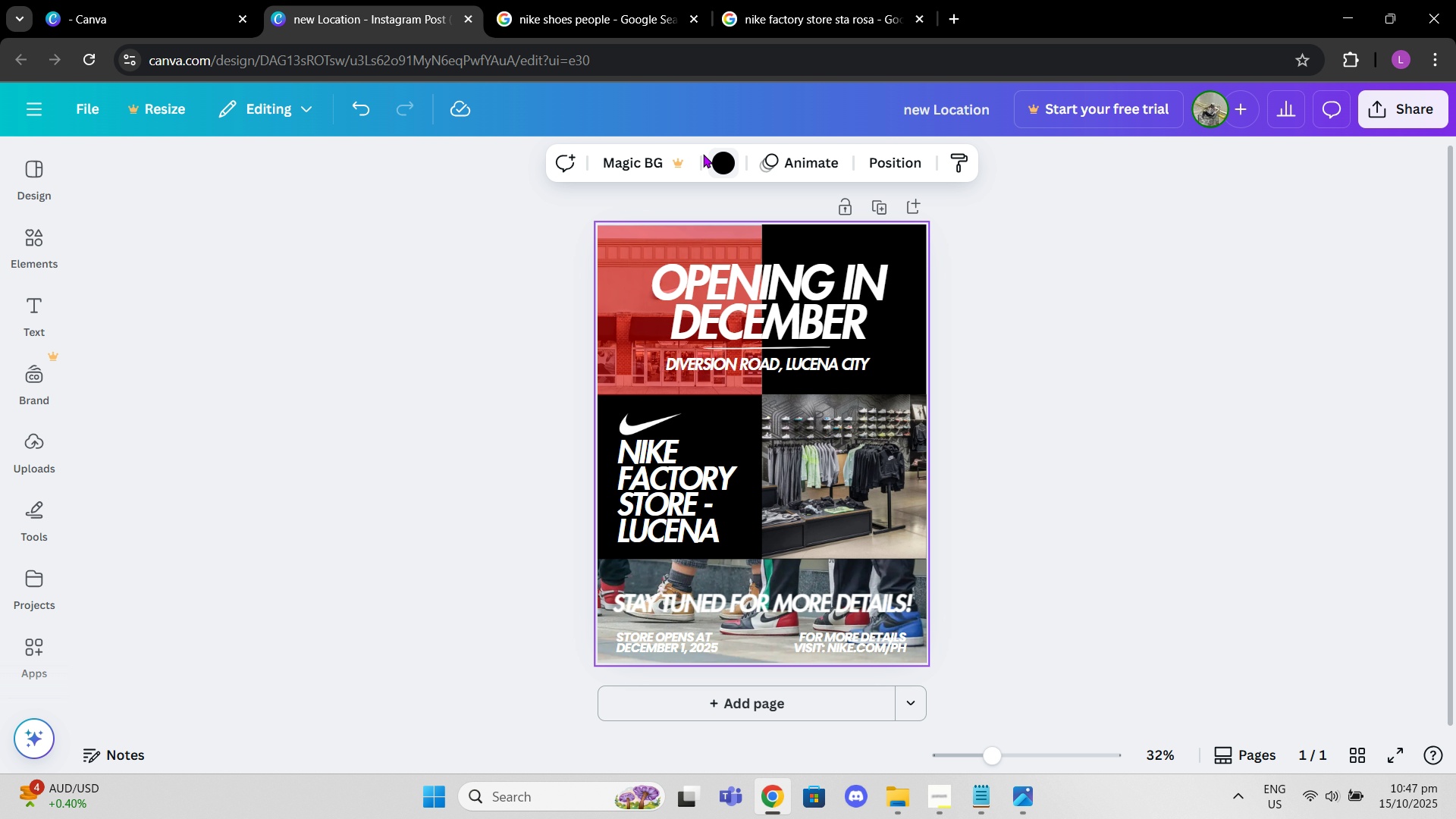 
left_click([703, 155])
 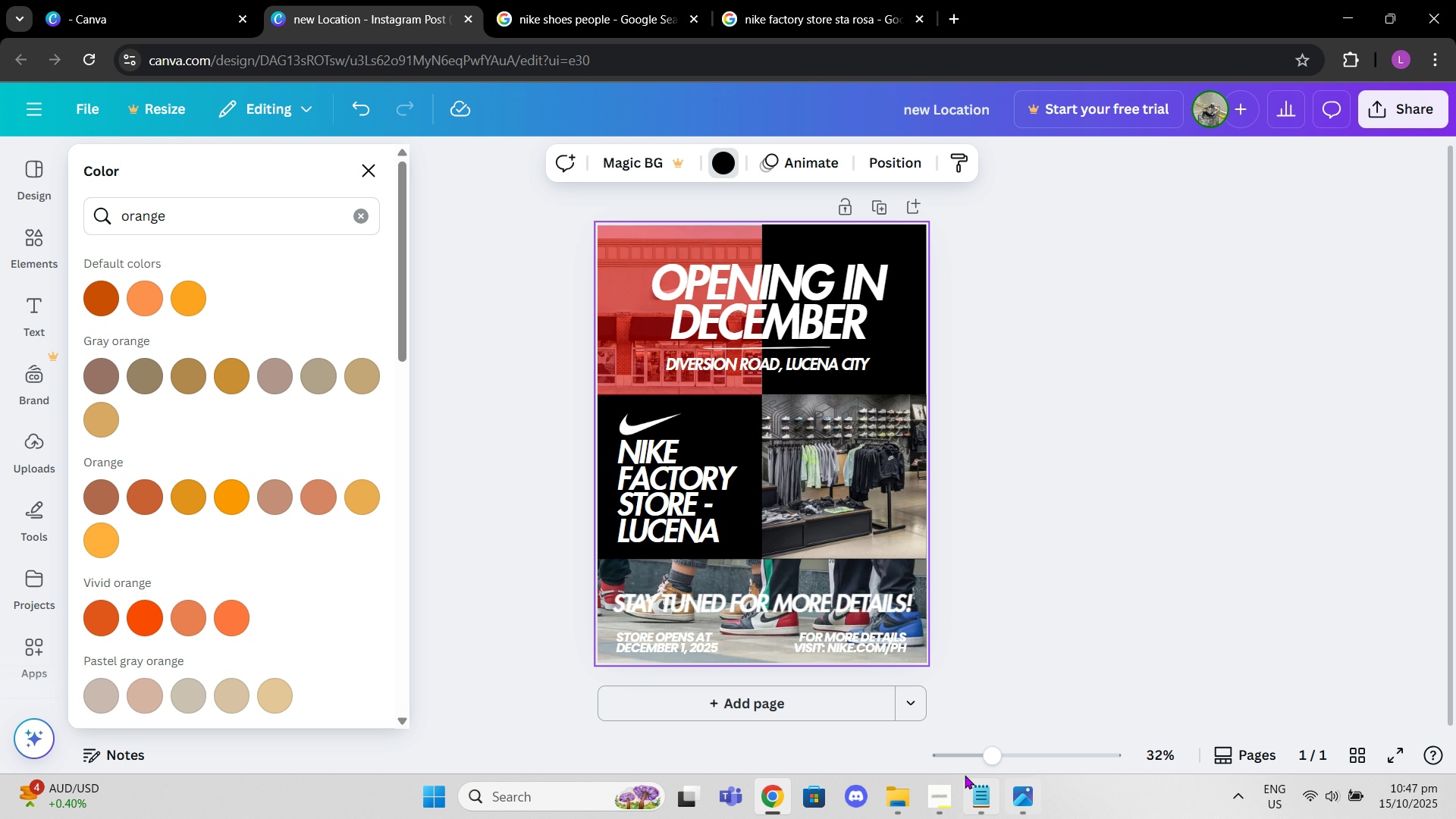 
left_click([979, 798])
 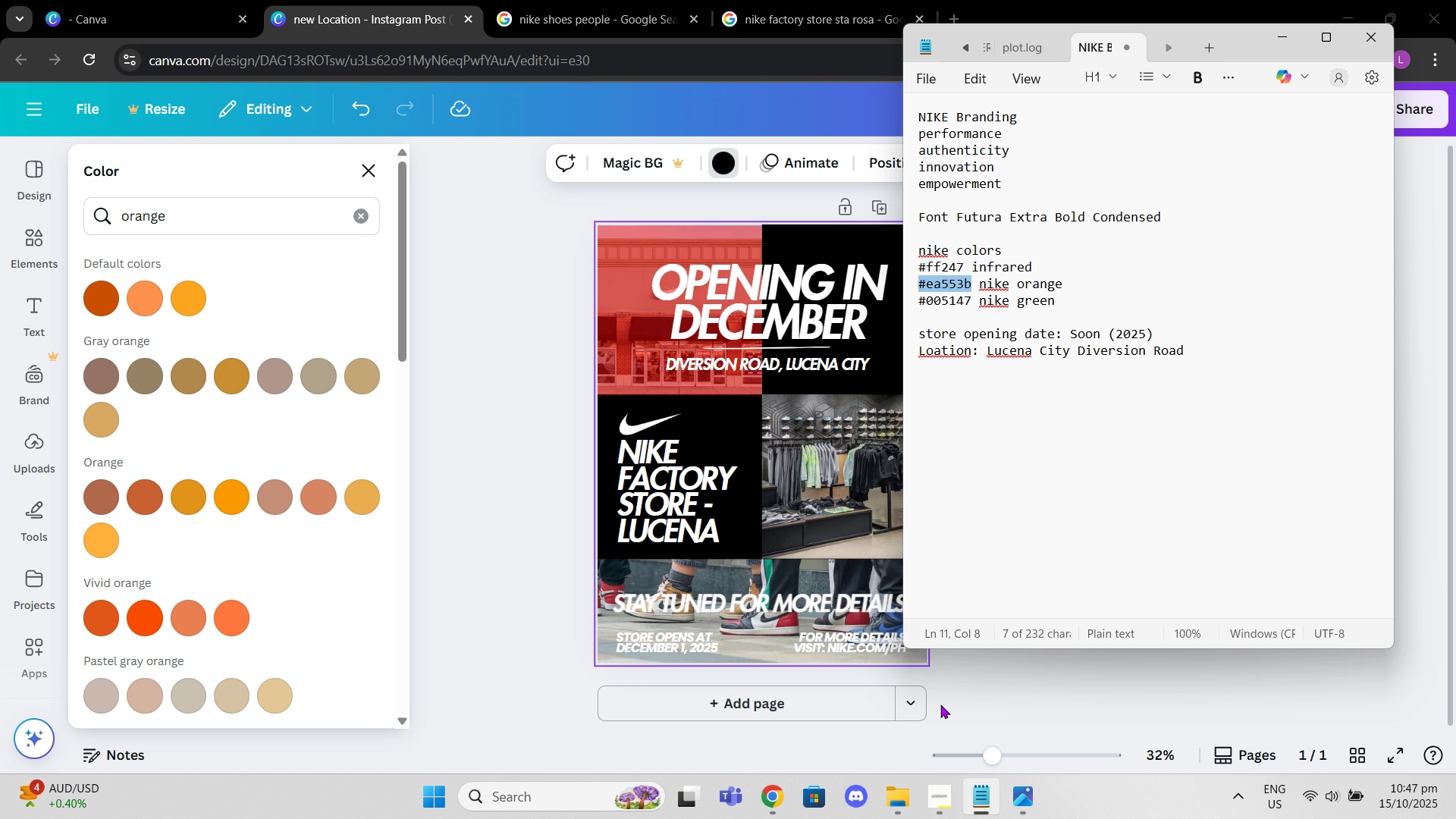 
key(Control+C)
 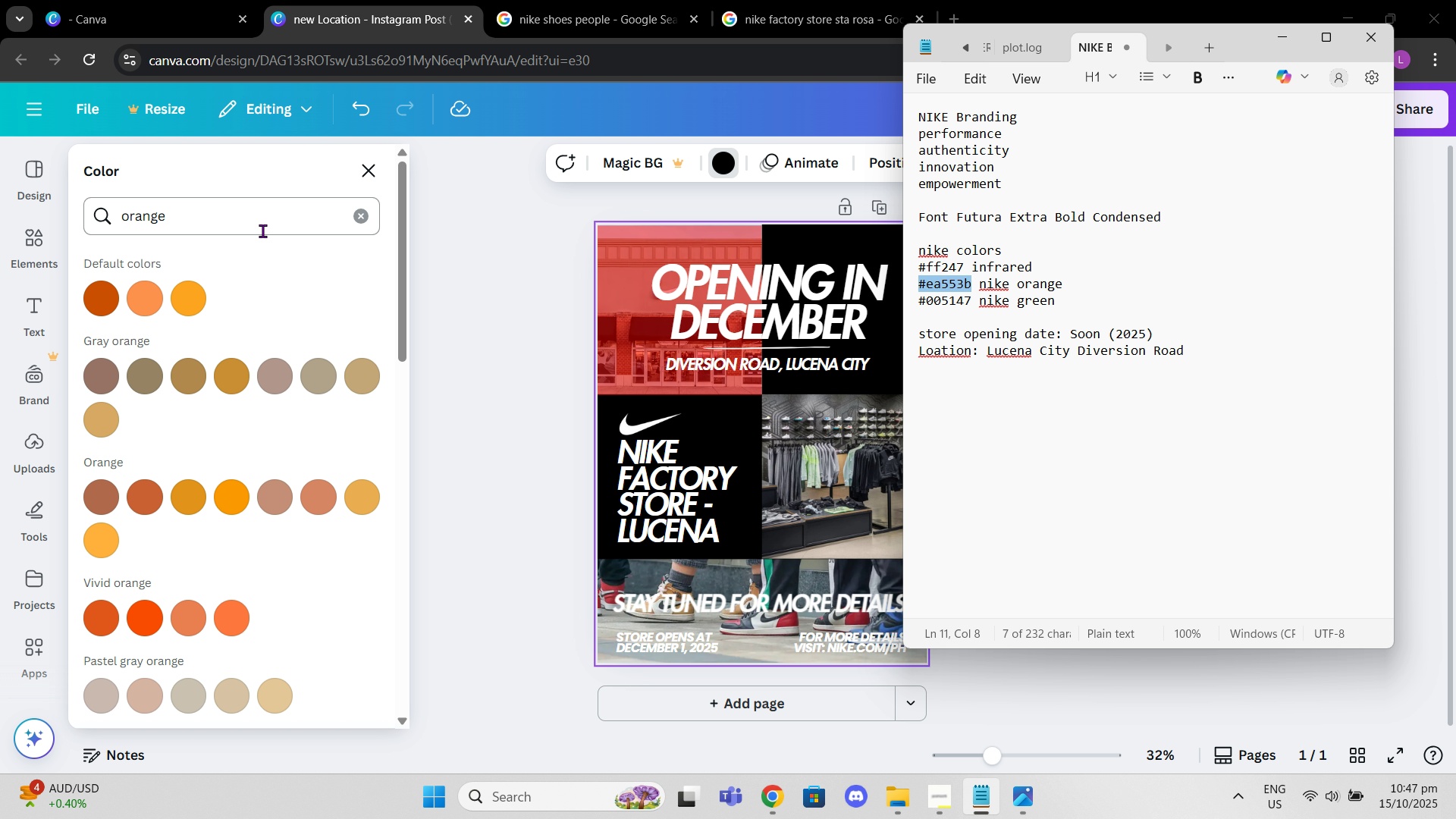 
left_click([264, 229])
 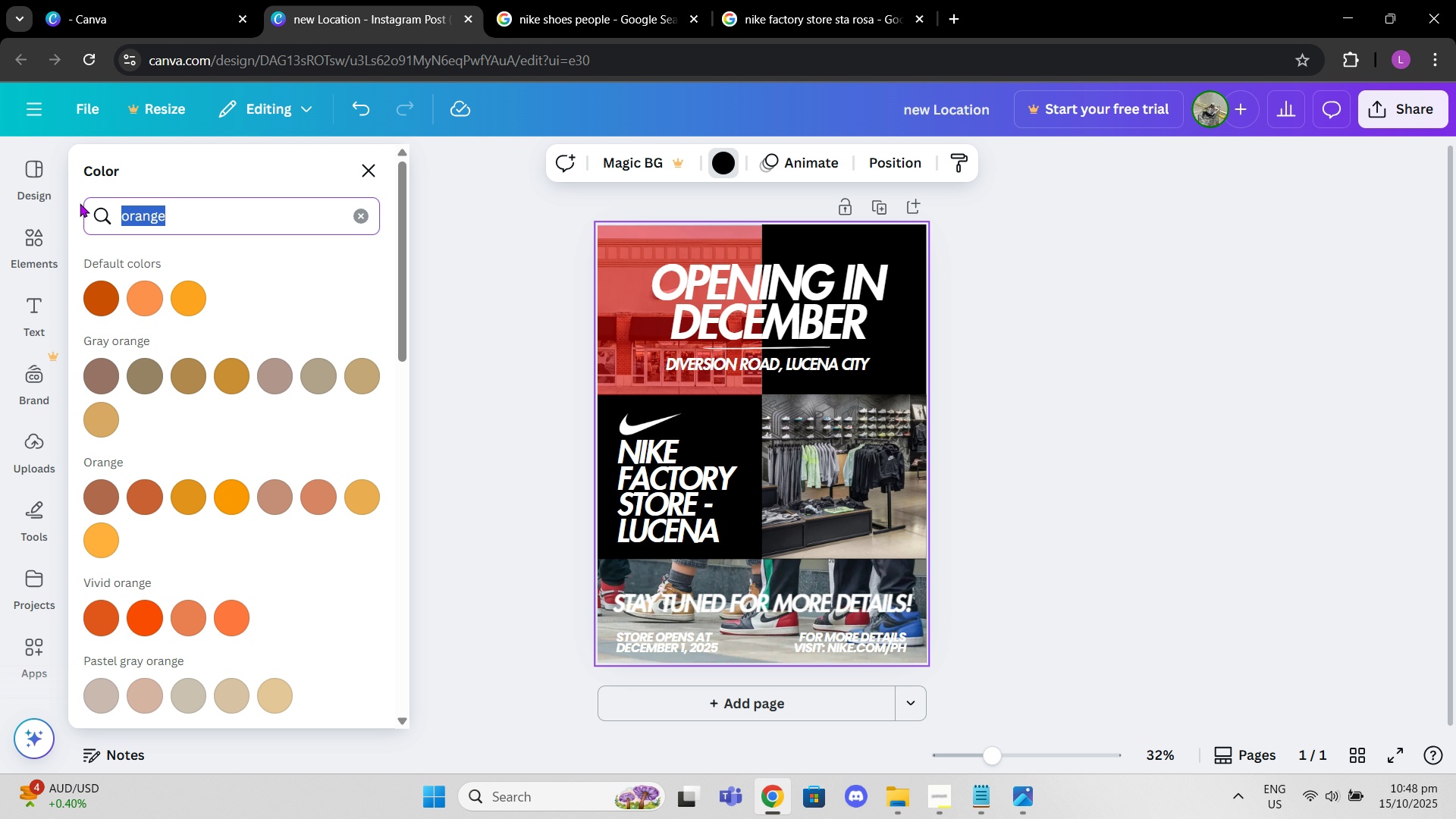 
key(Control+V)
 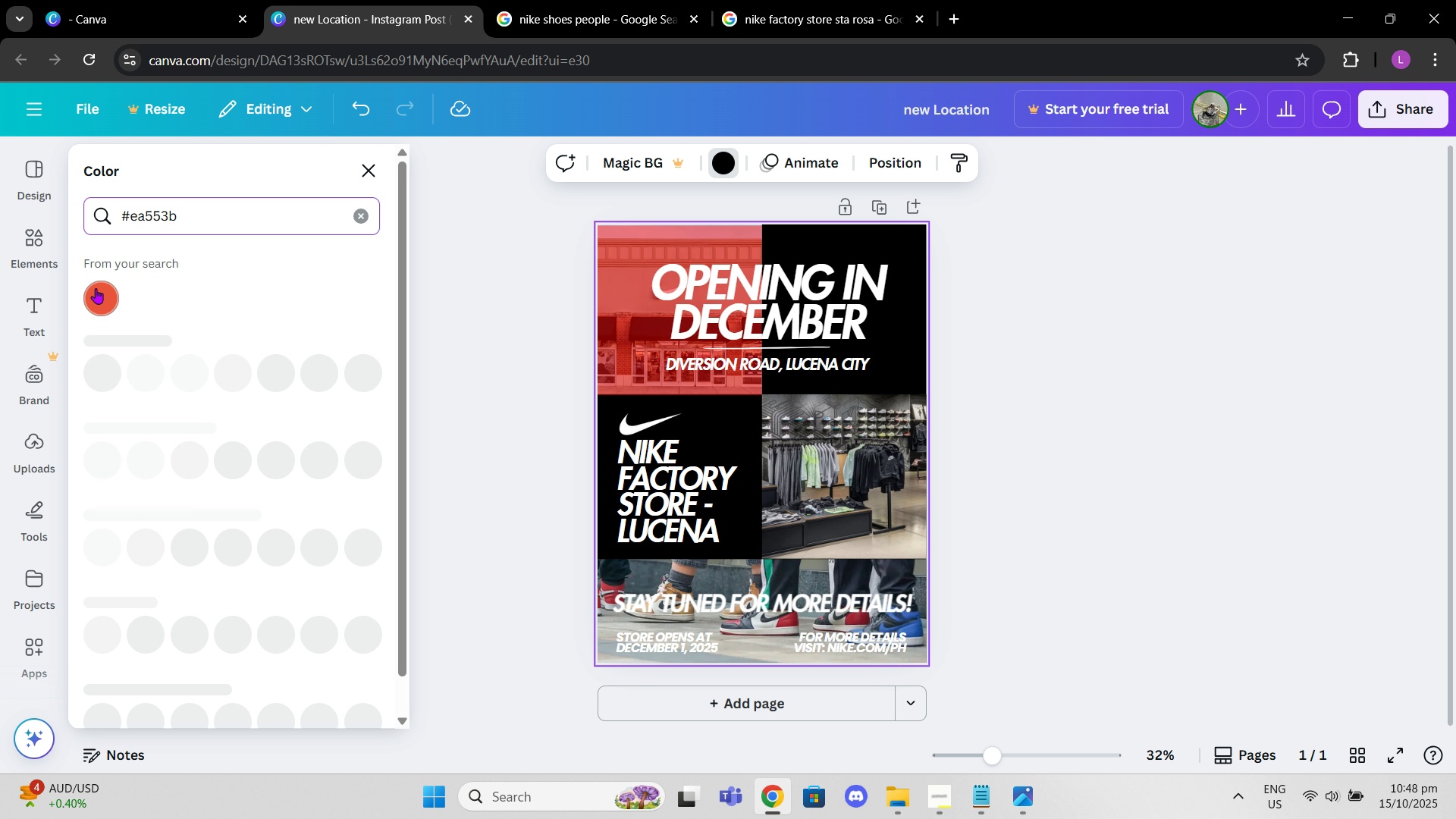 
left_click([96, 288])
 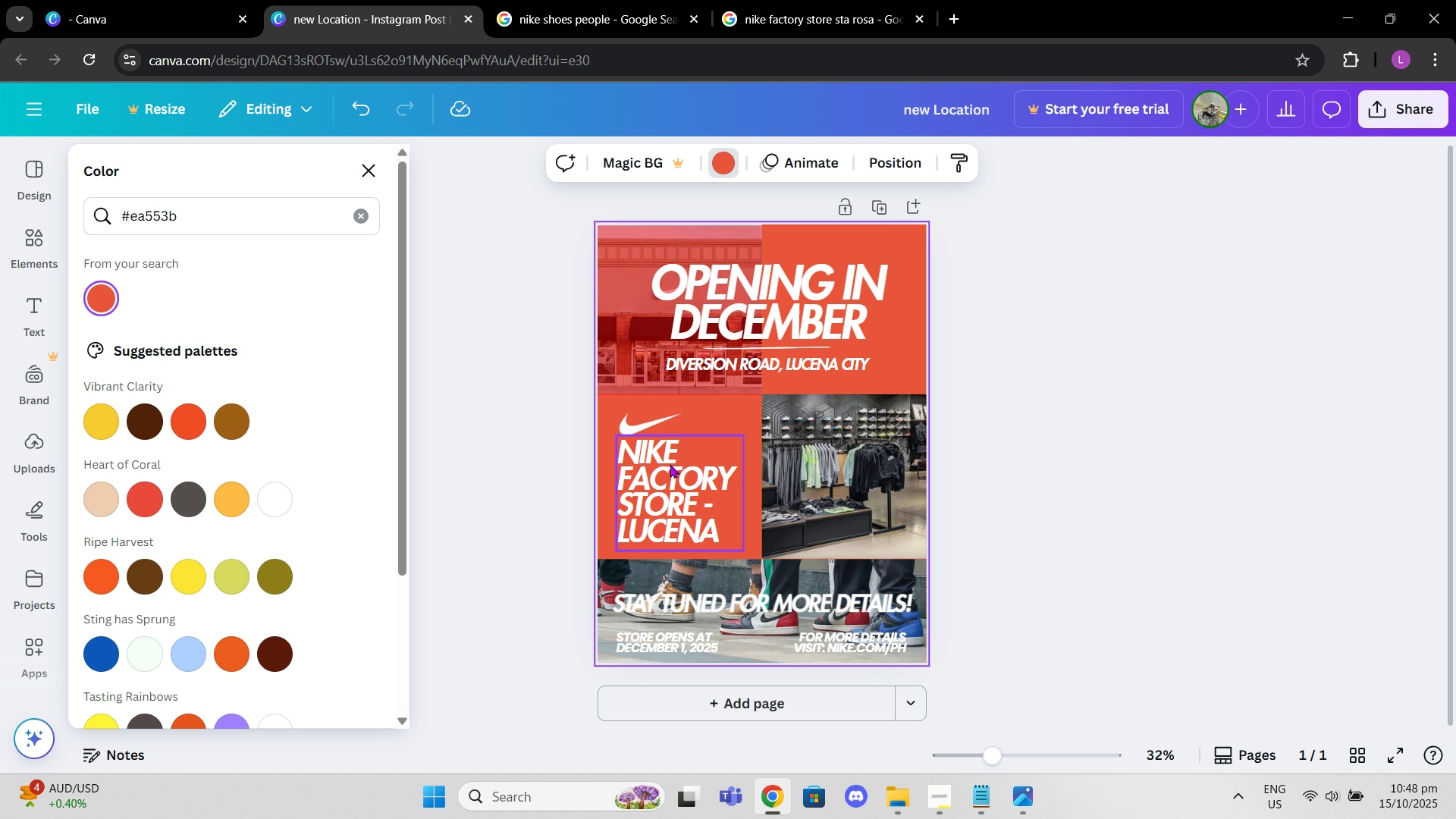 
left_click([1018, 446])
 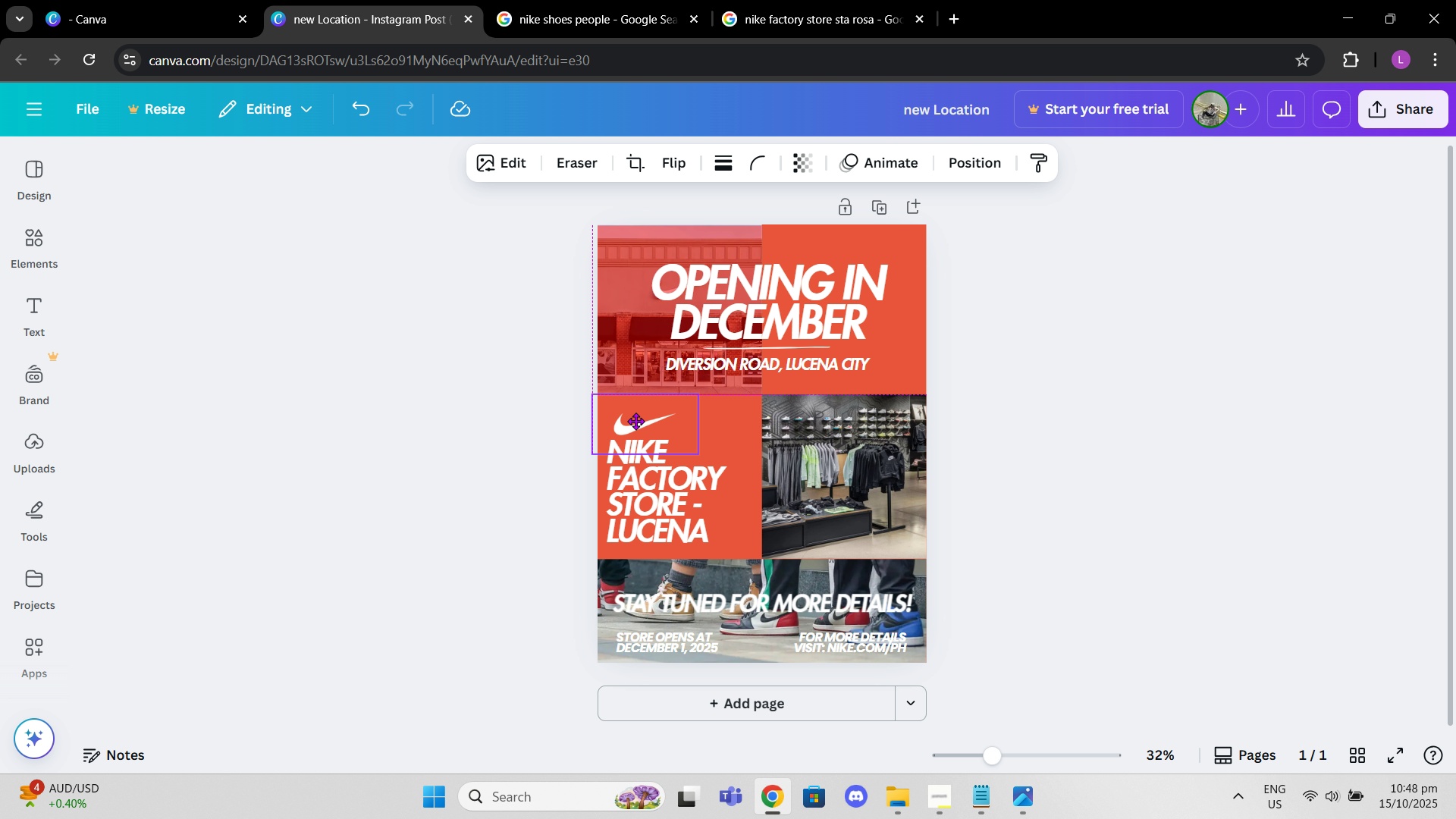 
wait(8.03)
 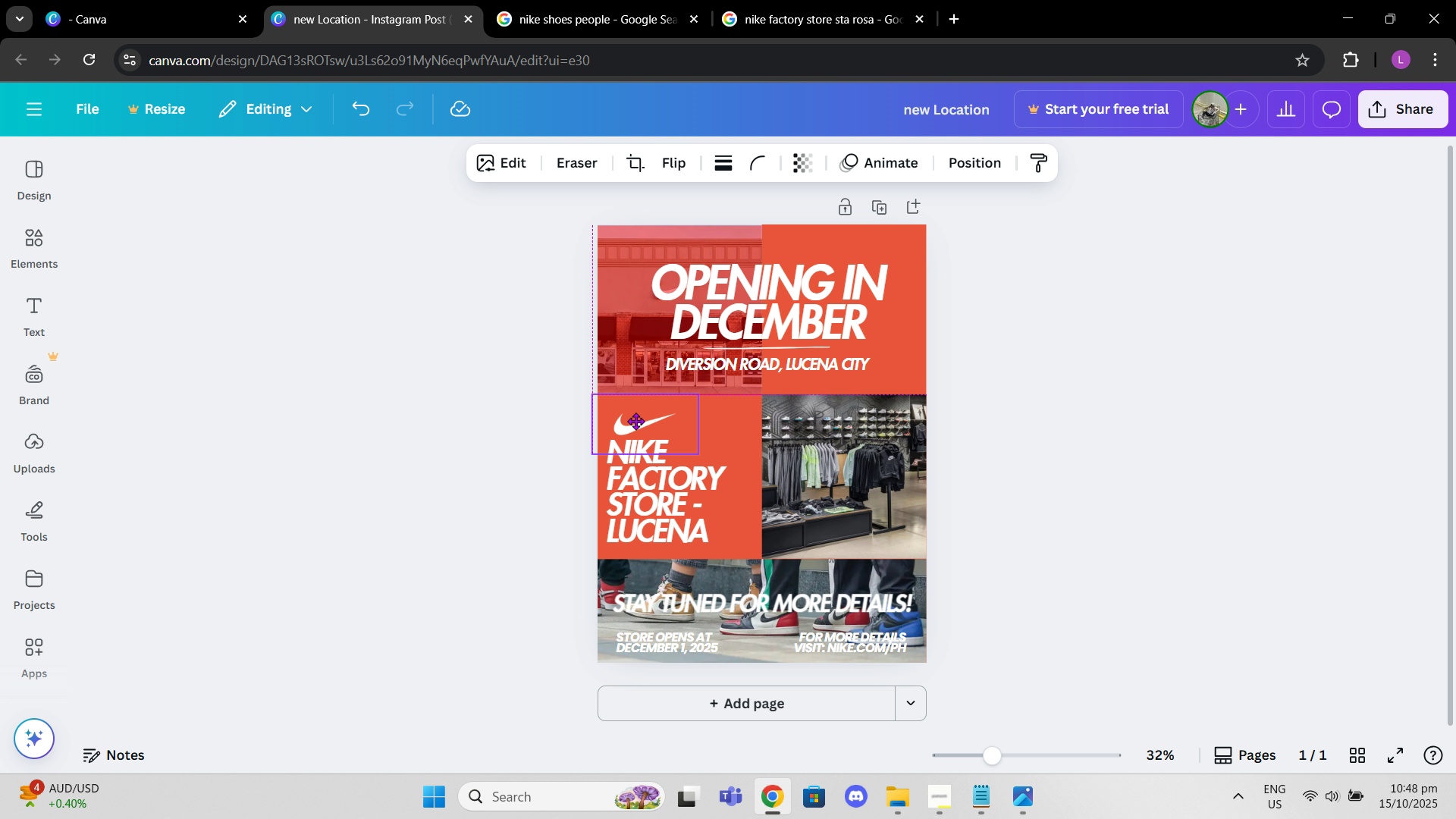 
left_click([622, 284])
 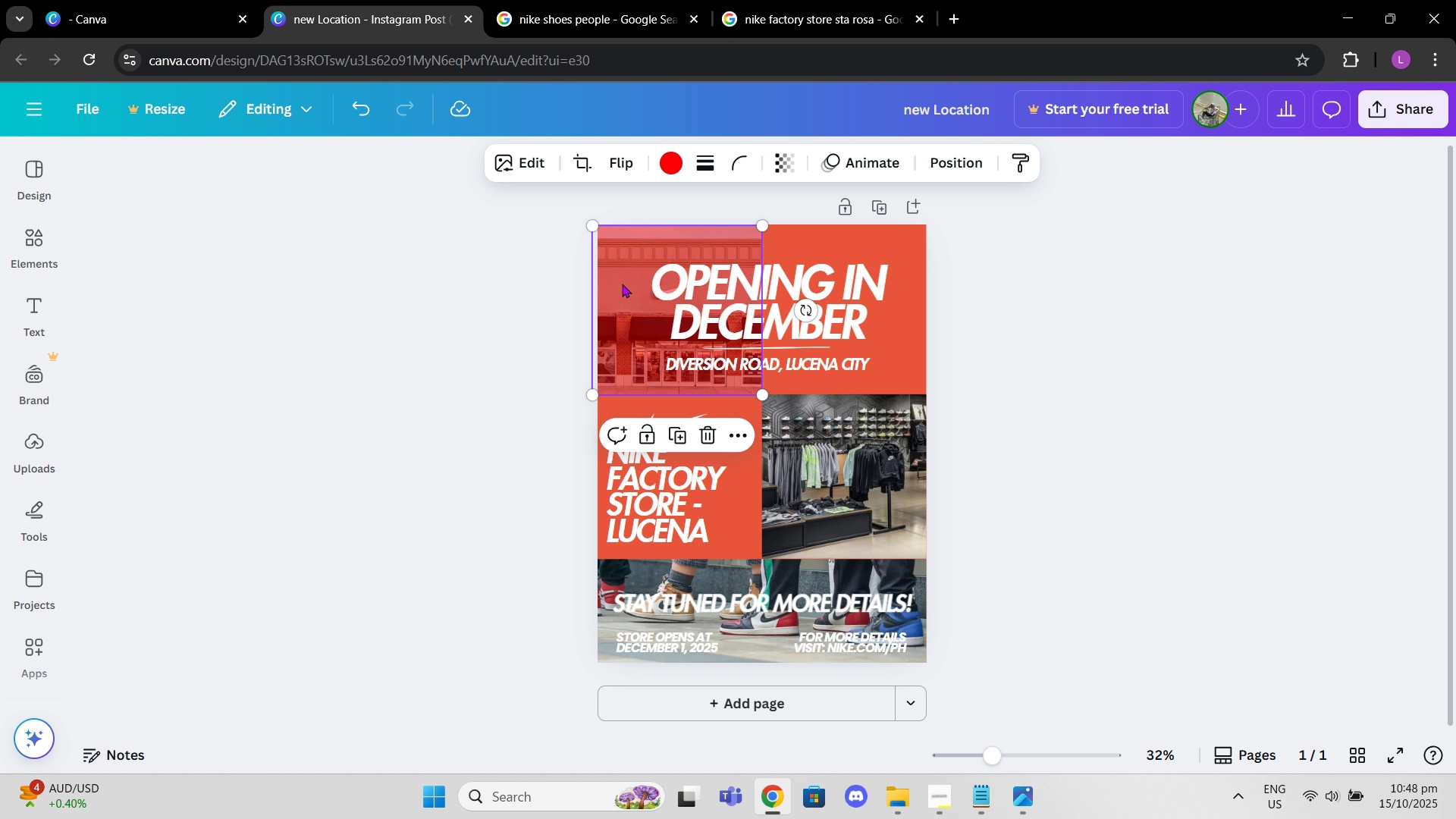 
key(Control+C)
 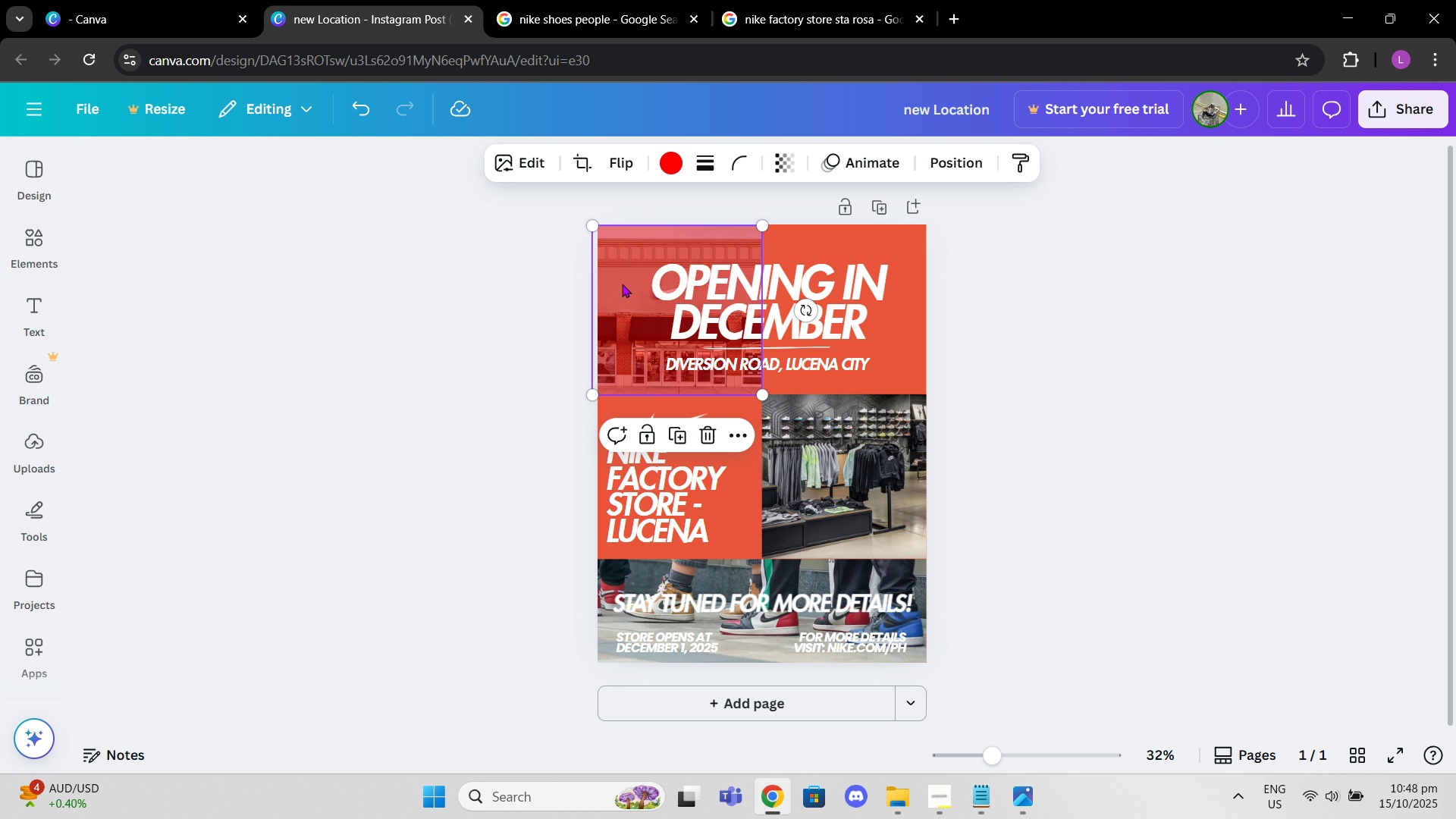 
key(Control+V)
 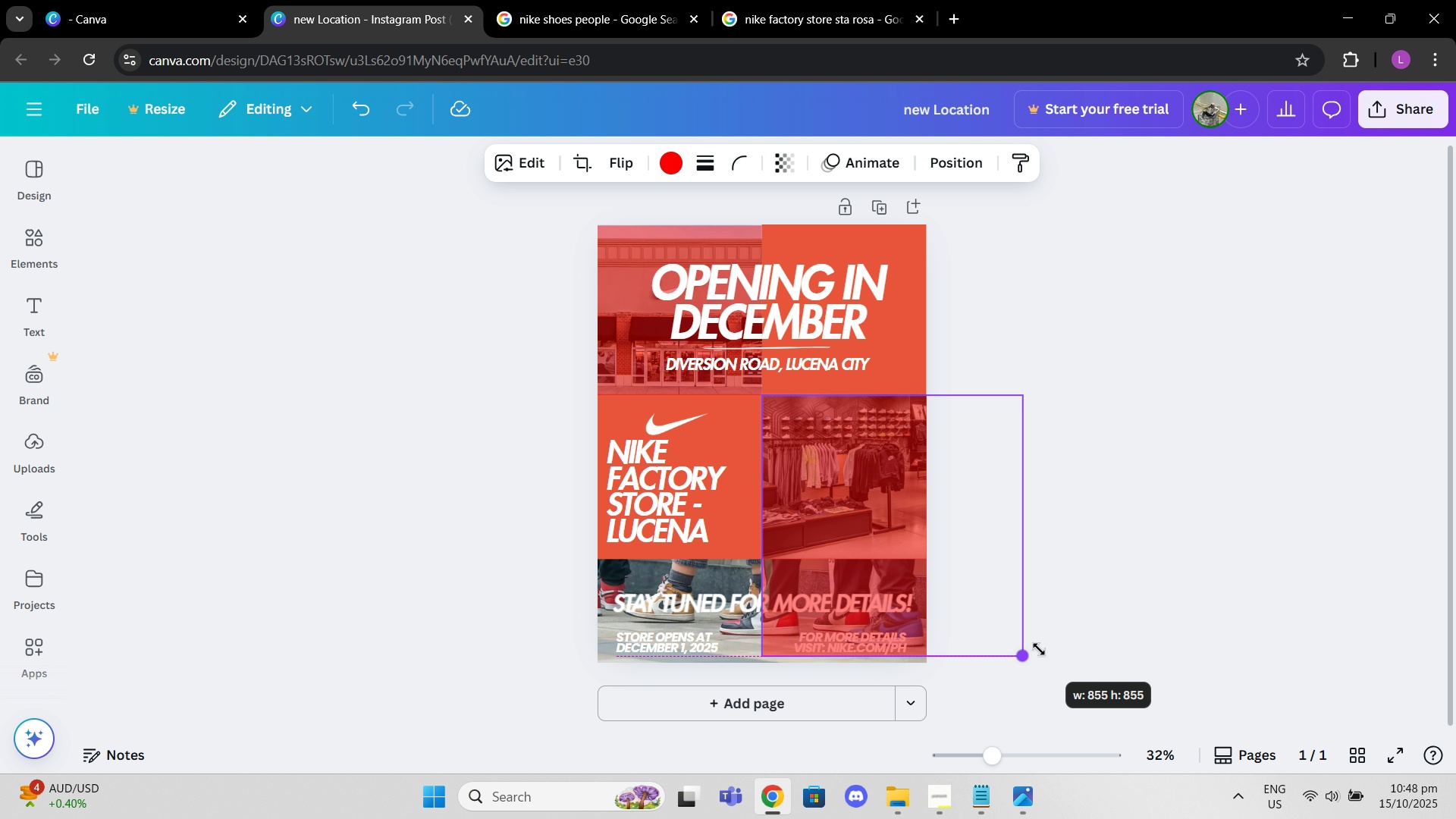 
wait(7.58)
 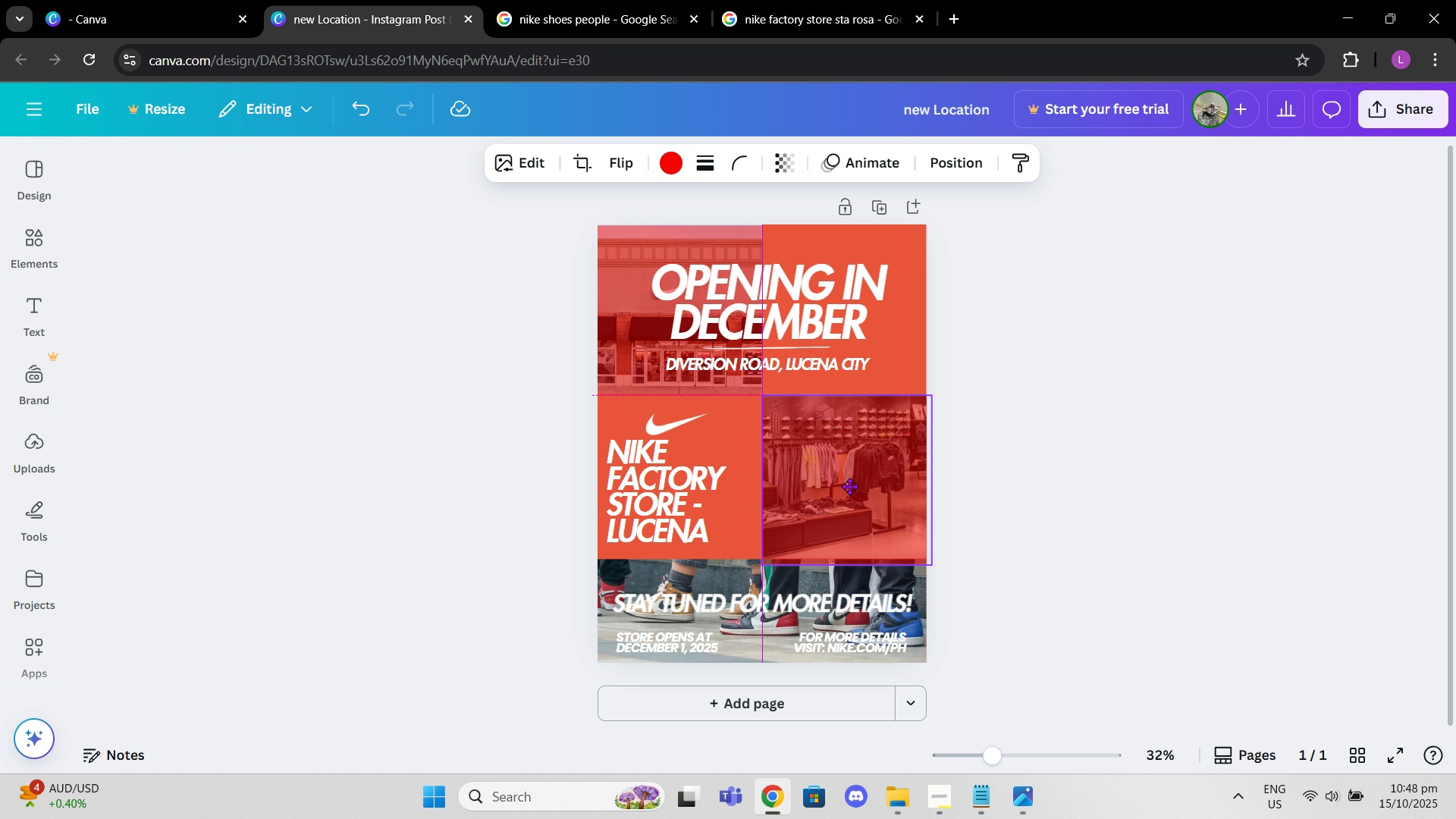 
key(Control+C)
 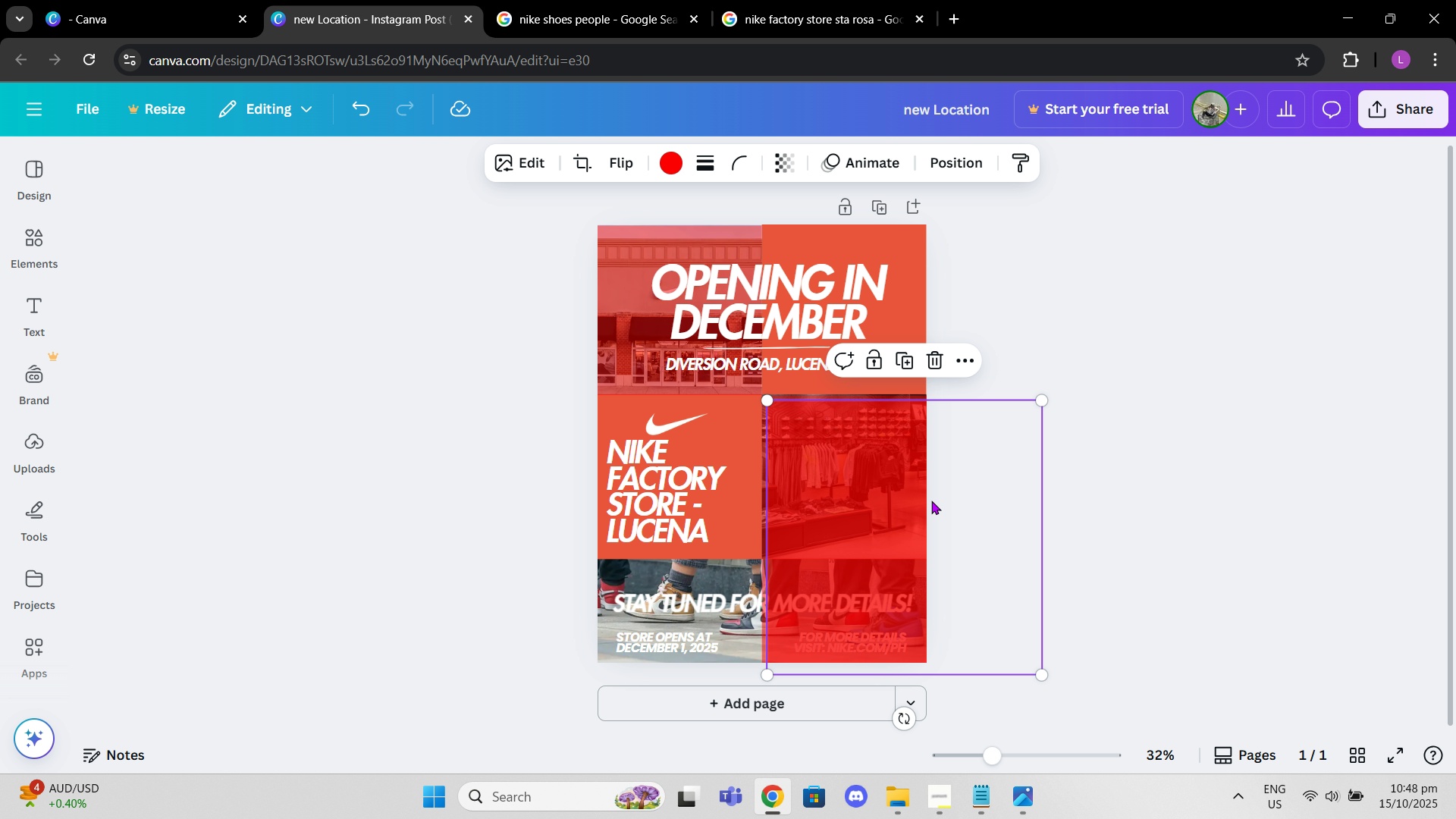 
key(Control+V)
 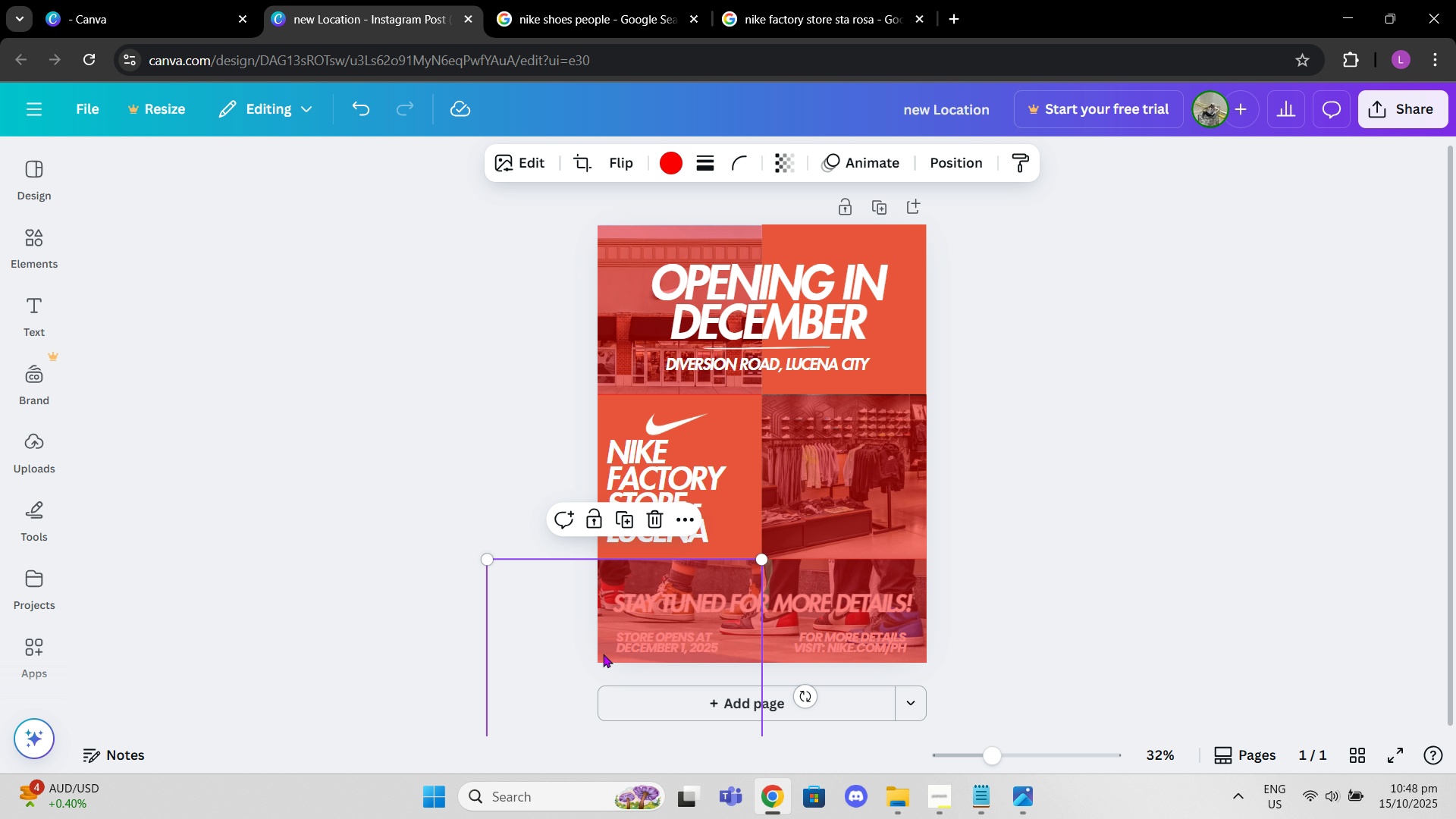 
left_click([527, 548])
 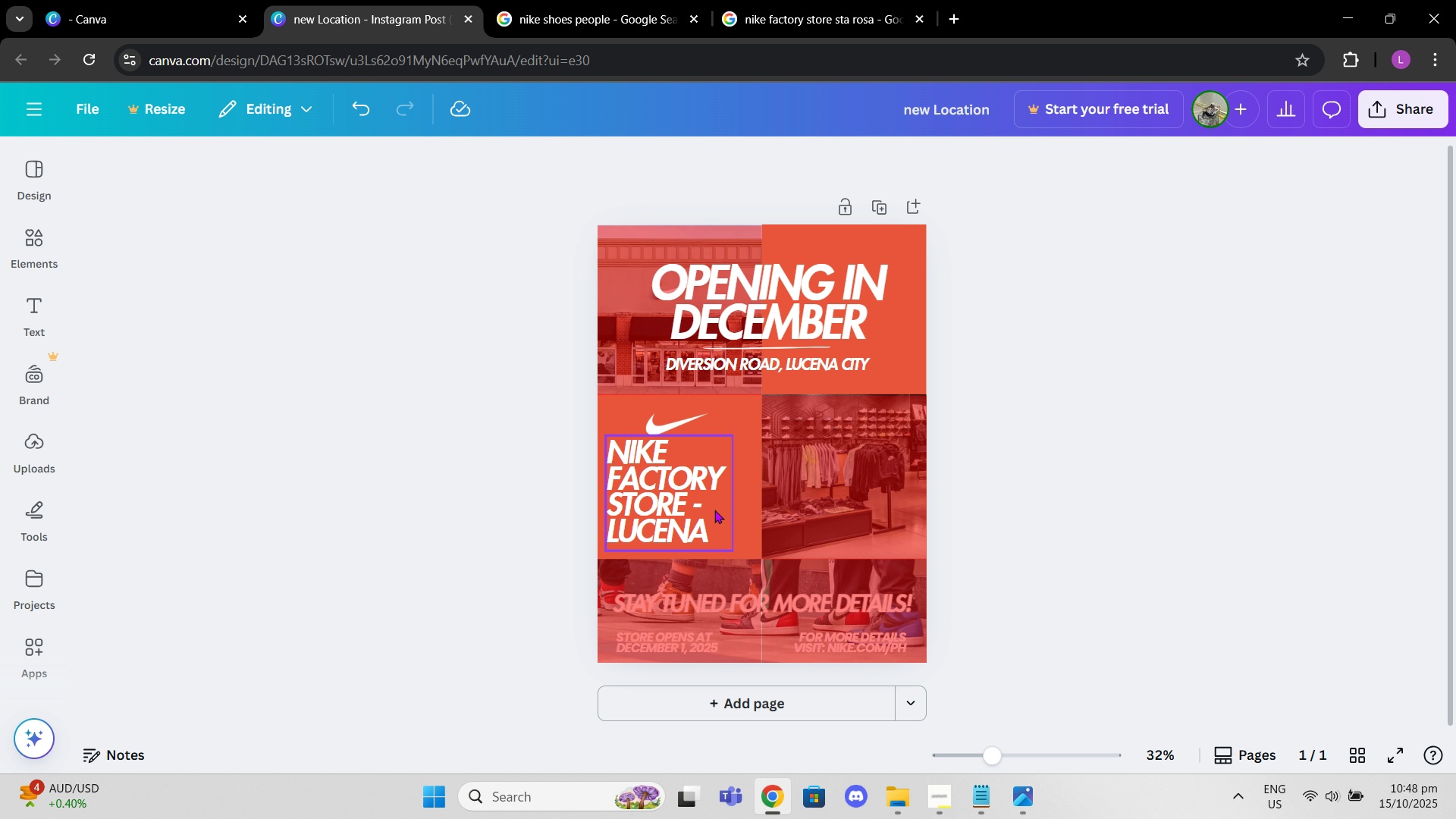 
mouse_move([701, 590])
 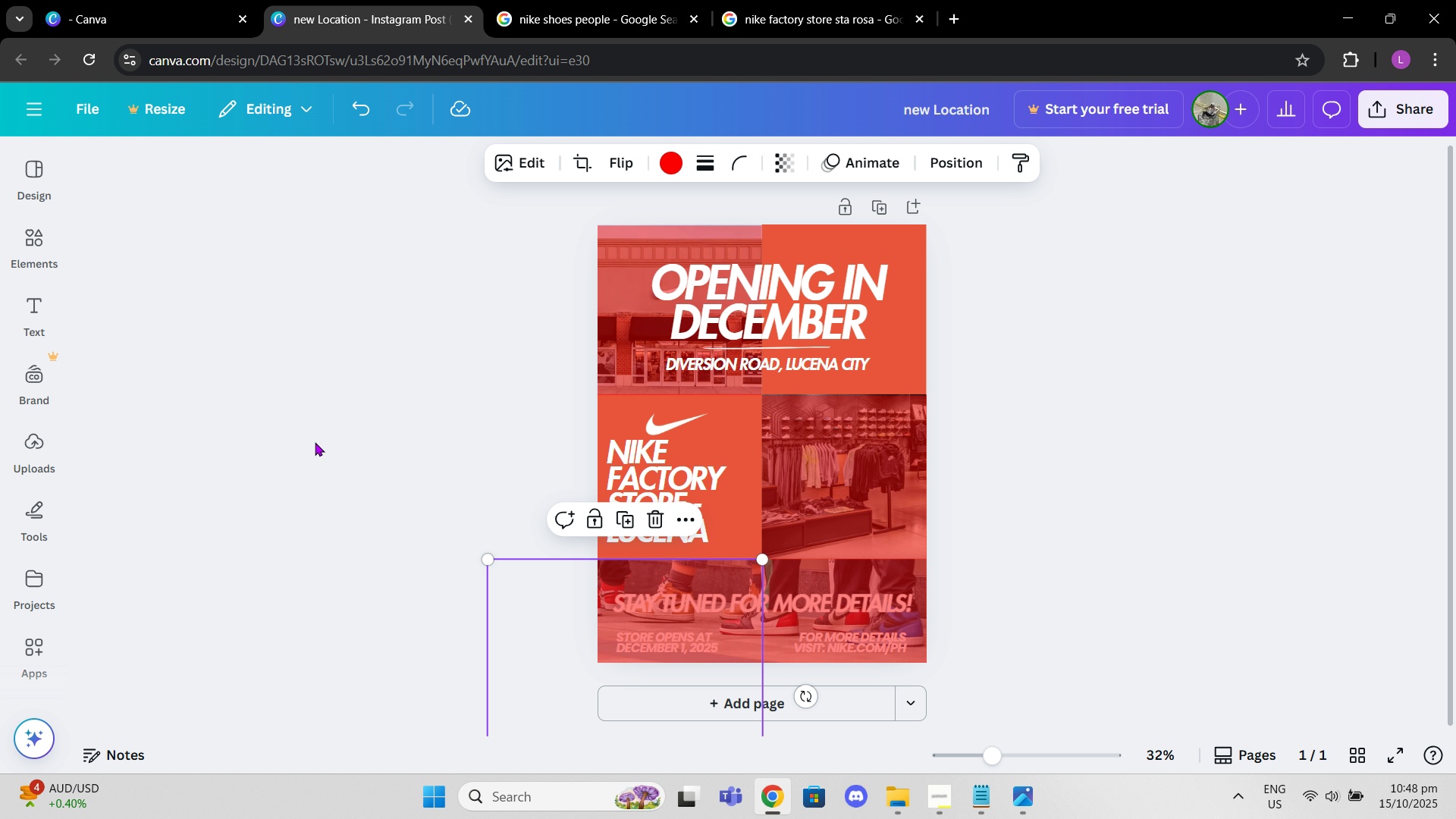 
left_click([315, 442])
 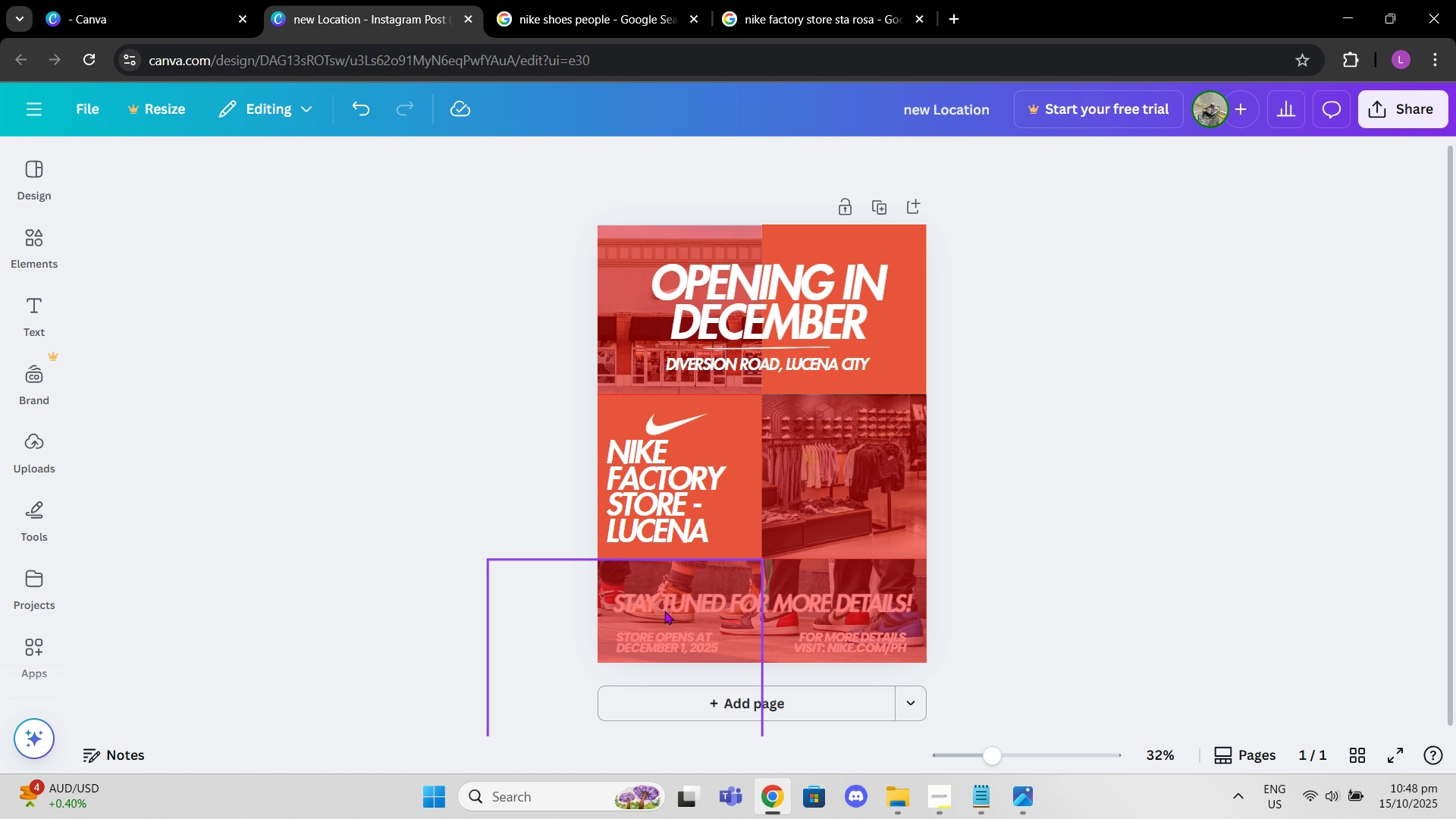 
left_click([664, 610])
 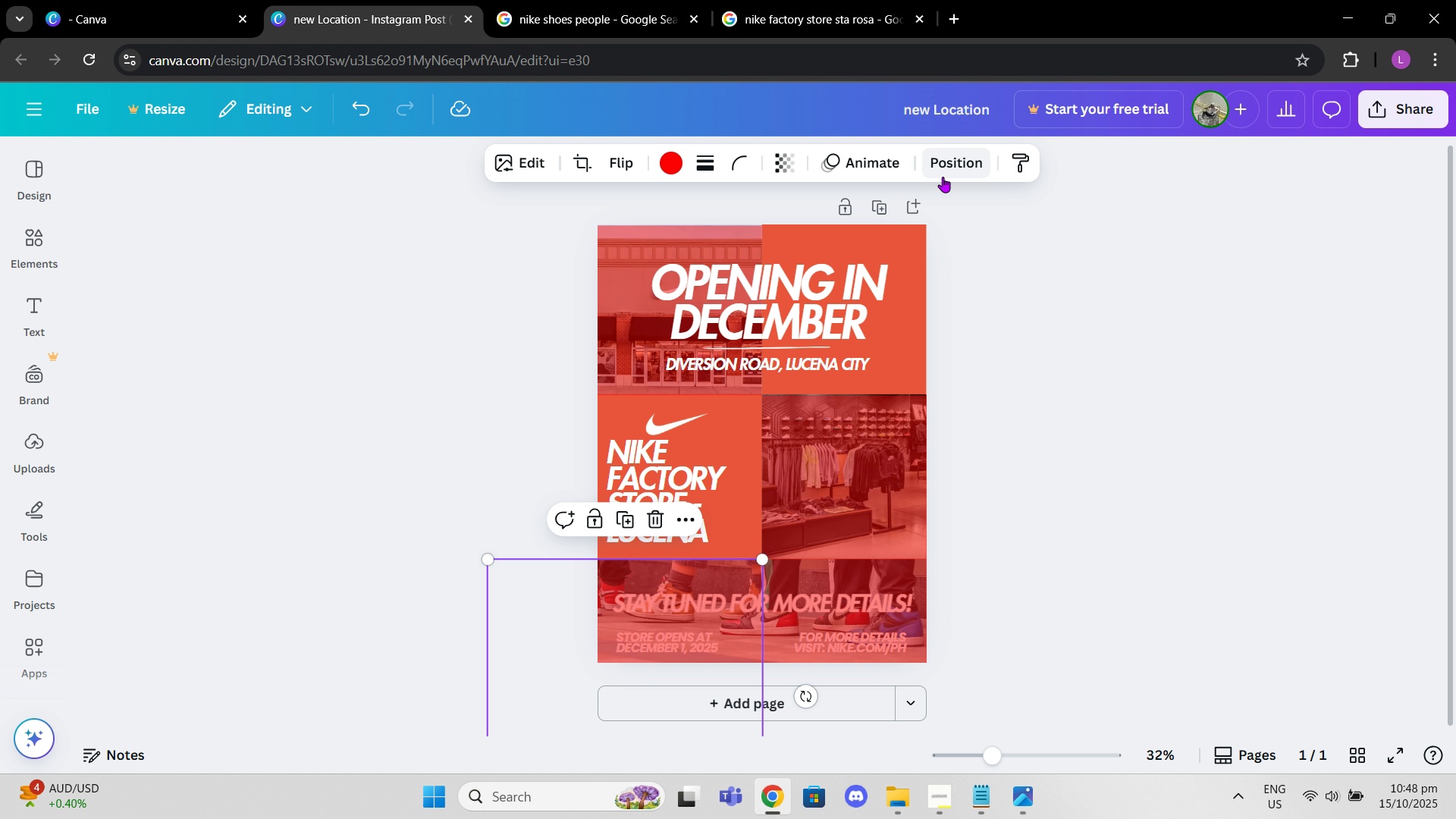 
left_click([943, 177])
 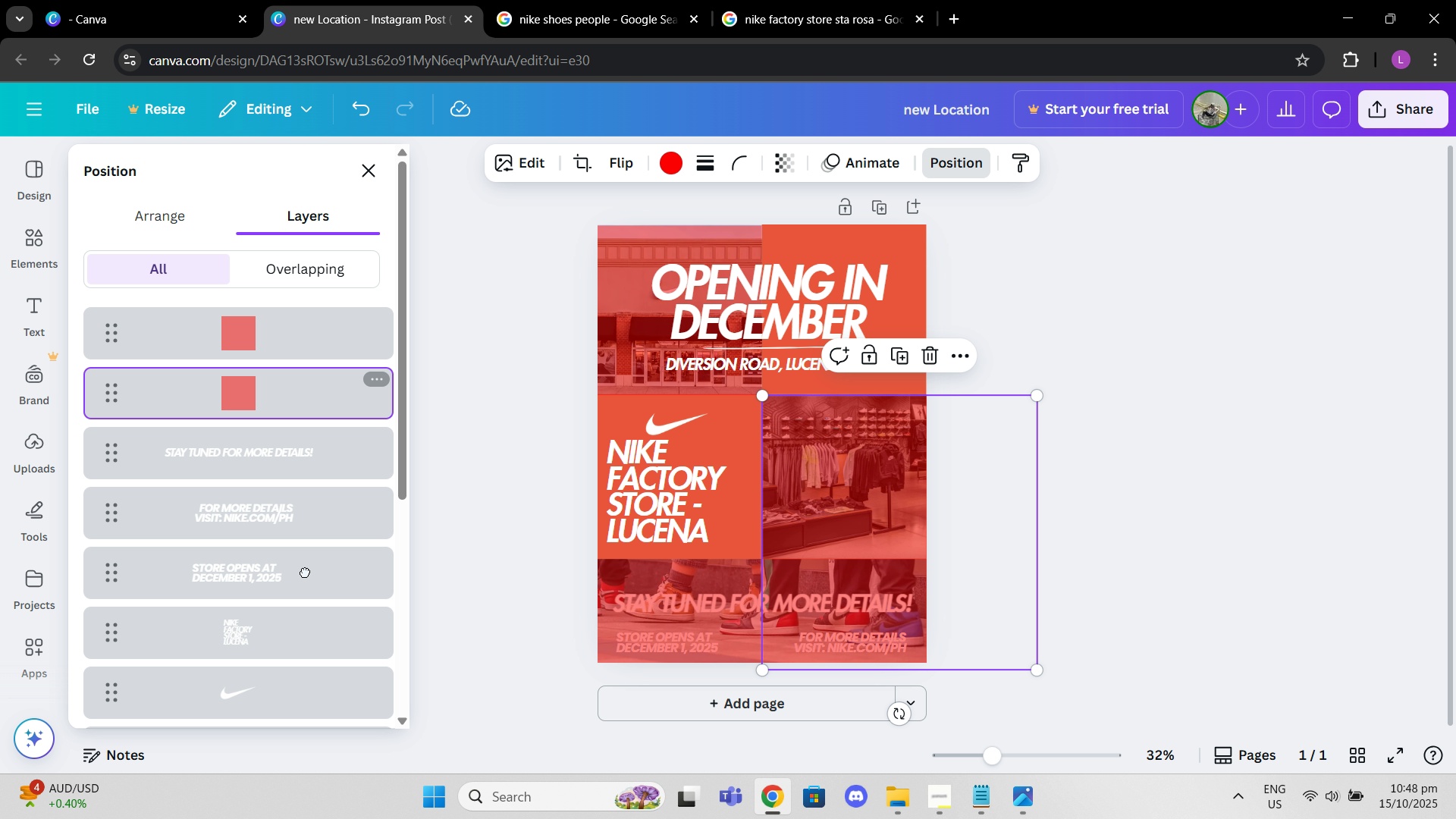 
scroll: coordinate [290, 630], scroll_direction: down, amount: 2.0
 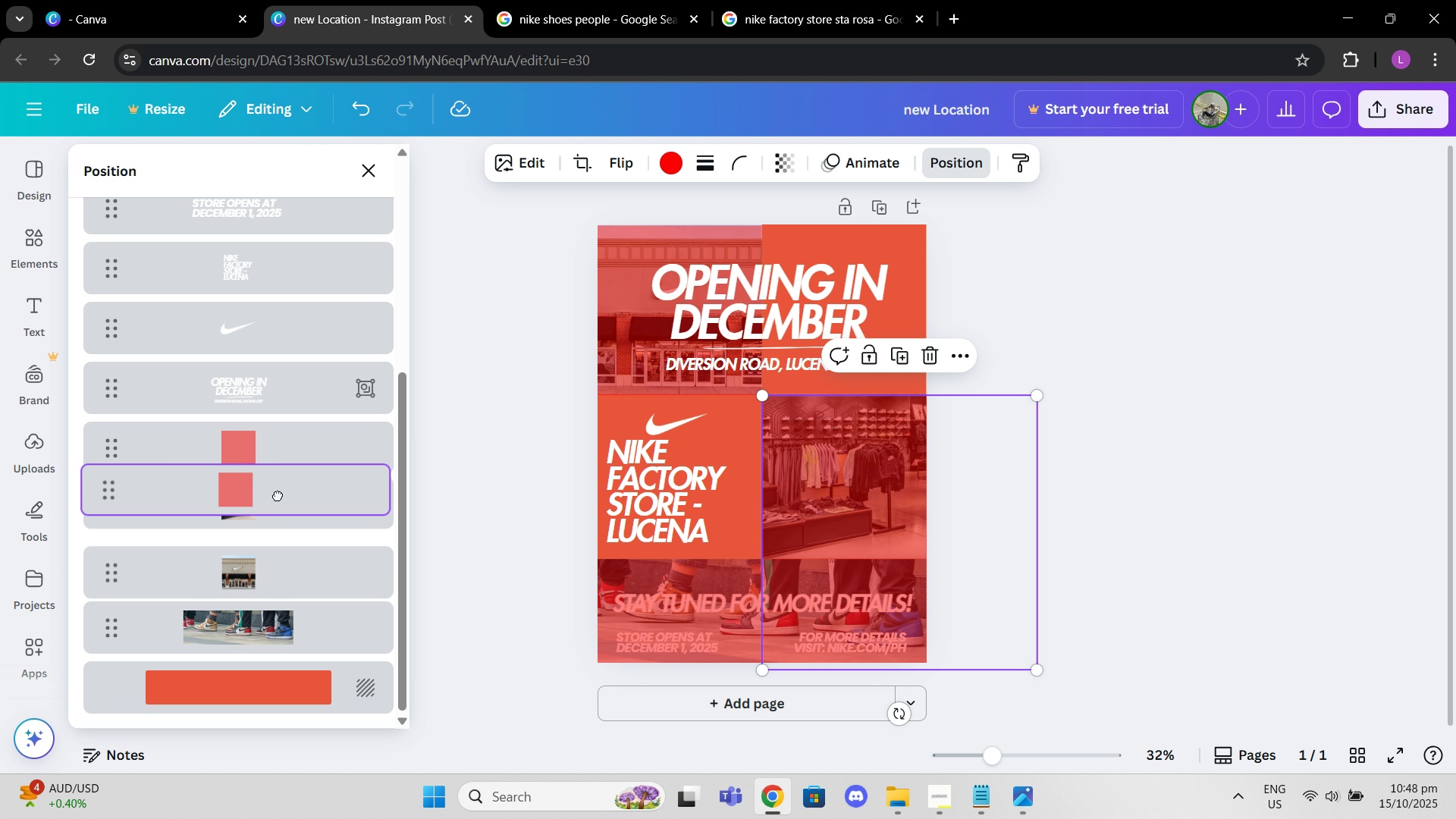 
scroll: coordinate [247, 328], scroll_direction: up, amount: 3.0
 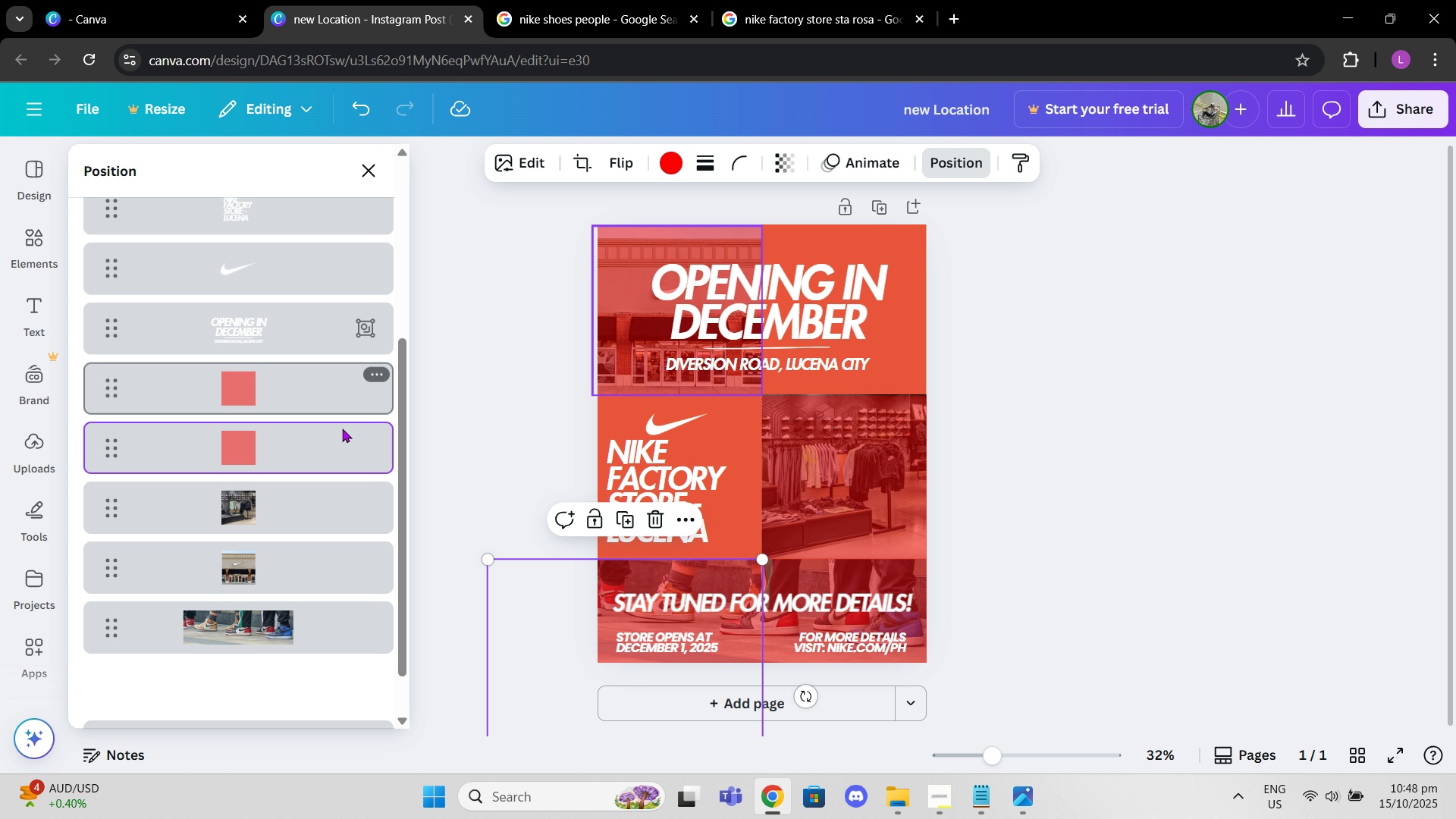 
double_click([1075, 435])
 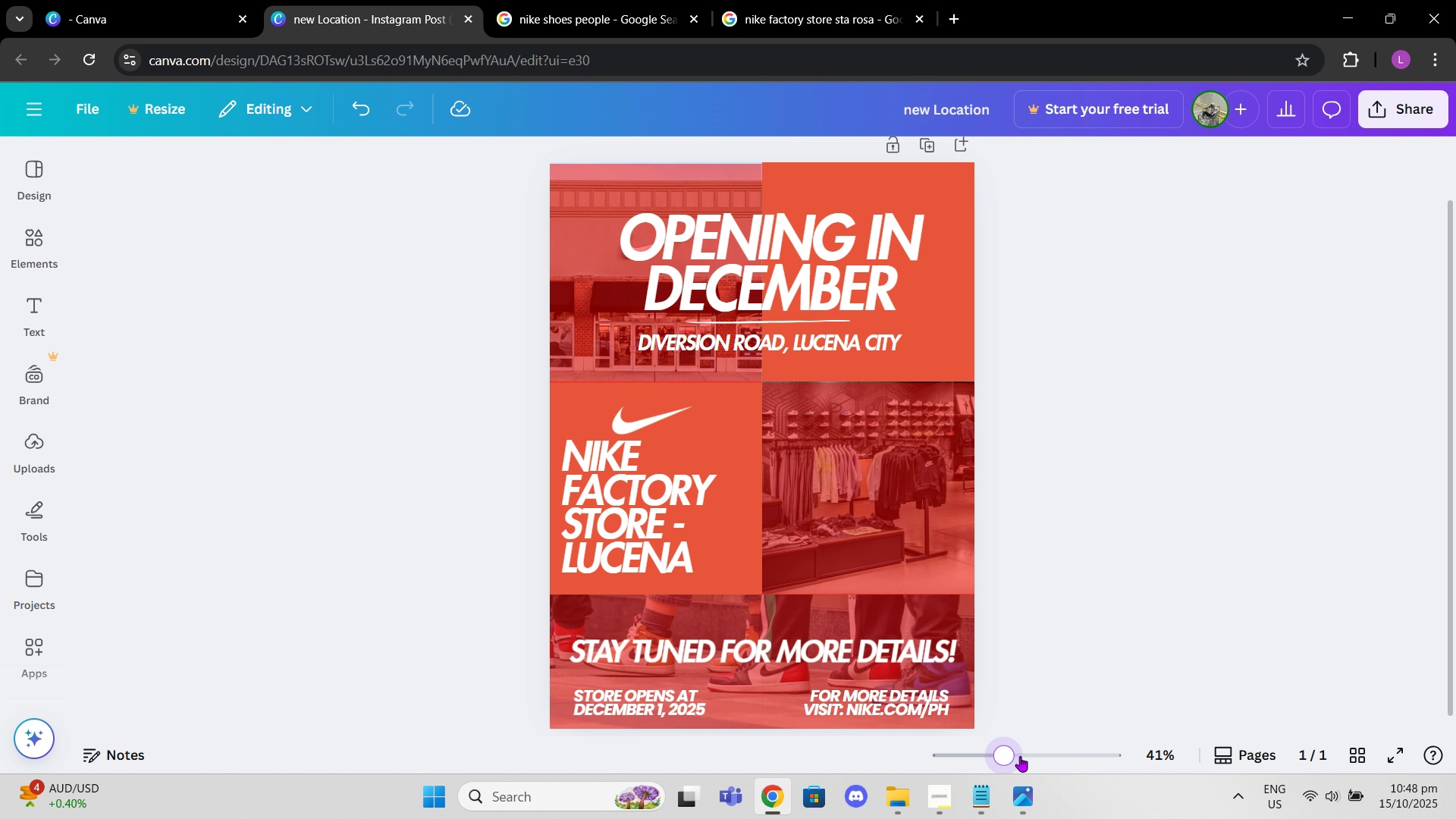 
scroll: coordinate [880, 649], scroll_direction: down, amount: 3.0
 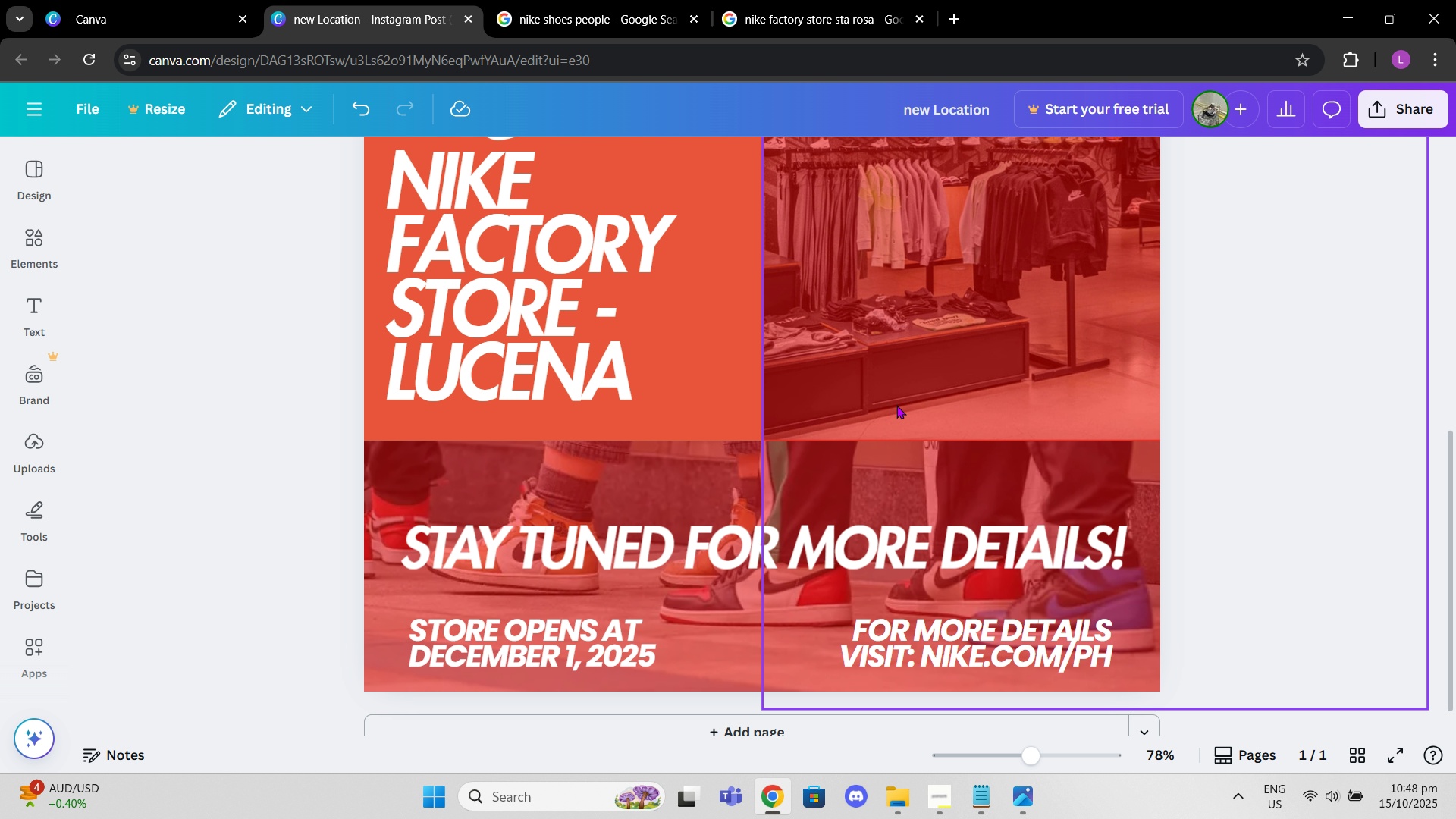 
left_click([896, 406])
 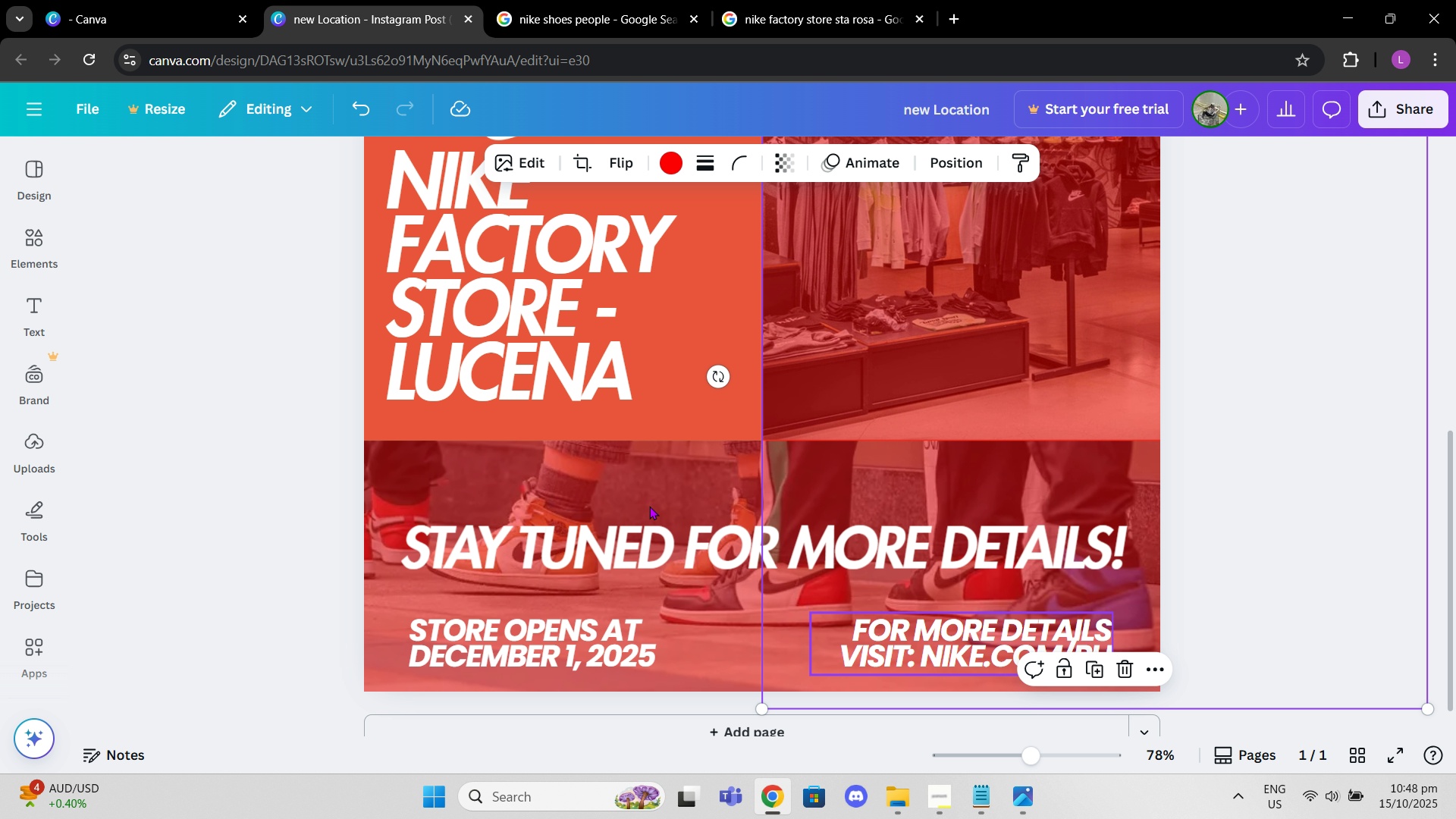 
left_click([606, 452])
 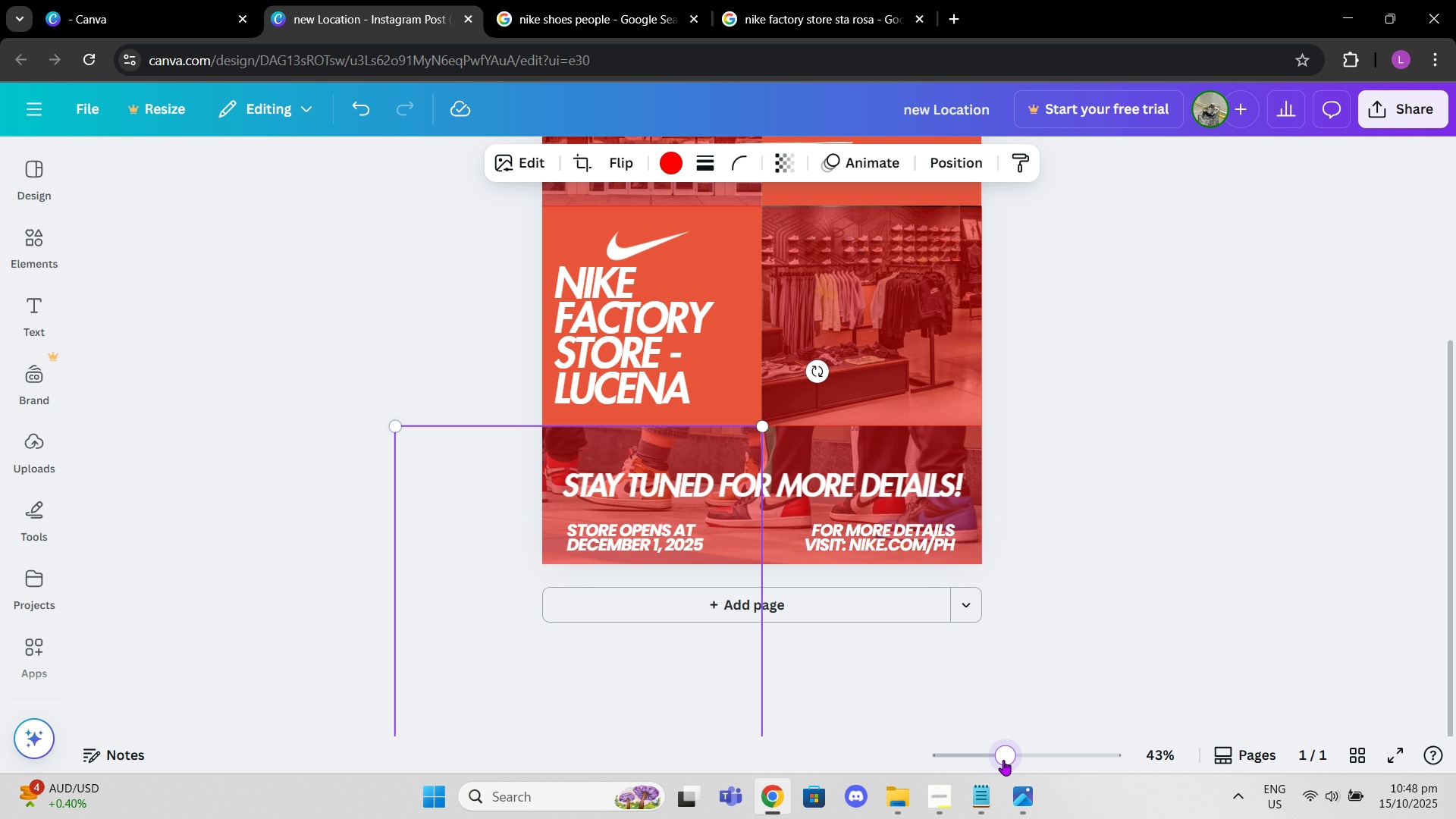 
scroll: coordinate [880, 578], scroll_direction: up, amount: 1.0
 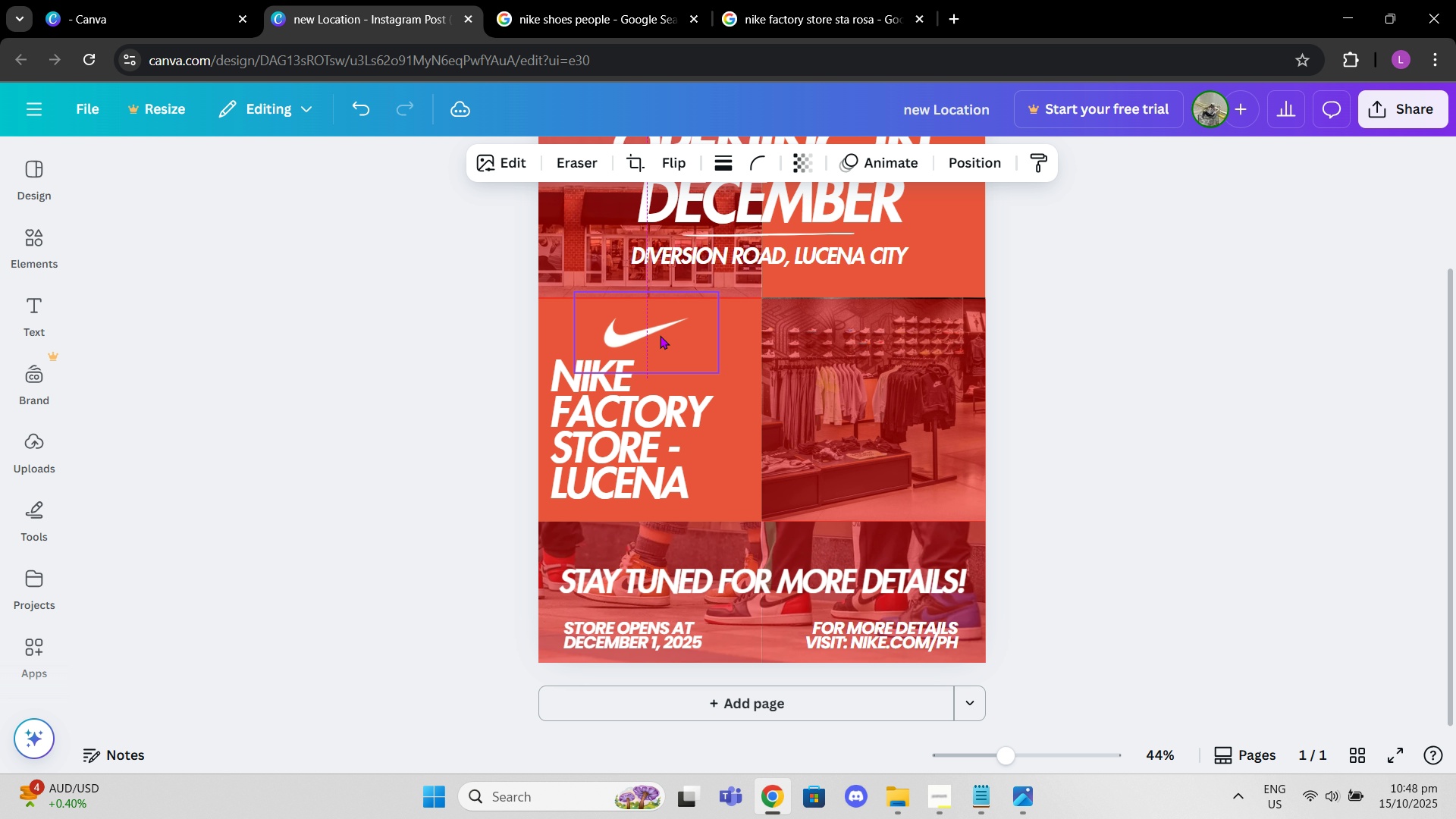 
left_click([595, 412])
 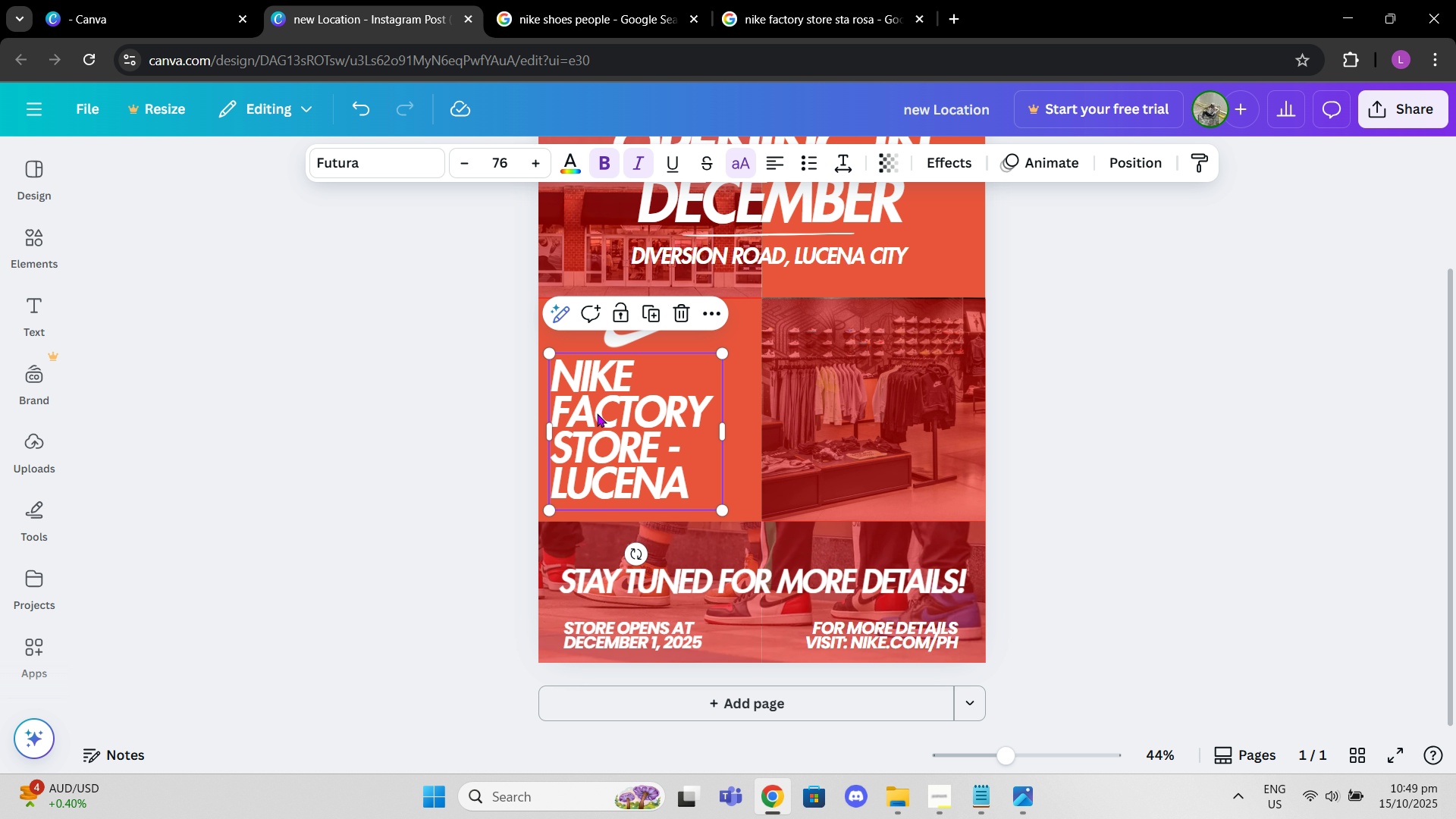 
scroll: coordinate [597, 414], scroll_direction: up, amount: 2.0
 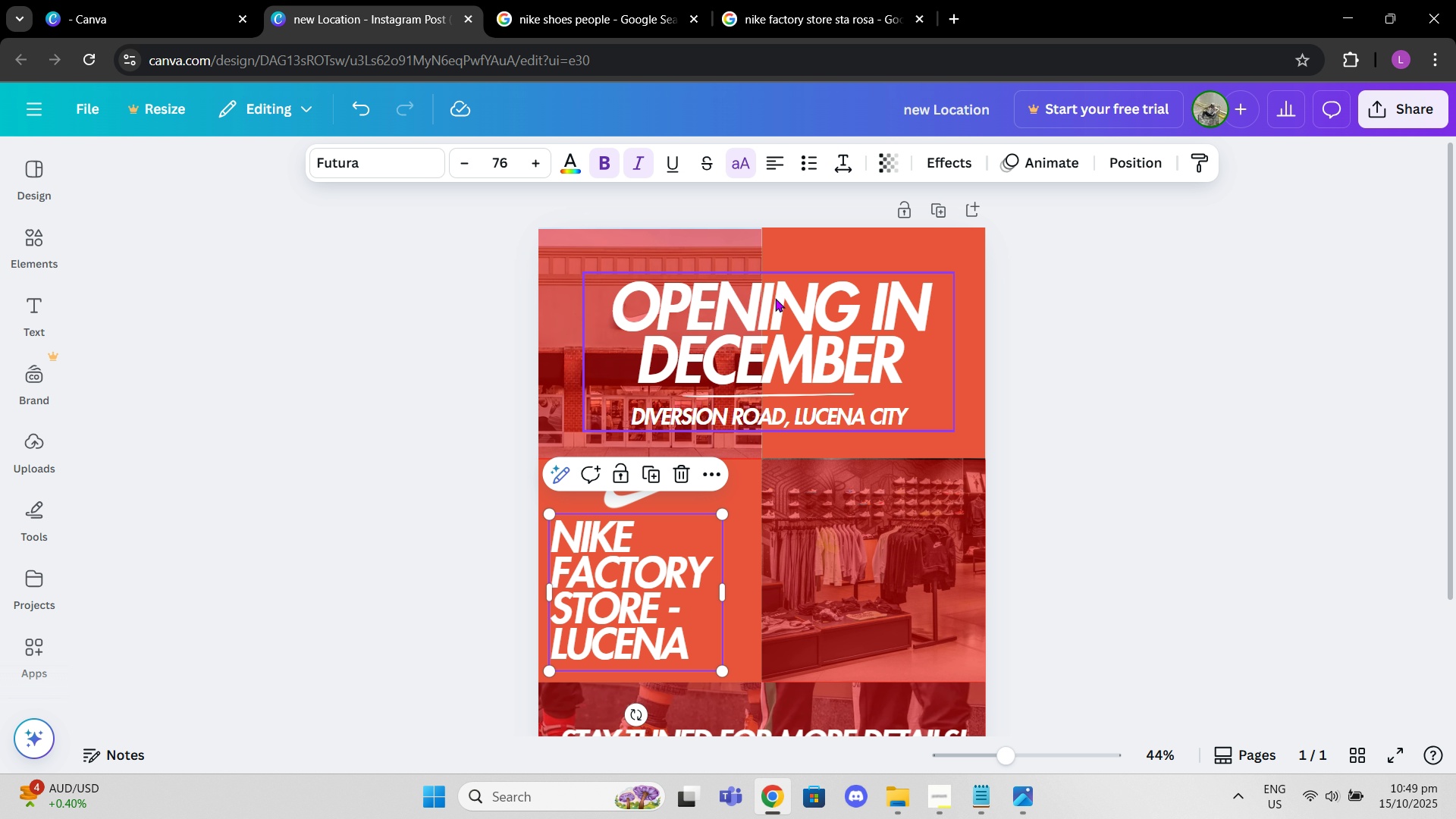 
left_click([775, 298])
 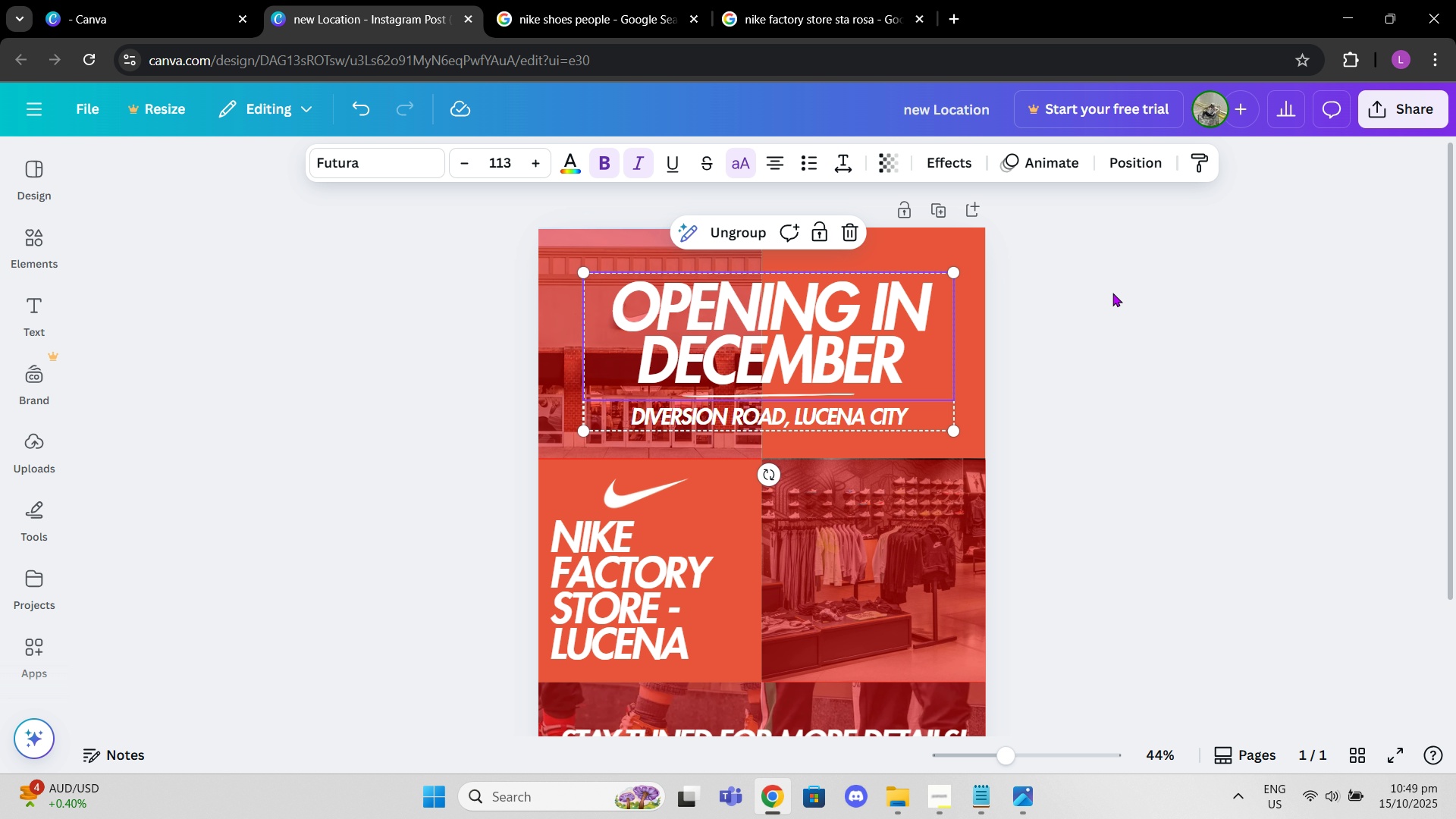 
left_click([1114, 294])
 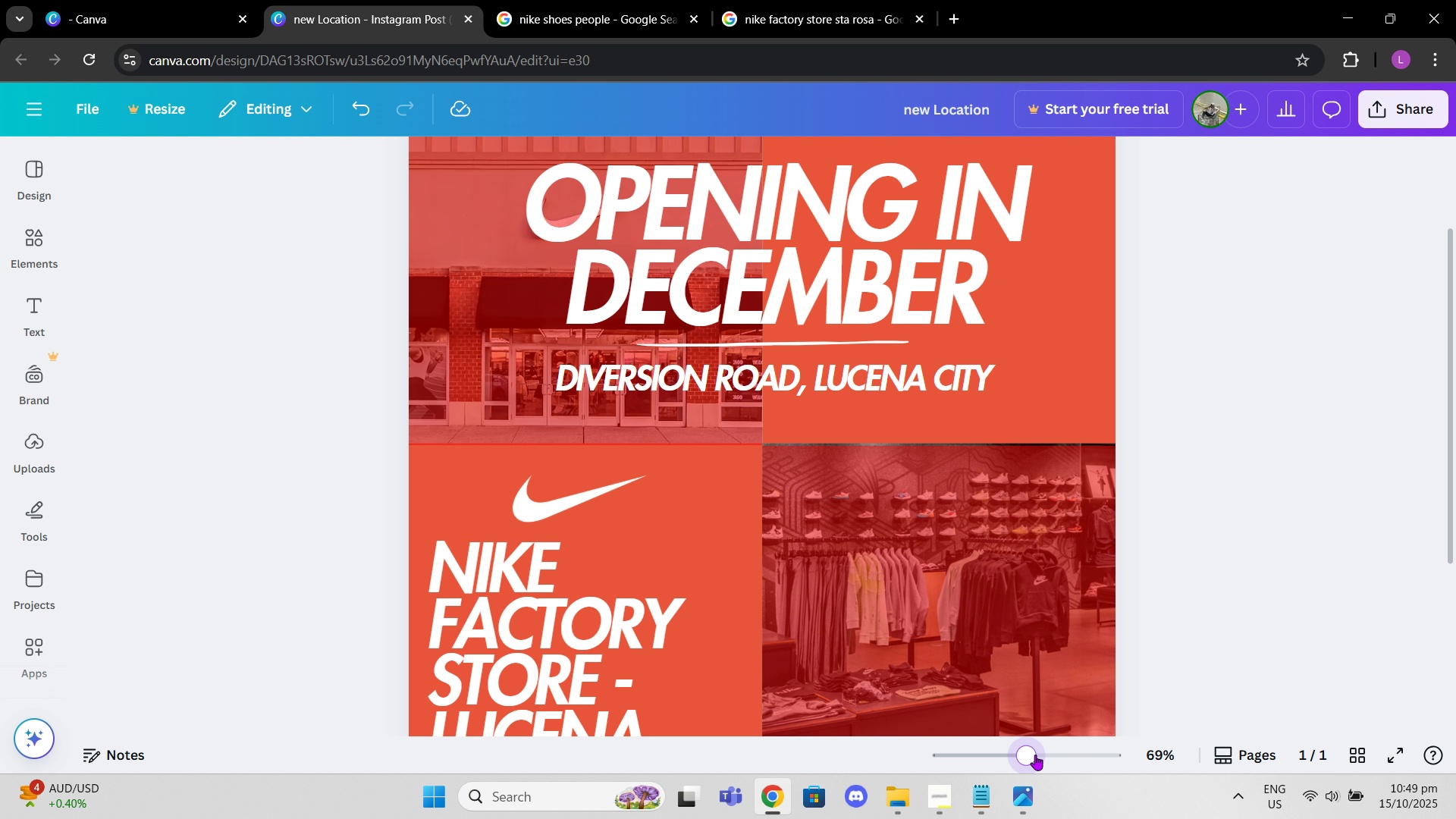 
scroll: coordinate [769, 468], scroll_direction: up, amount: 3.0
 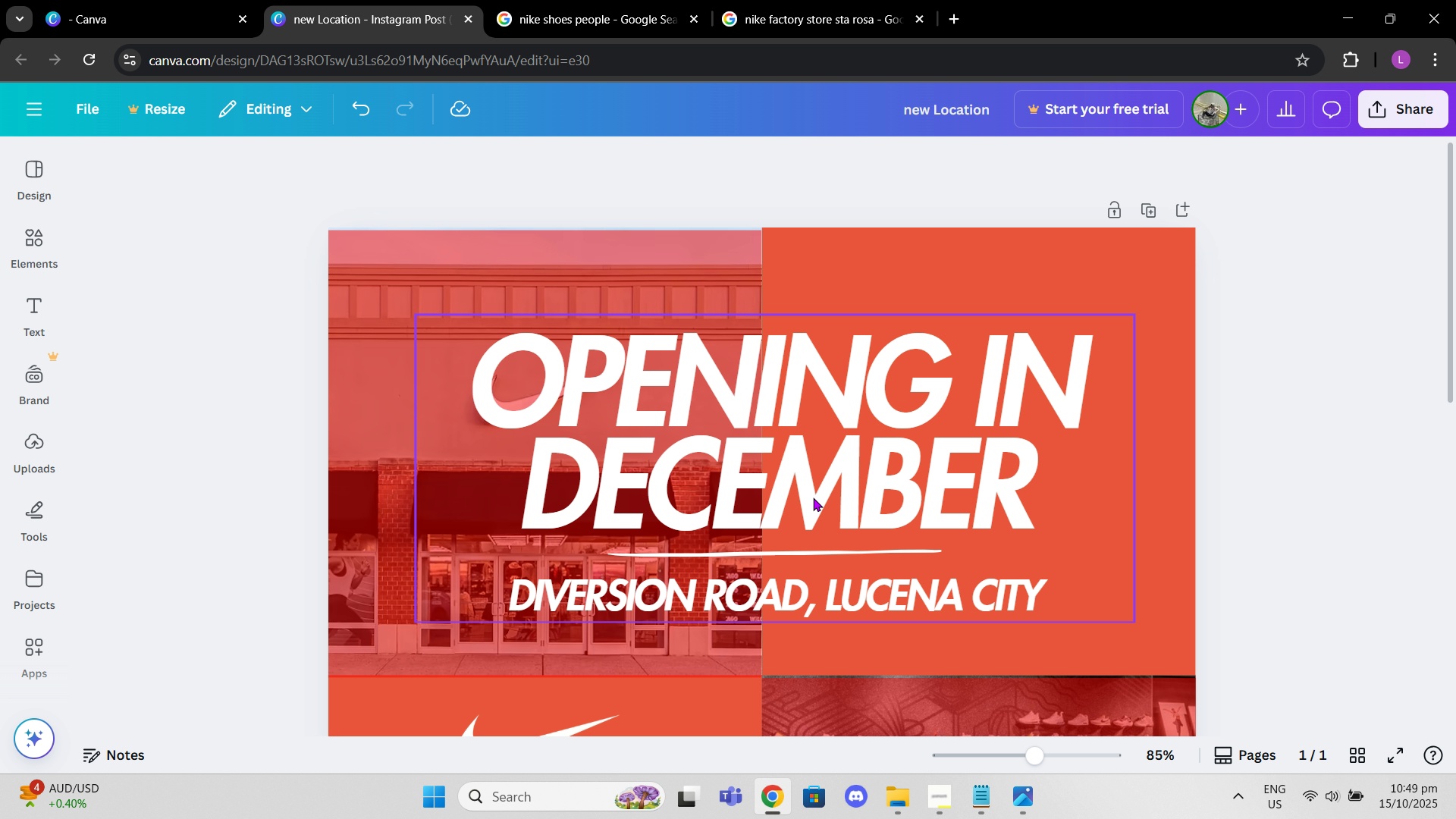 
scroll: coordinate [820, 502], scroll_direction: down, amount: 1.0
 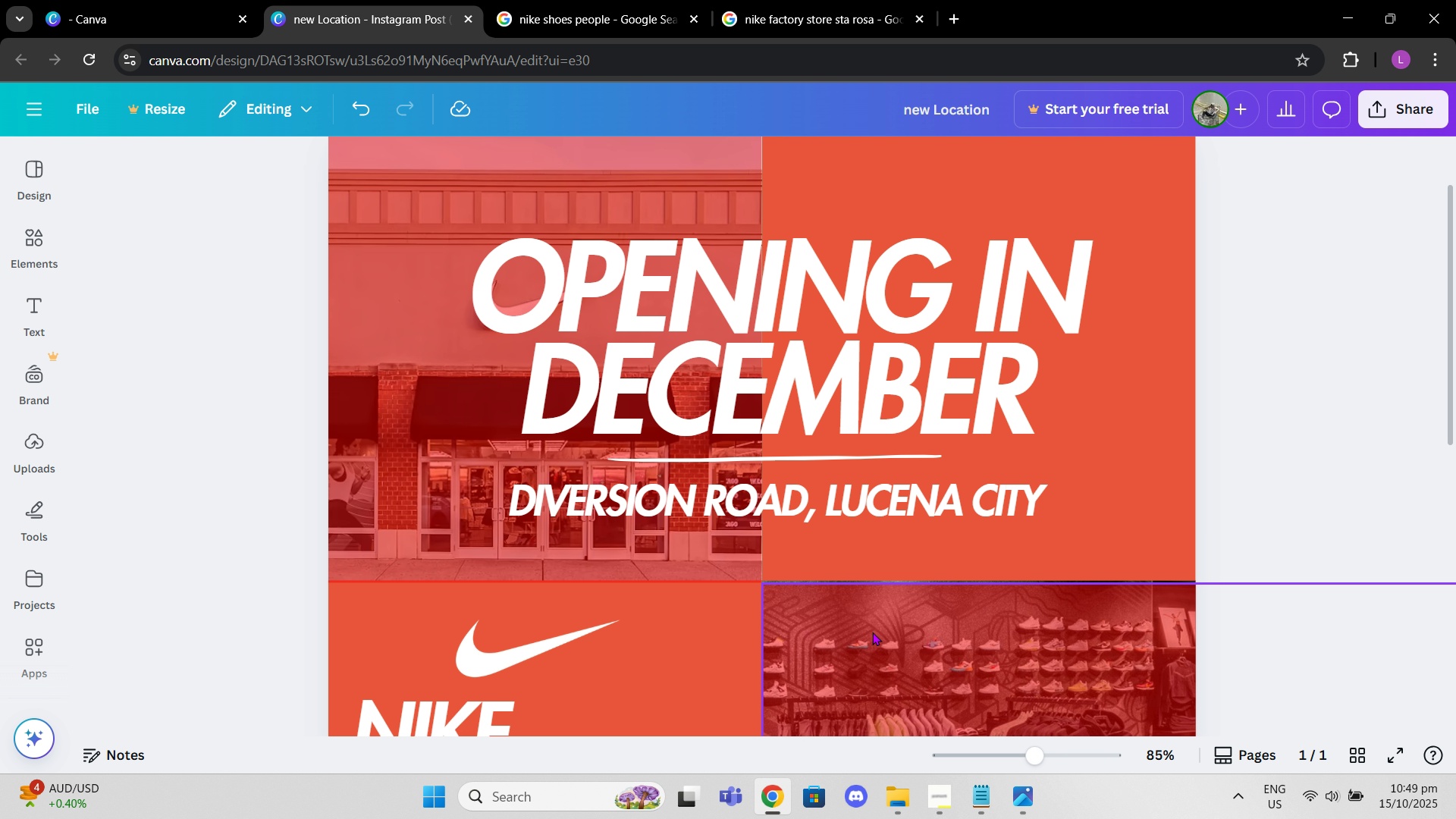 
left_click([872, 632])
 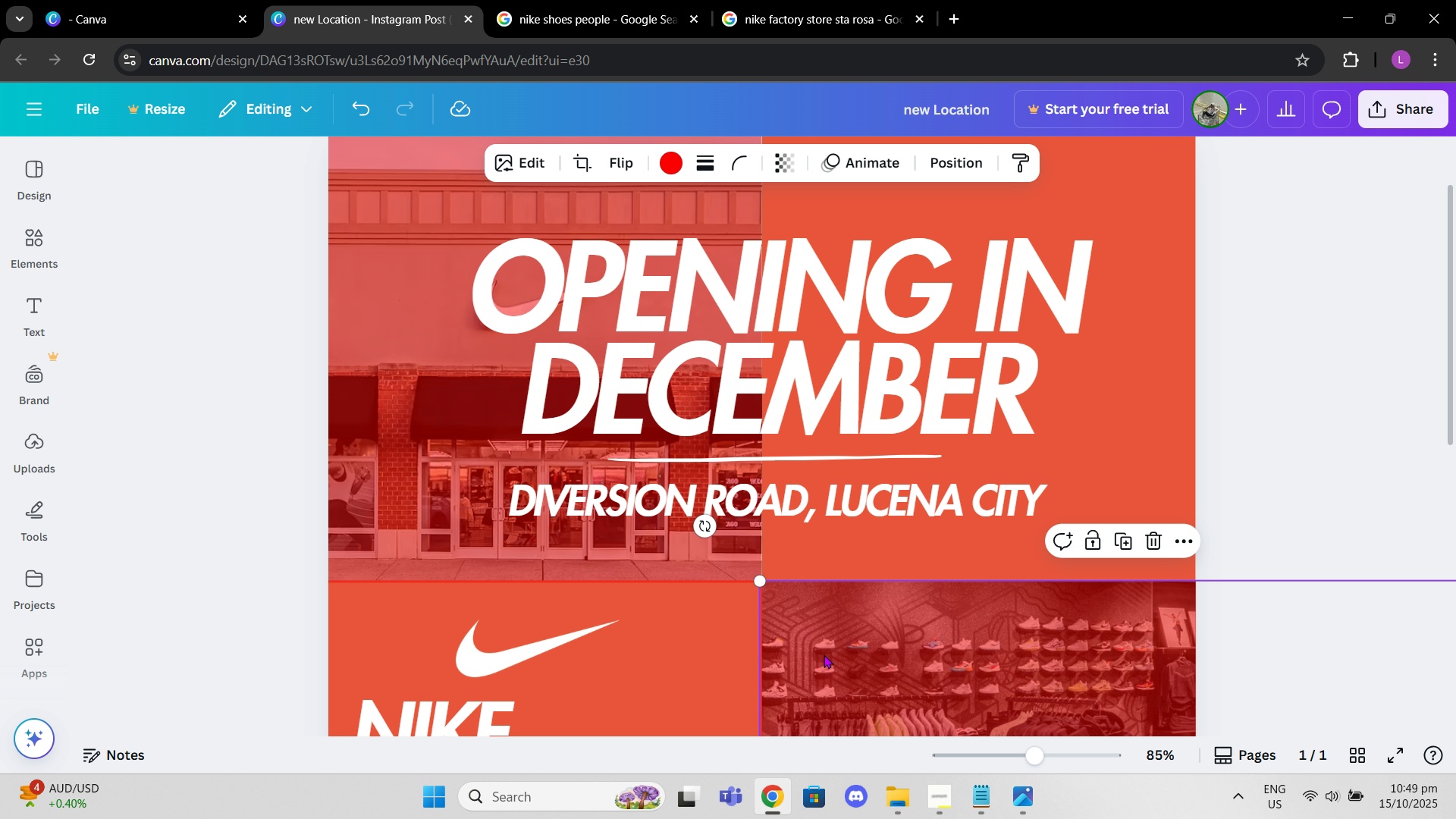 
wait(7.98)
 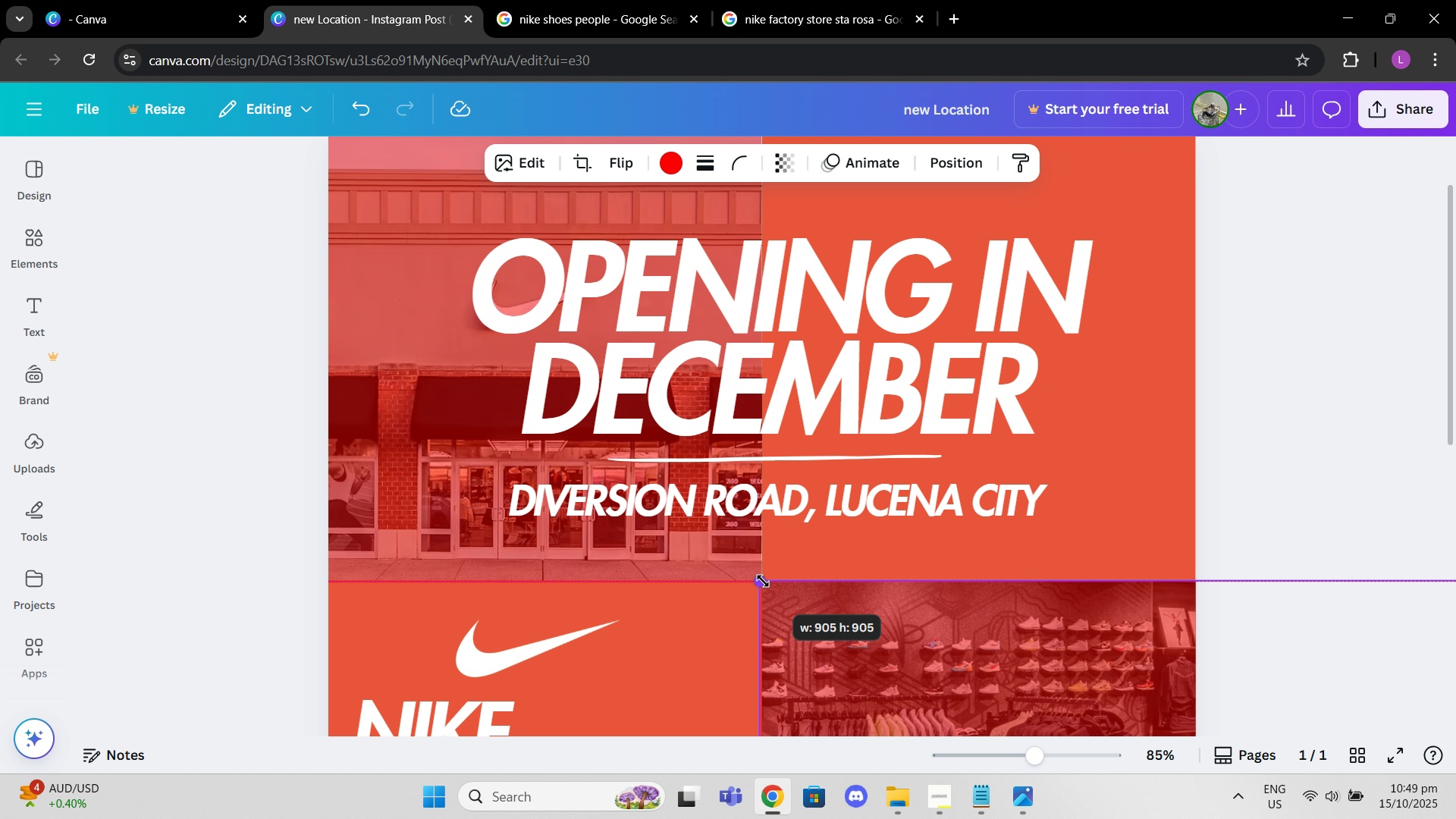 
scroll: coordinate [777, 475], scroll_direction: up, amount: 2.0
 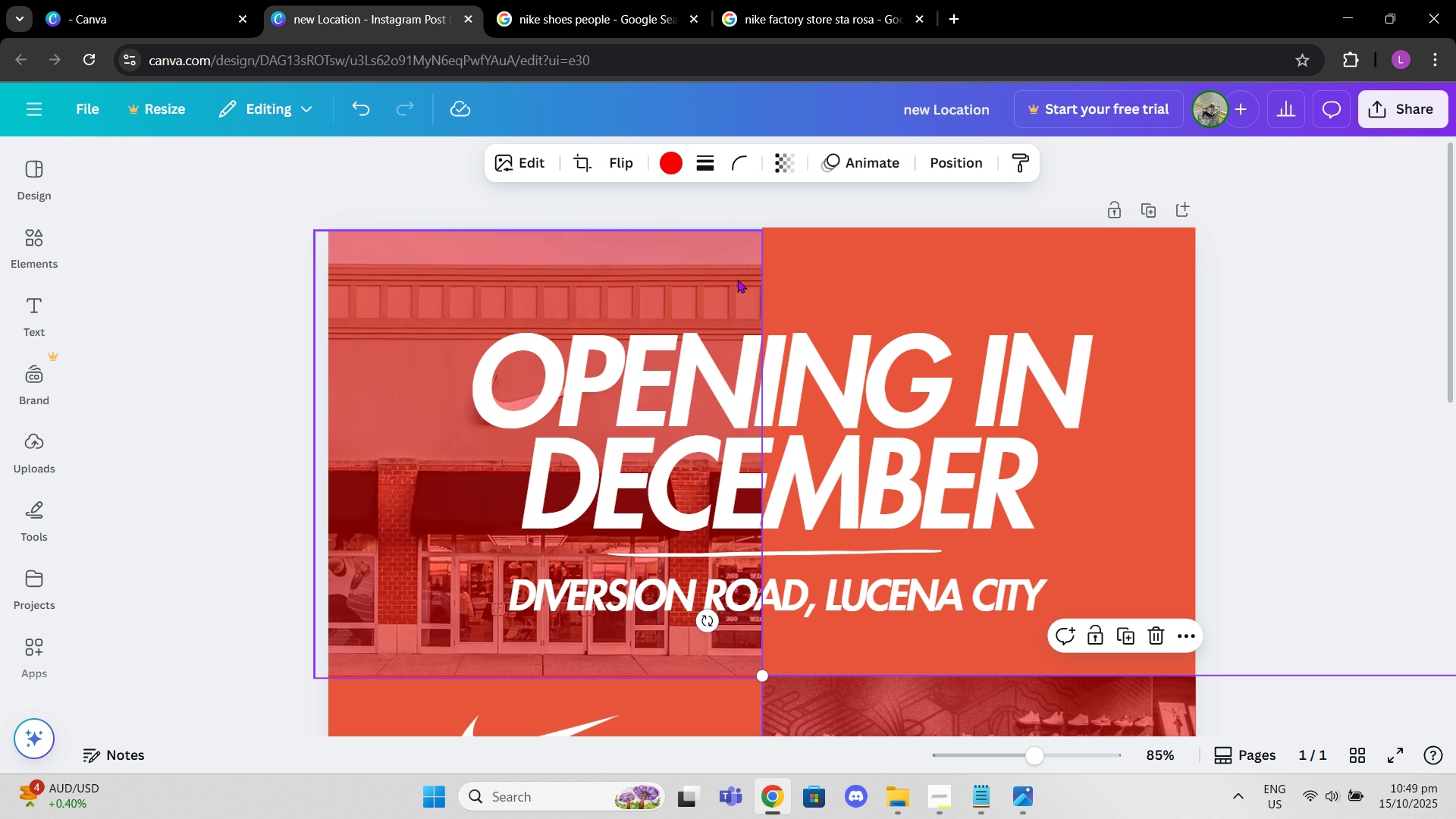 
left_click([737, 279])
 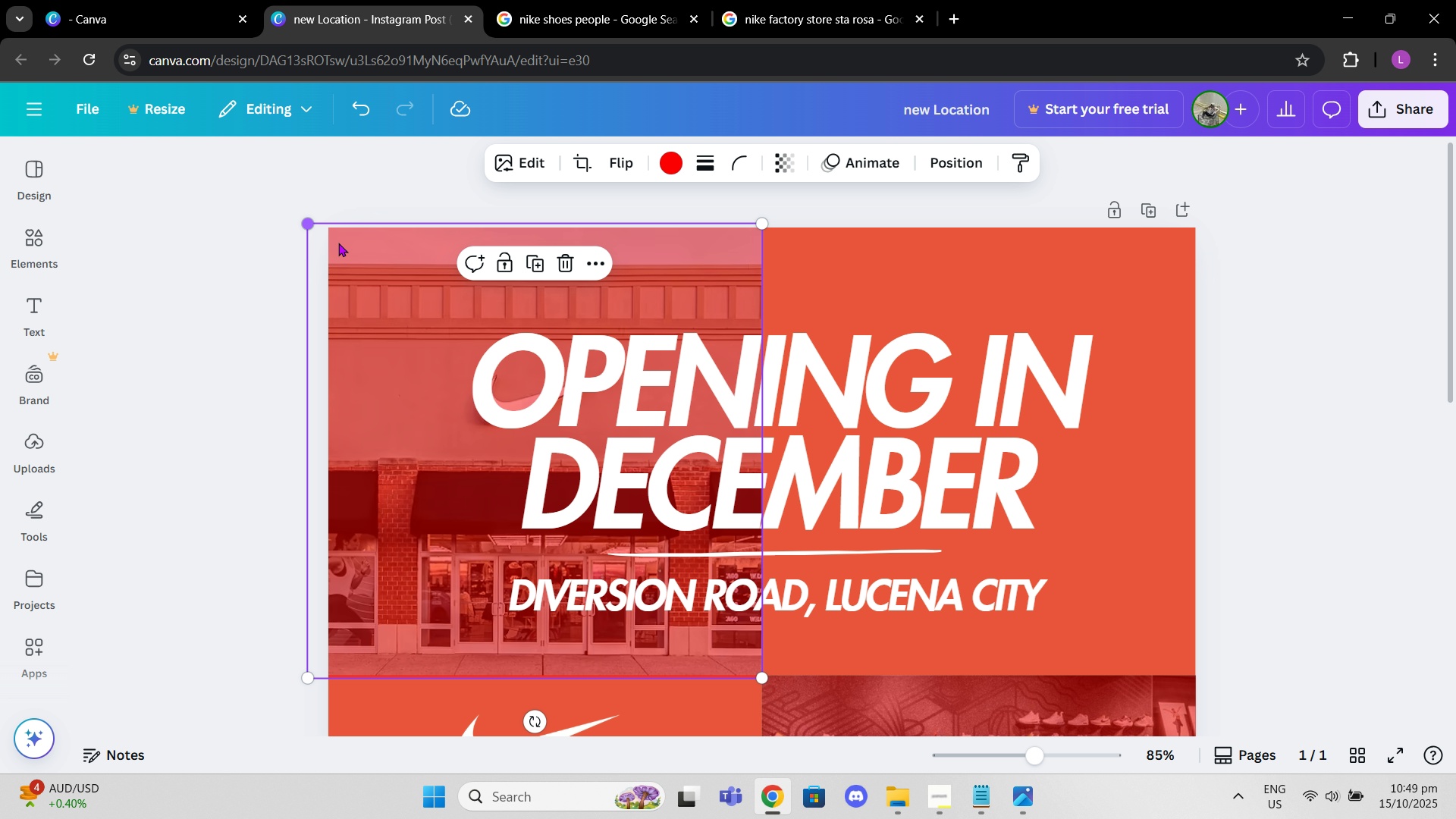 
wait(8.09)
 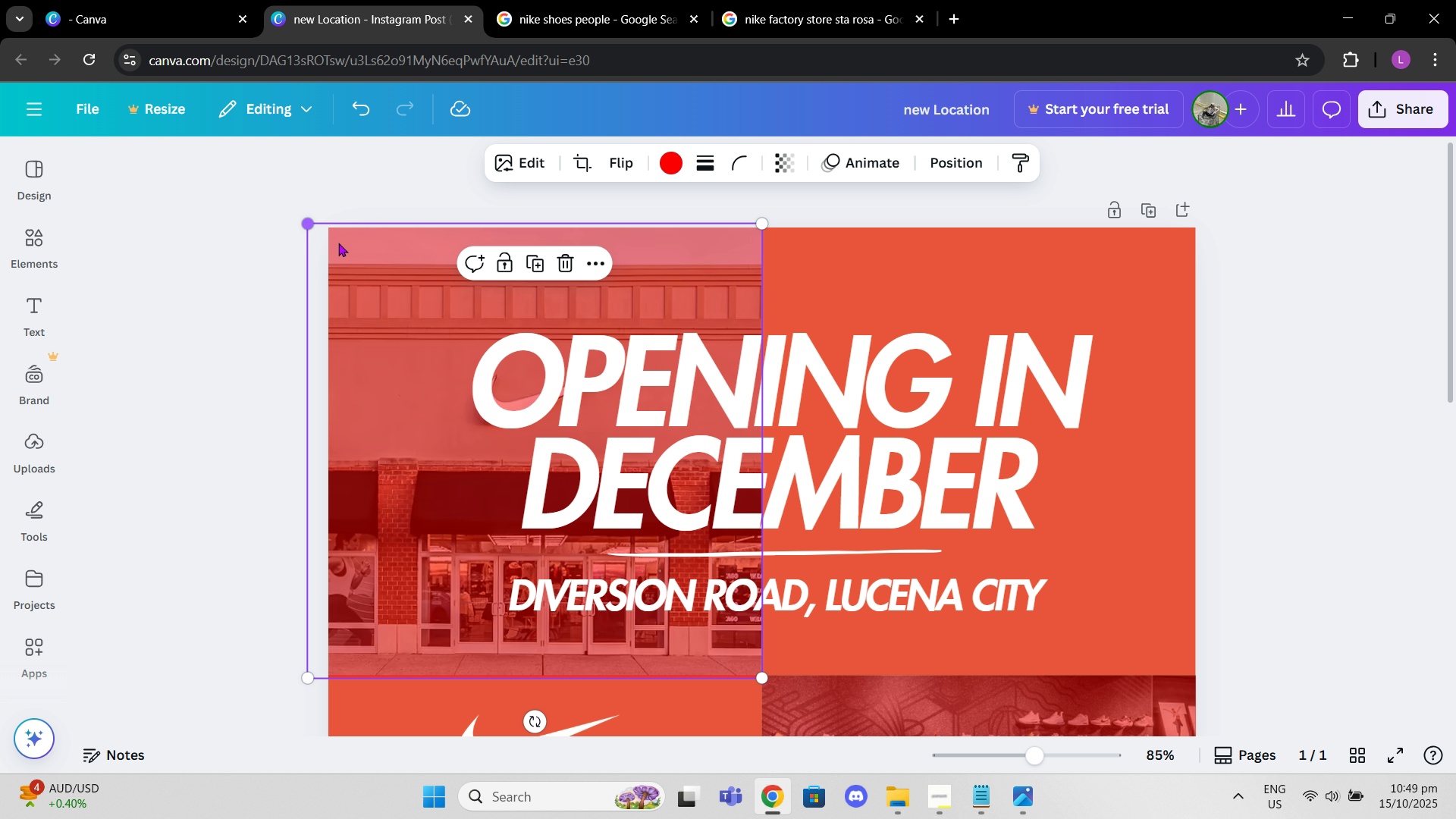 
double_click([317, 163])
 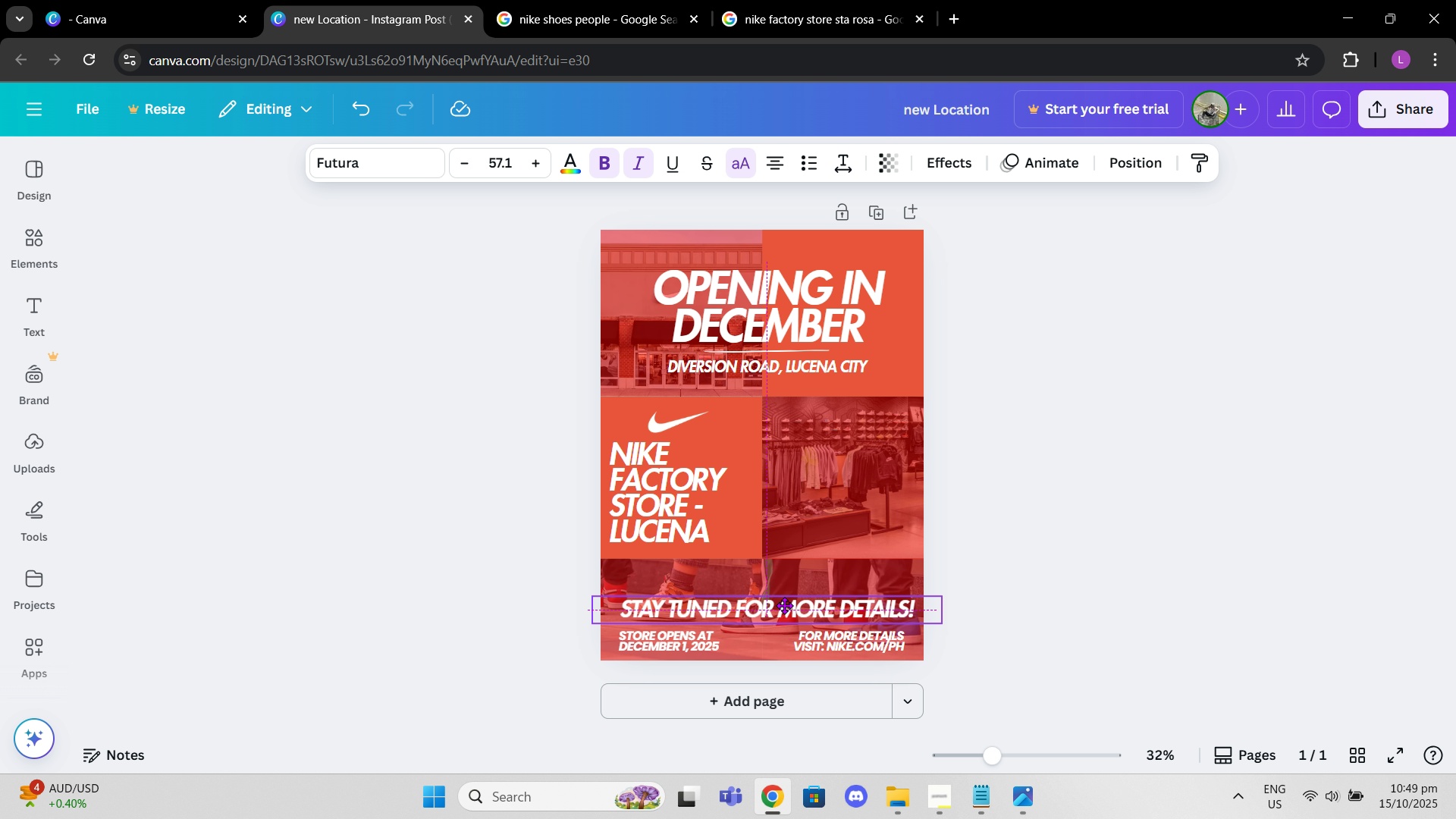 
wait(6.78)
 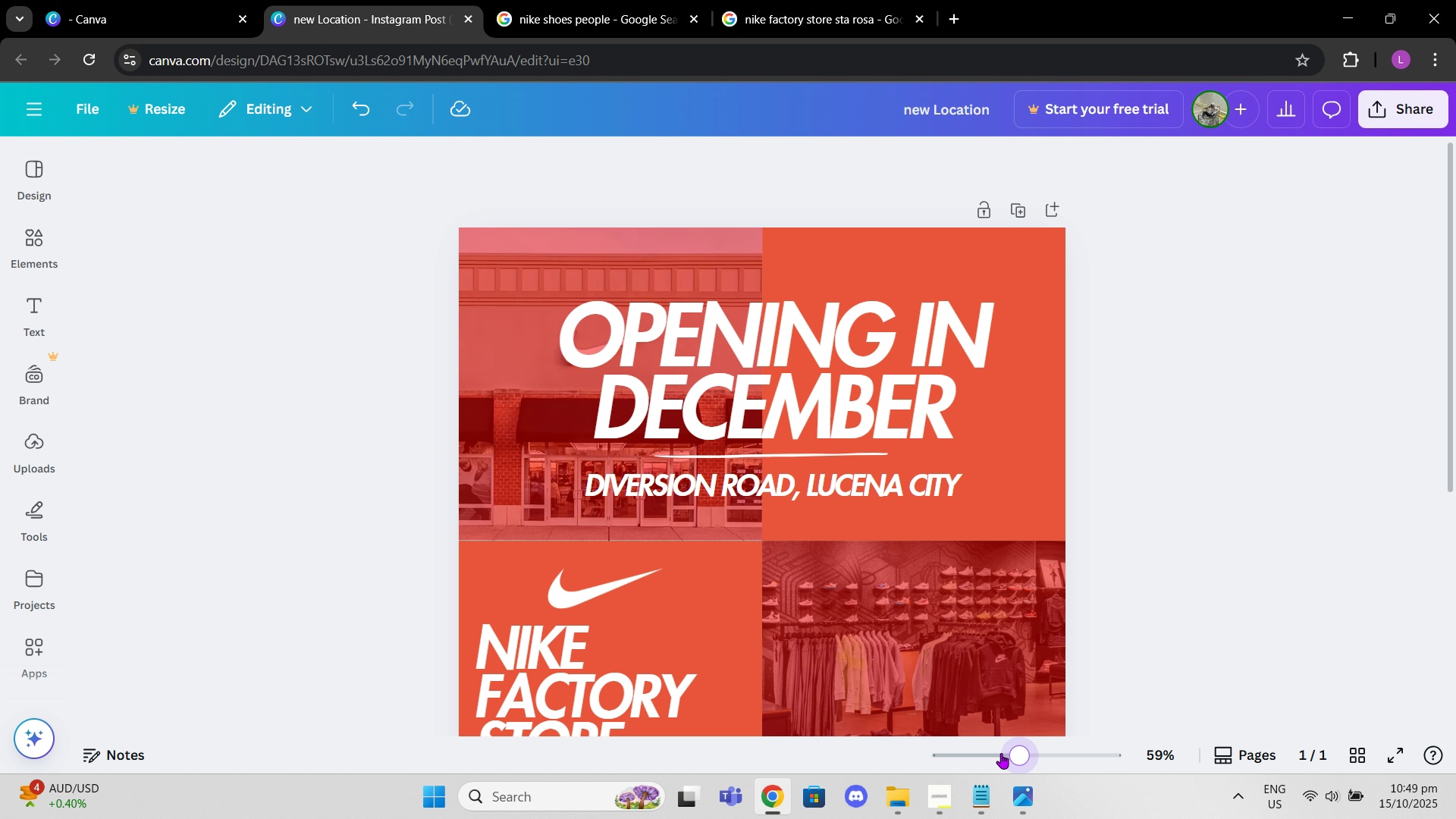 
left_click([1063, 565])
 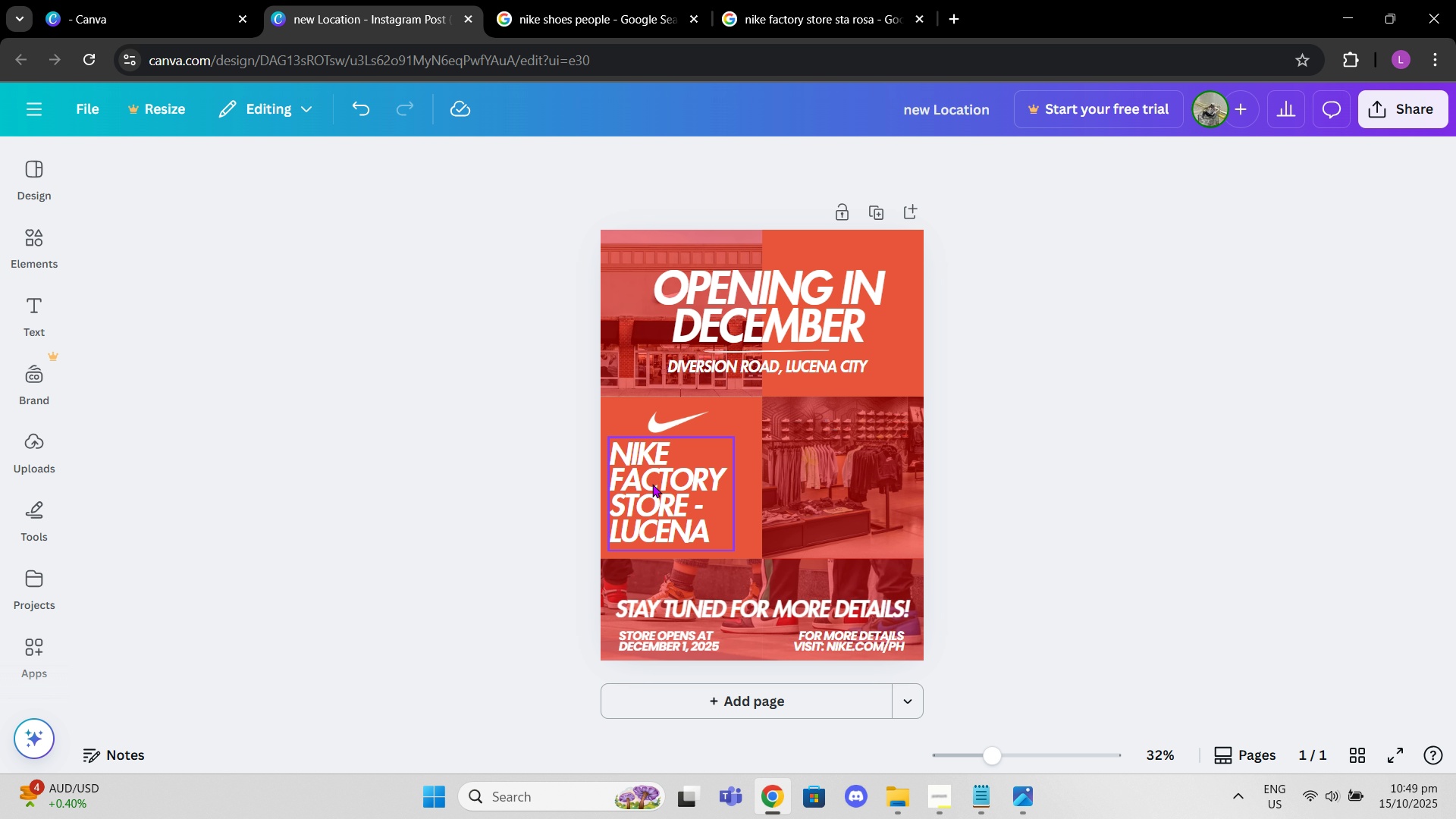 
left_click([652, 484])
 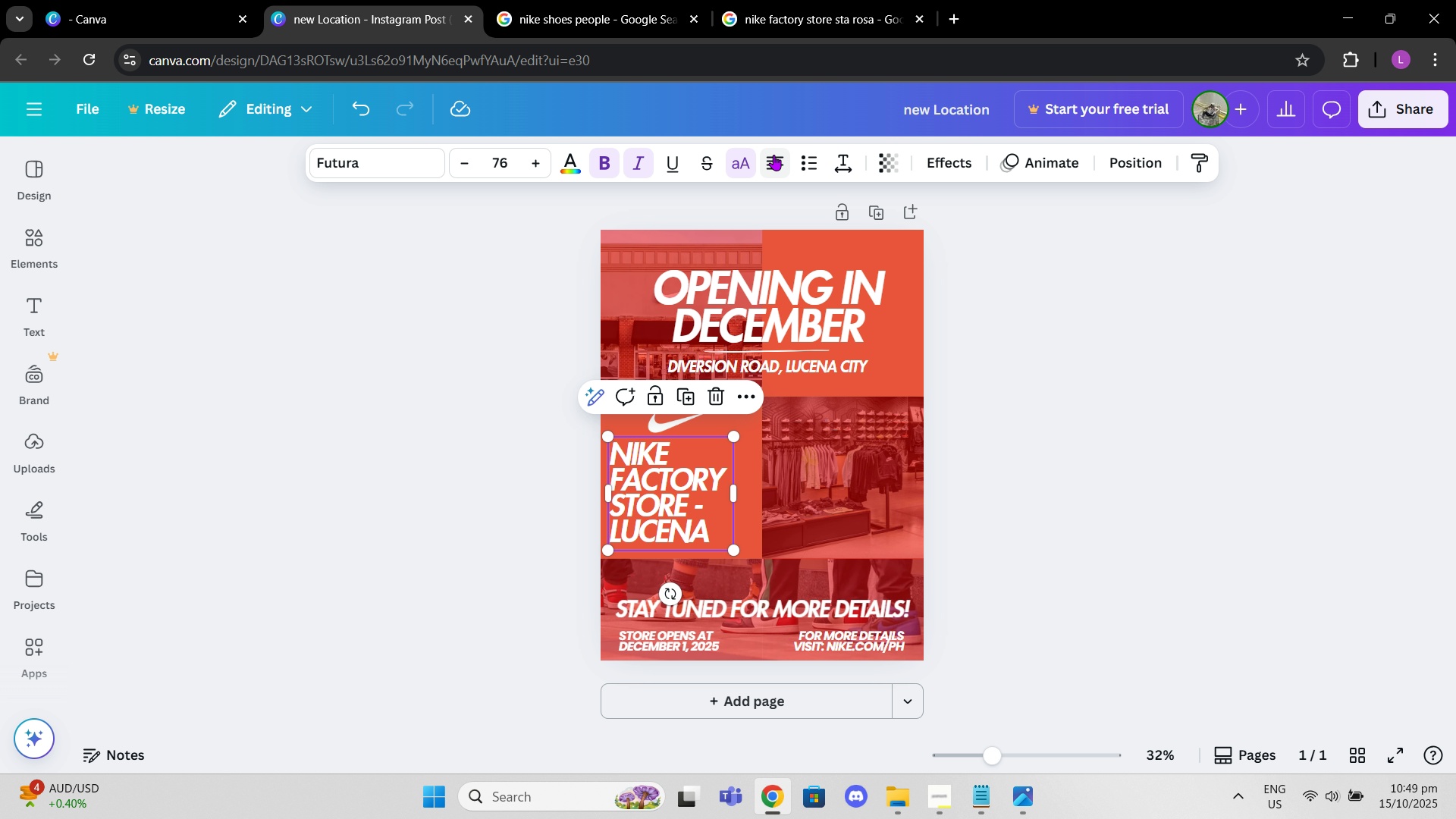 
left_click([774, 155])
 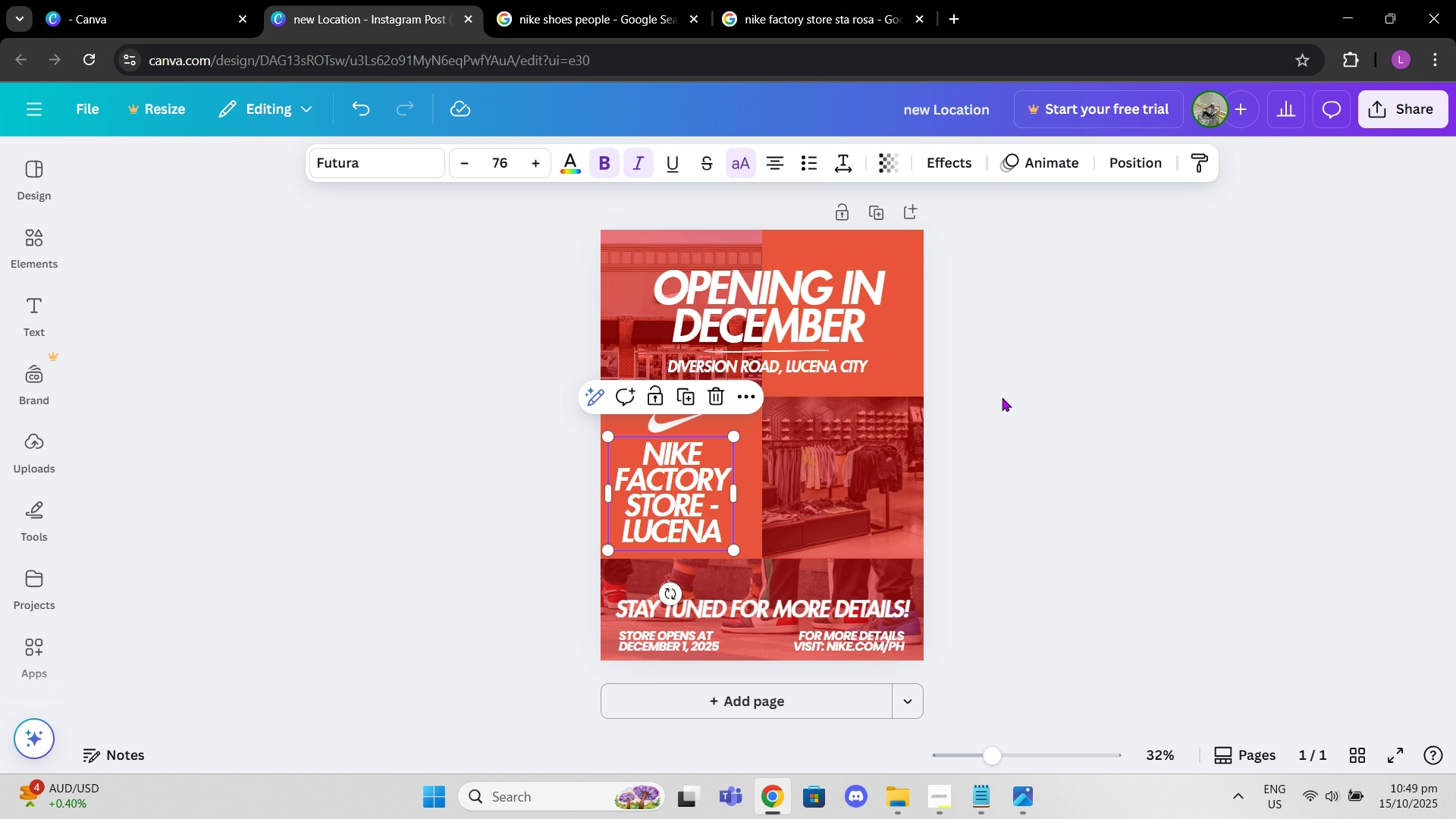 
left_click([1018, 369])
 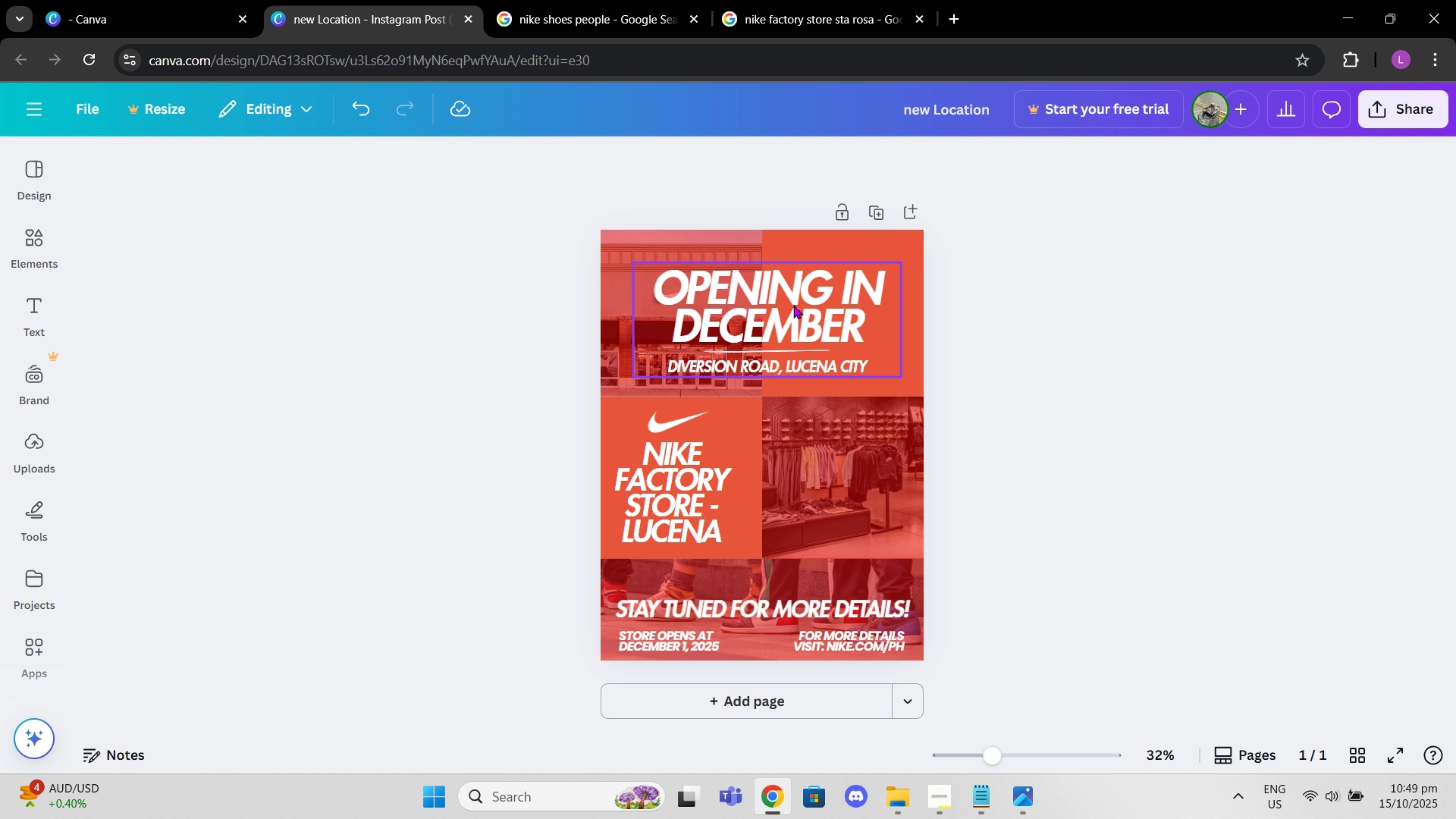 
left_click([793, 305])
 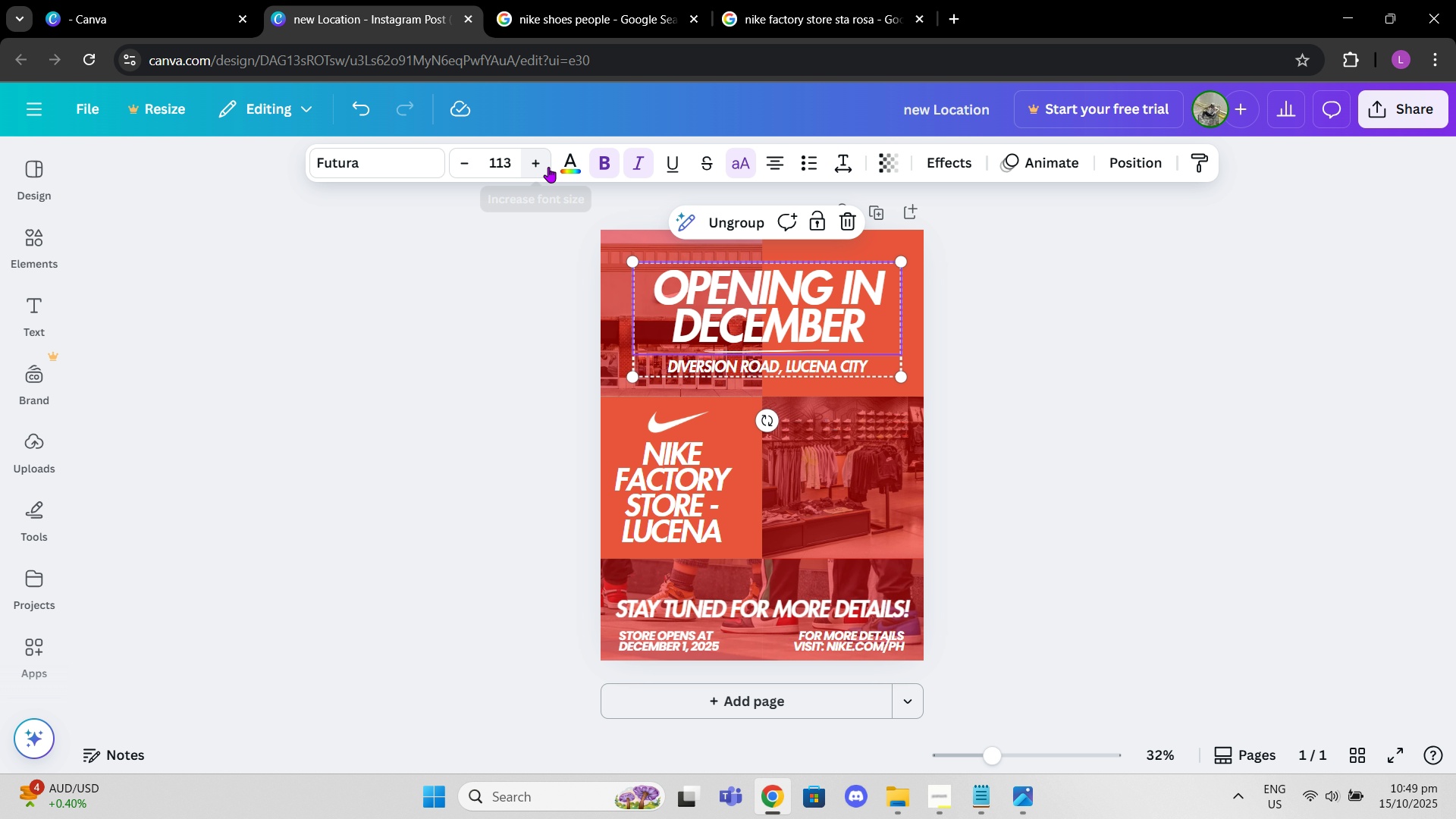 
left_click([566, 167])
 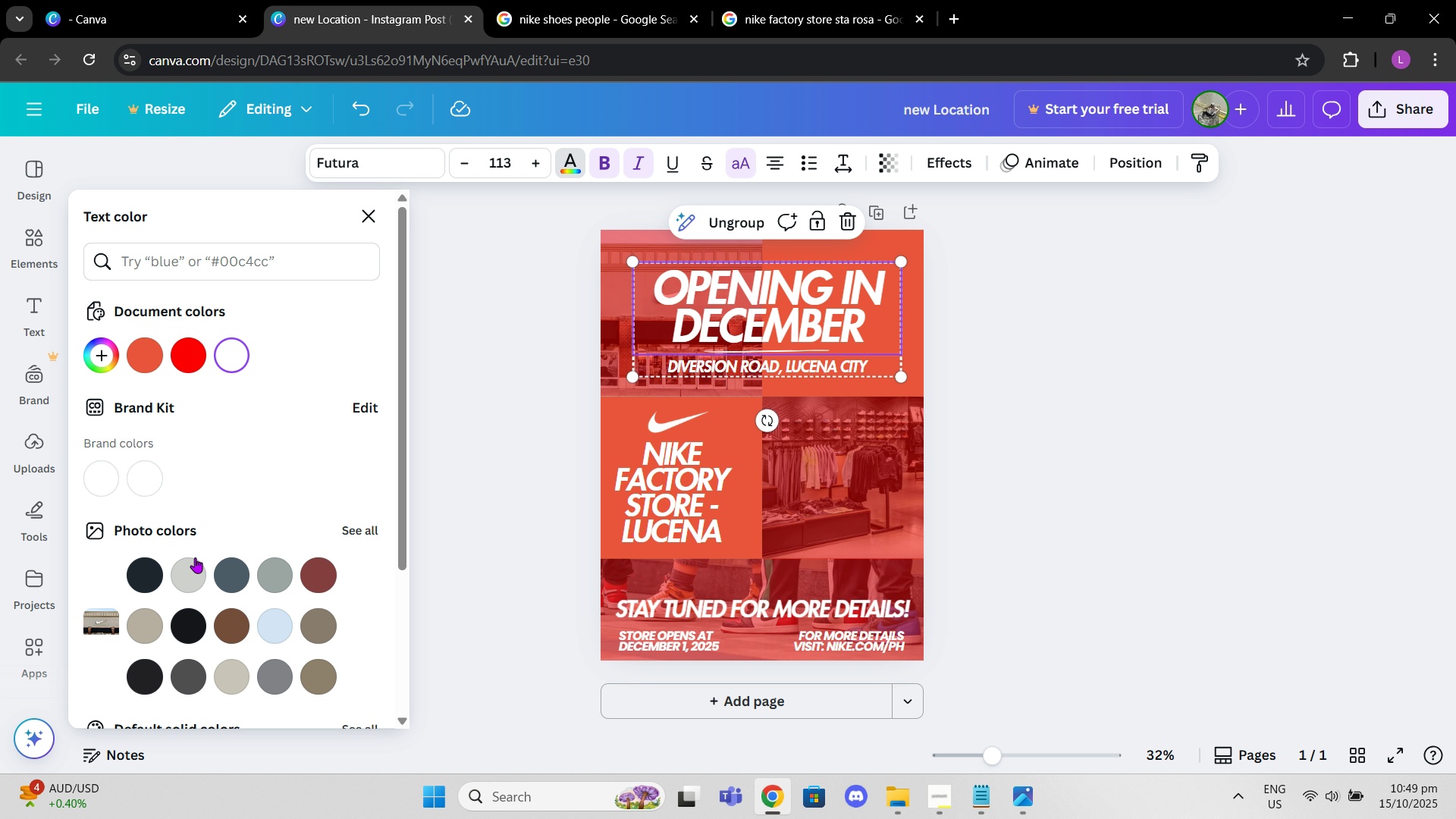 
scroll: coordinate [182, 585], scroll_direction: down, amount: 2.0
 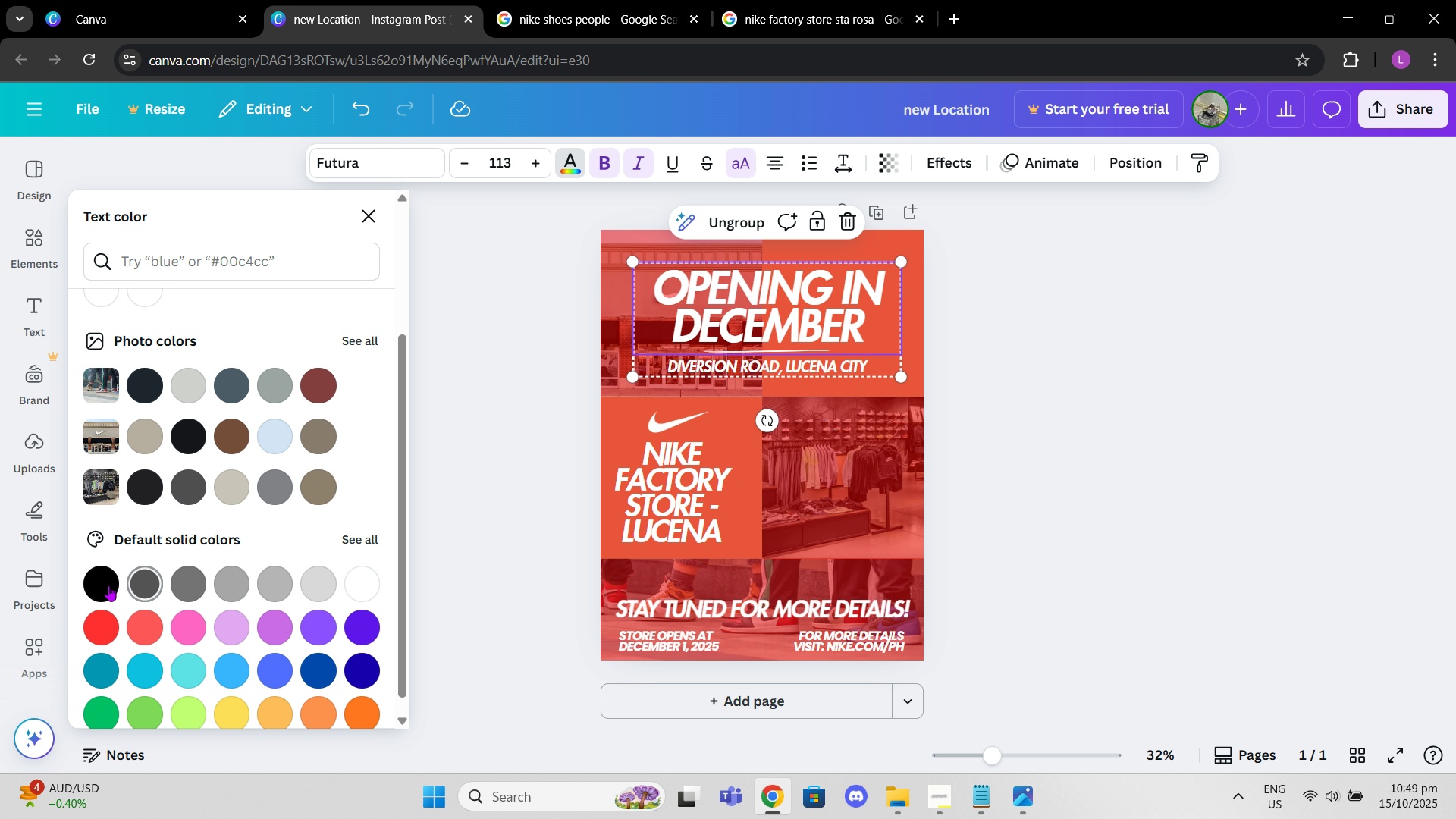 
left_click([98, 585])
 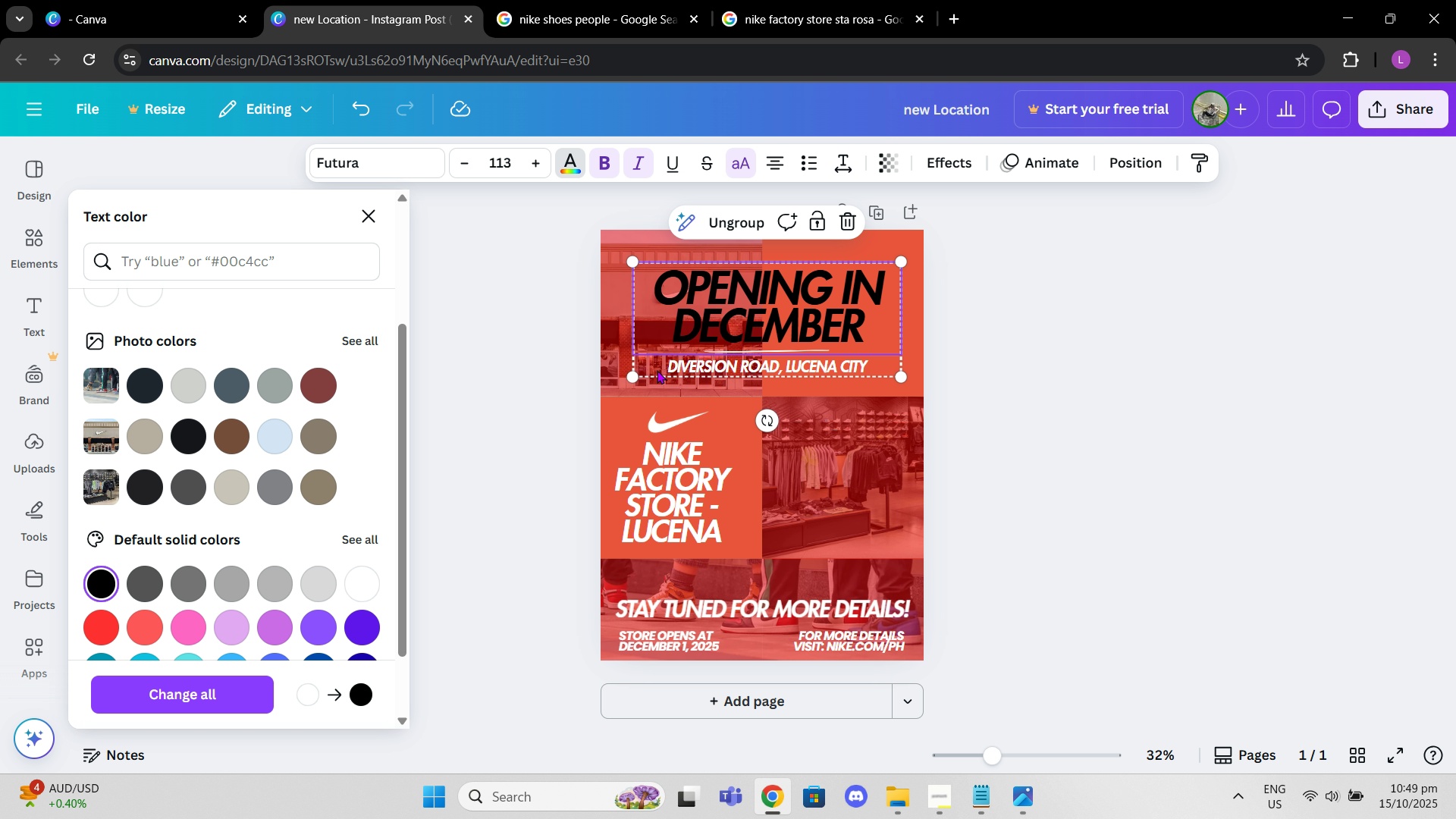 
scroll: coordinate [253, 463], scroll_direction: up, amount: 3.0
 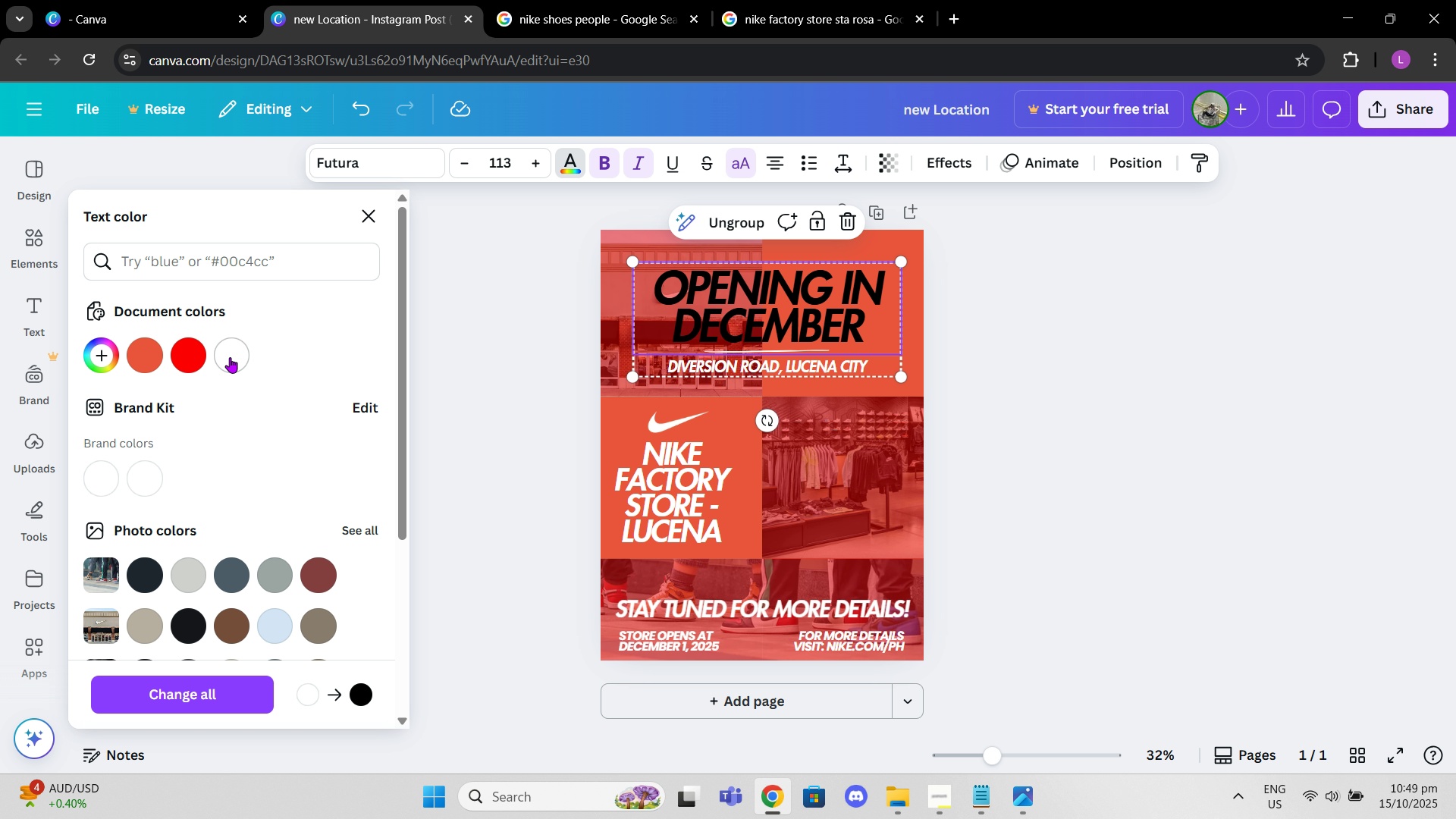 
left_click([235, 359])
 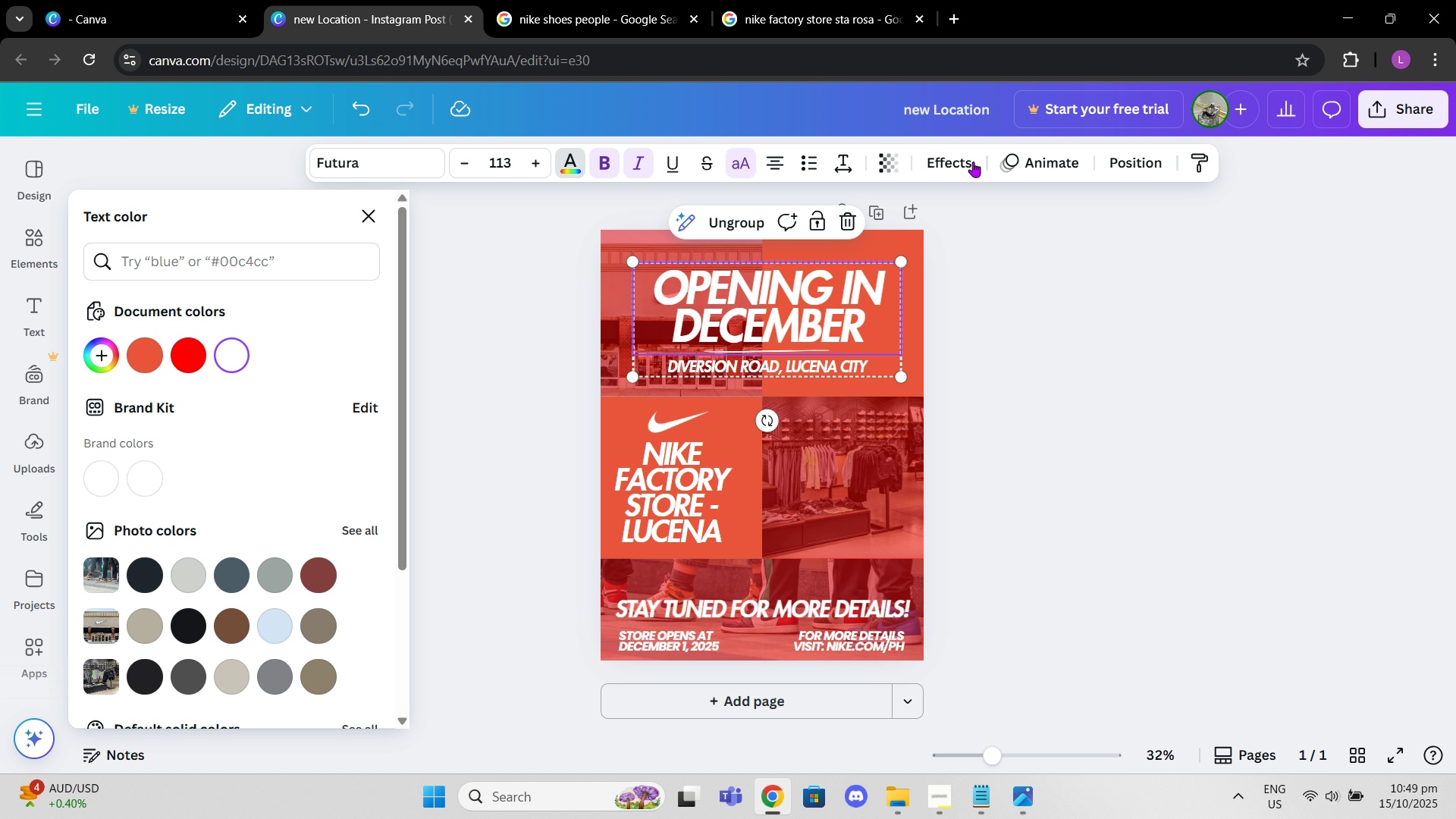 
left_click([971, 160])
 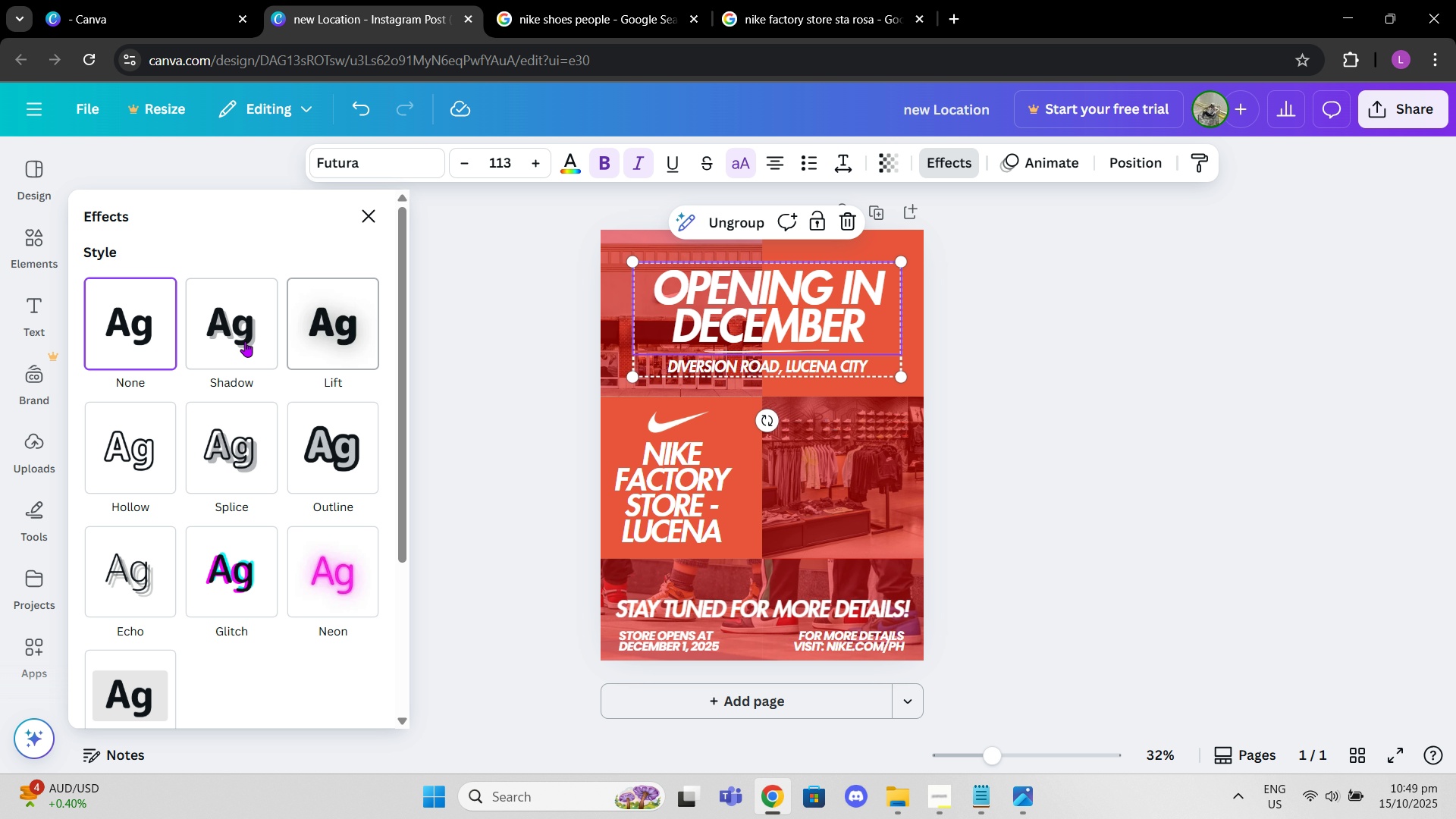 
left_click([245, 341])
 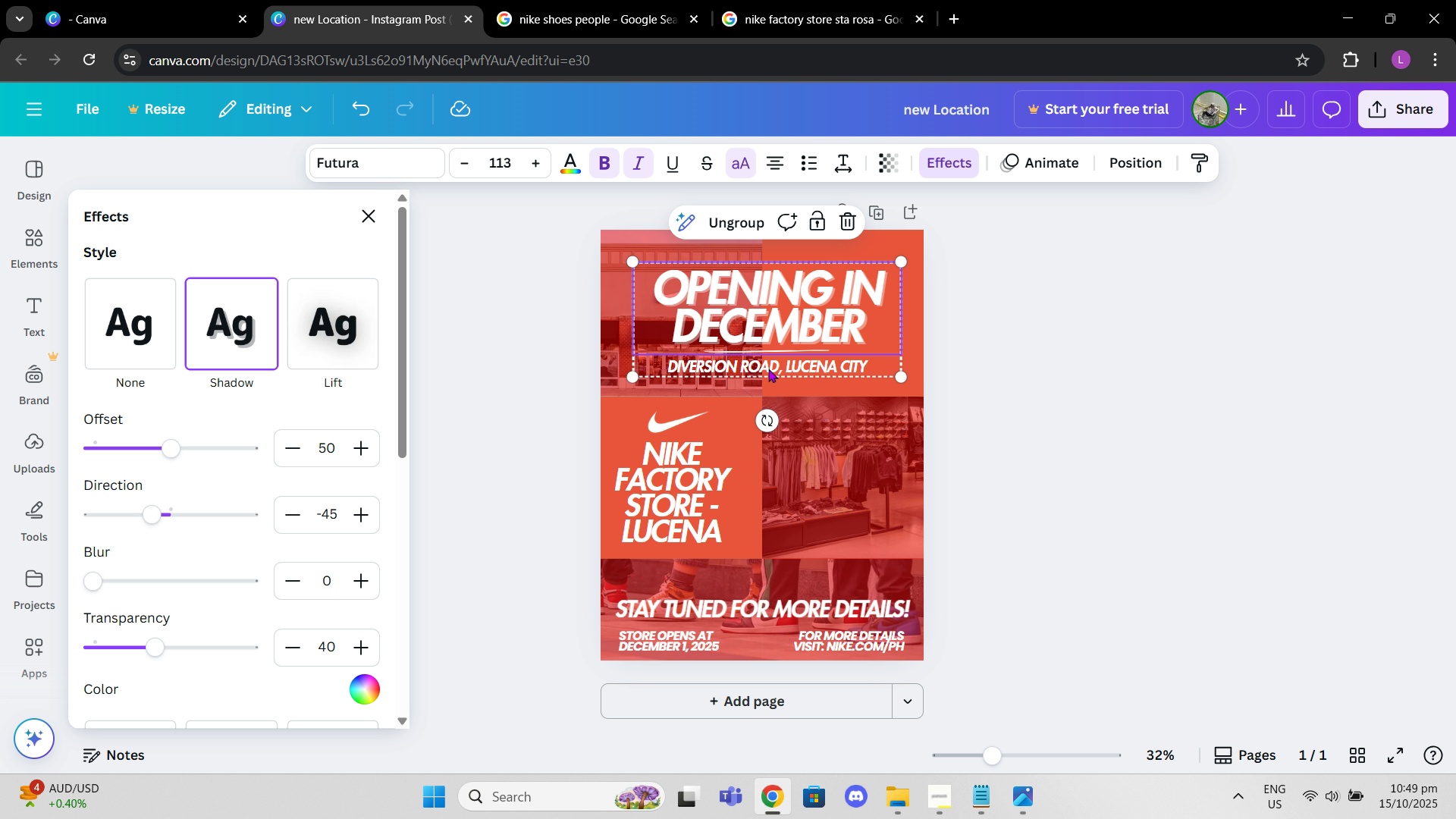 
left_click([768, 369])
 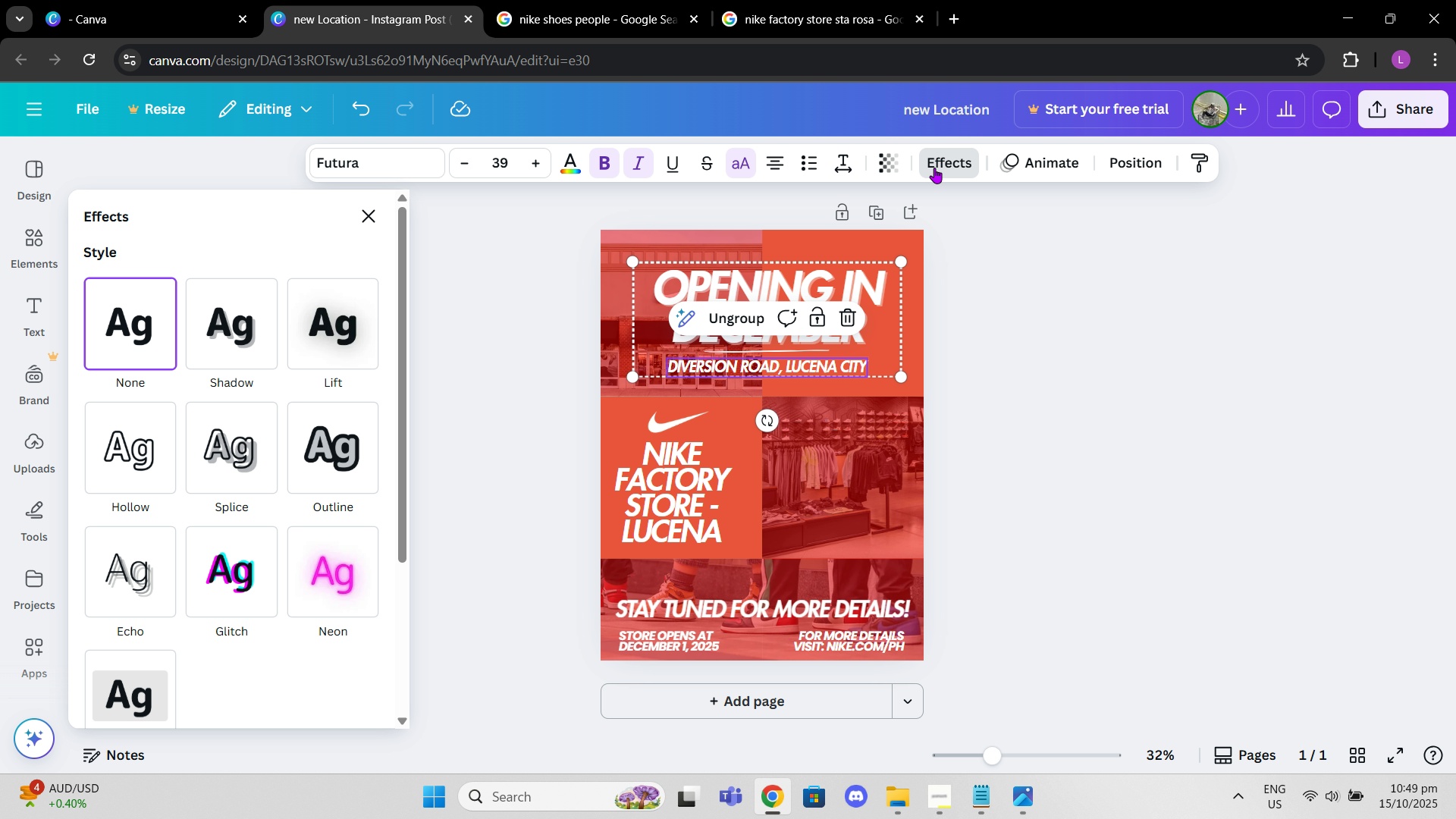 
left_click([934, 168])
 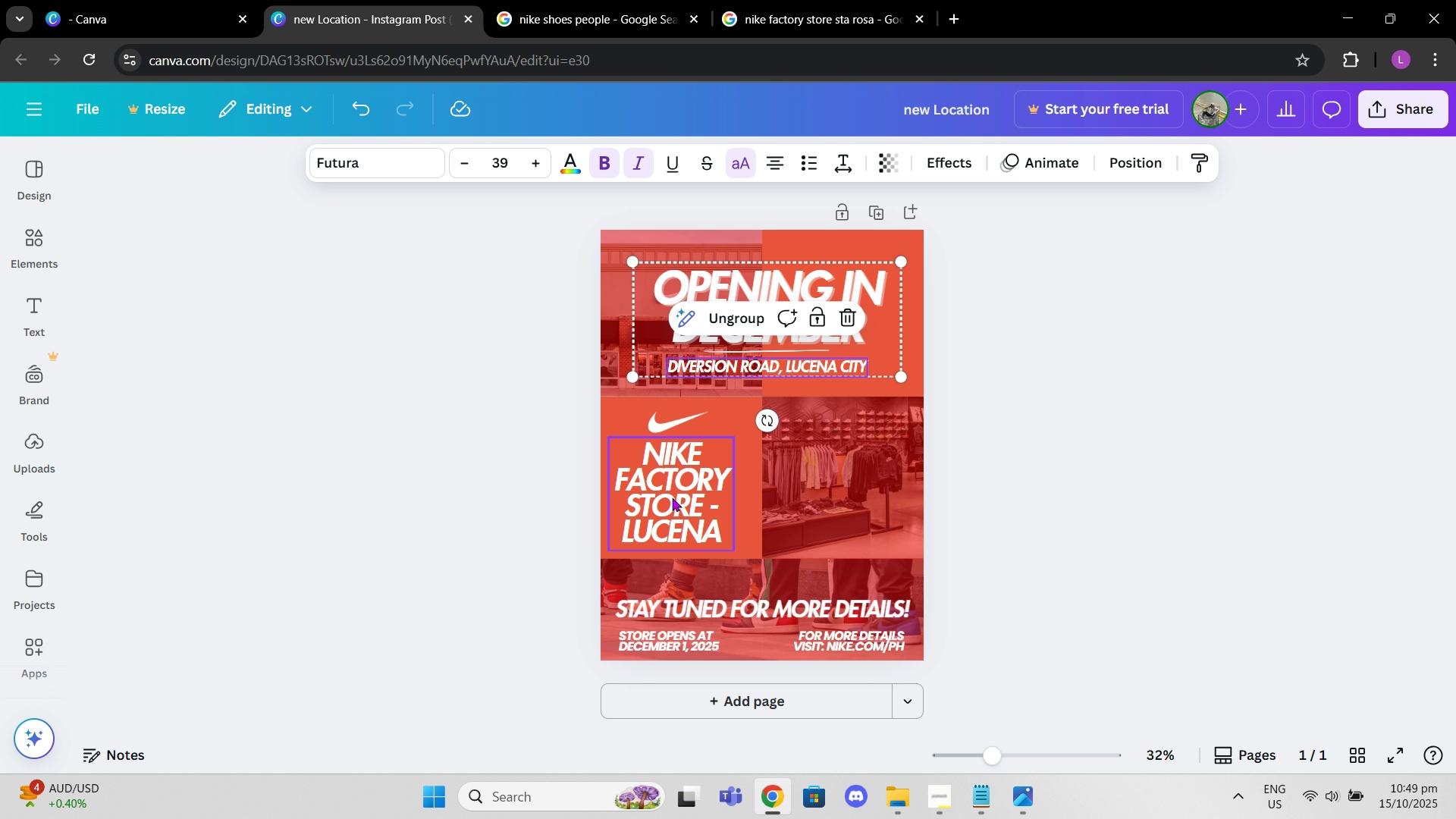 
left_click([672, 497])
 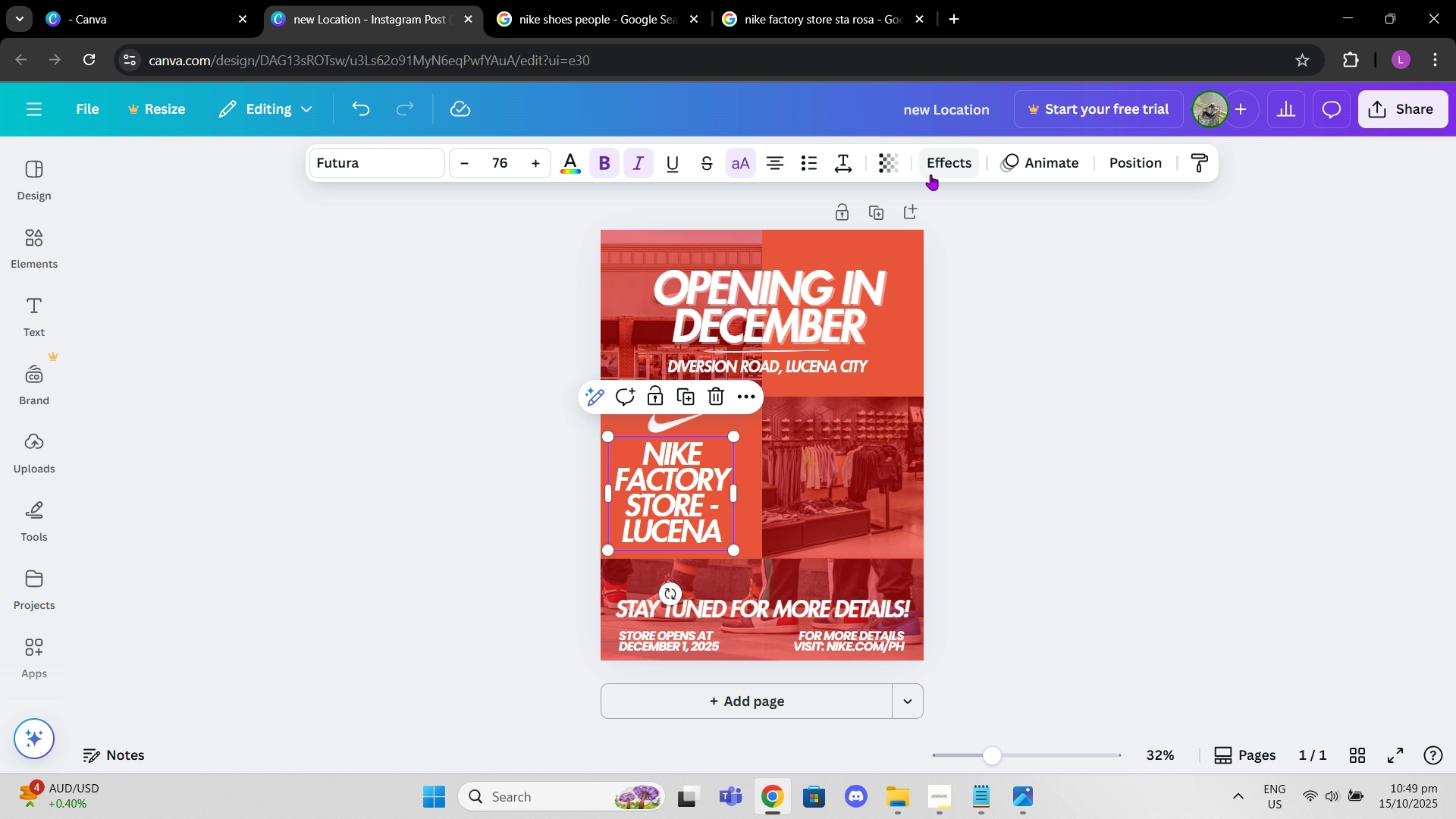 
double_click([945, 148])
 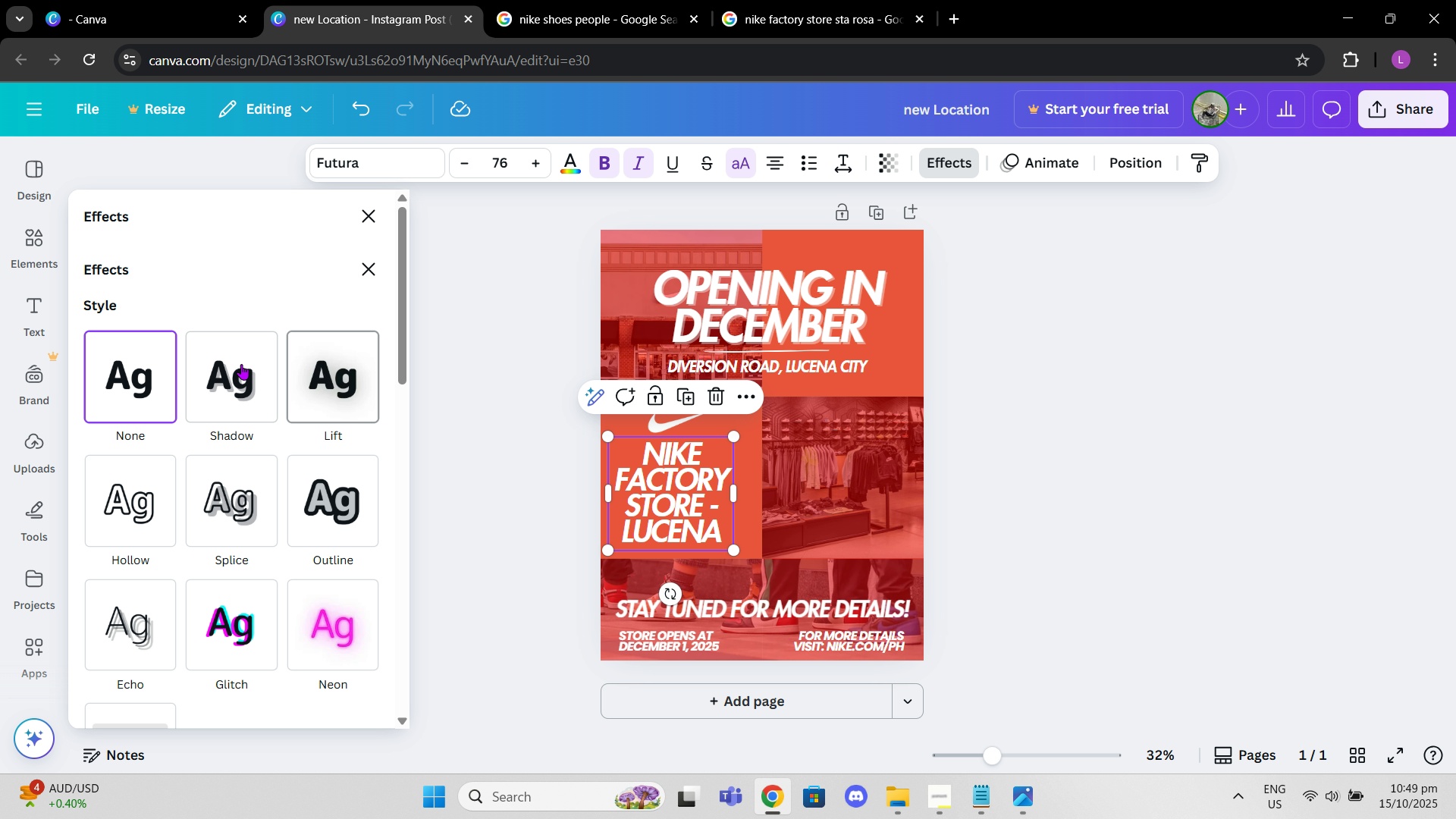 
left_click([241, 365])
 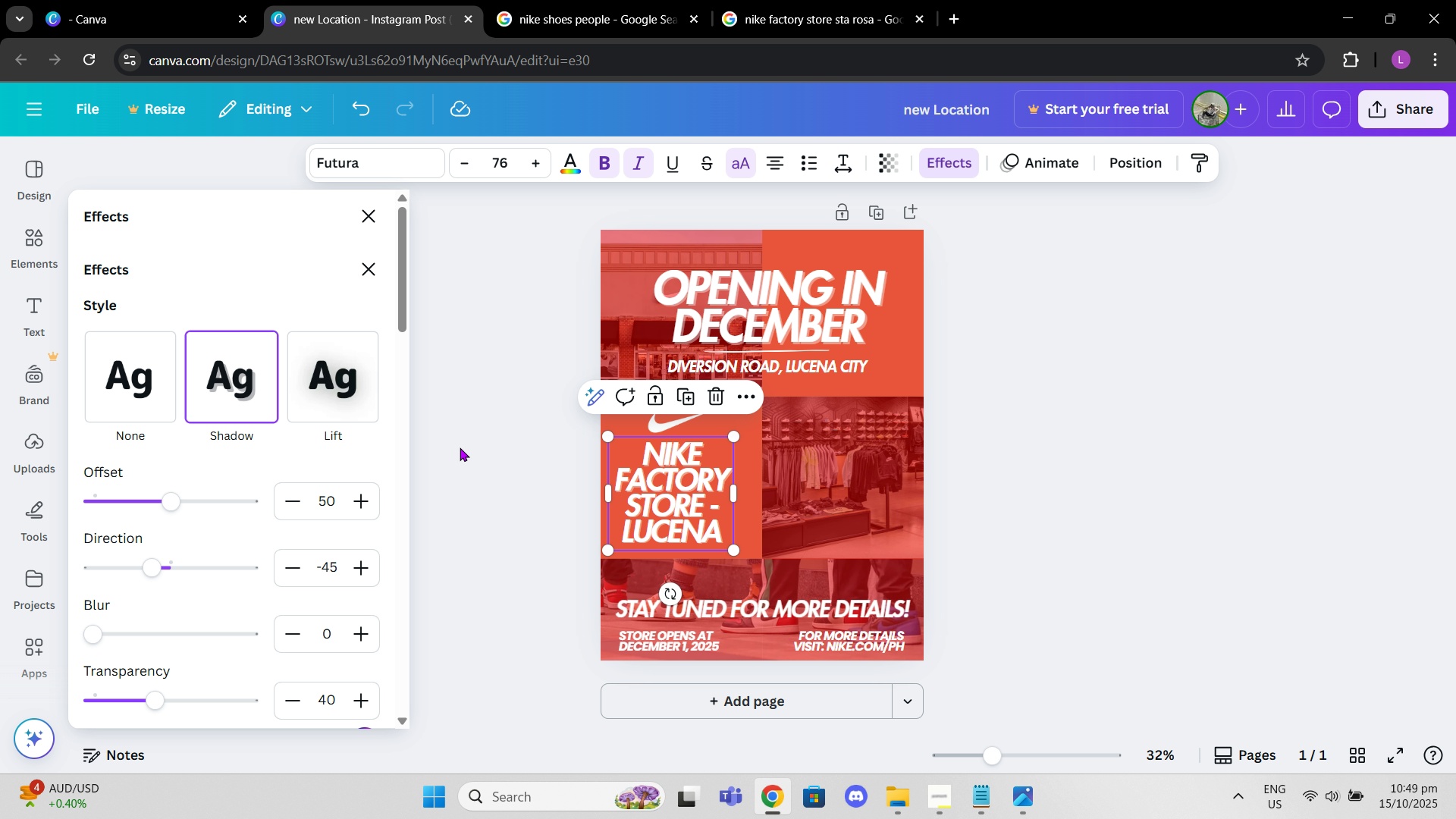 
left_click([480, 459])
 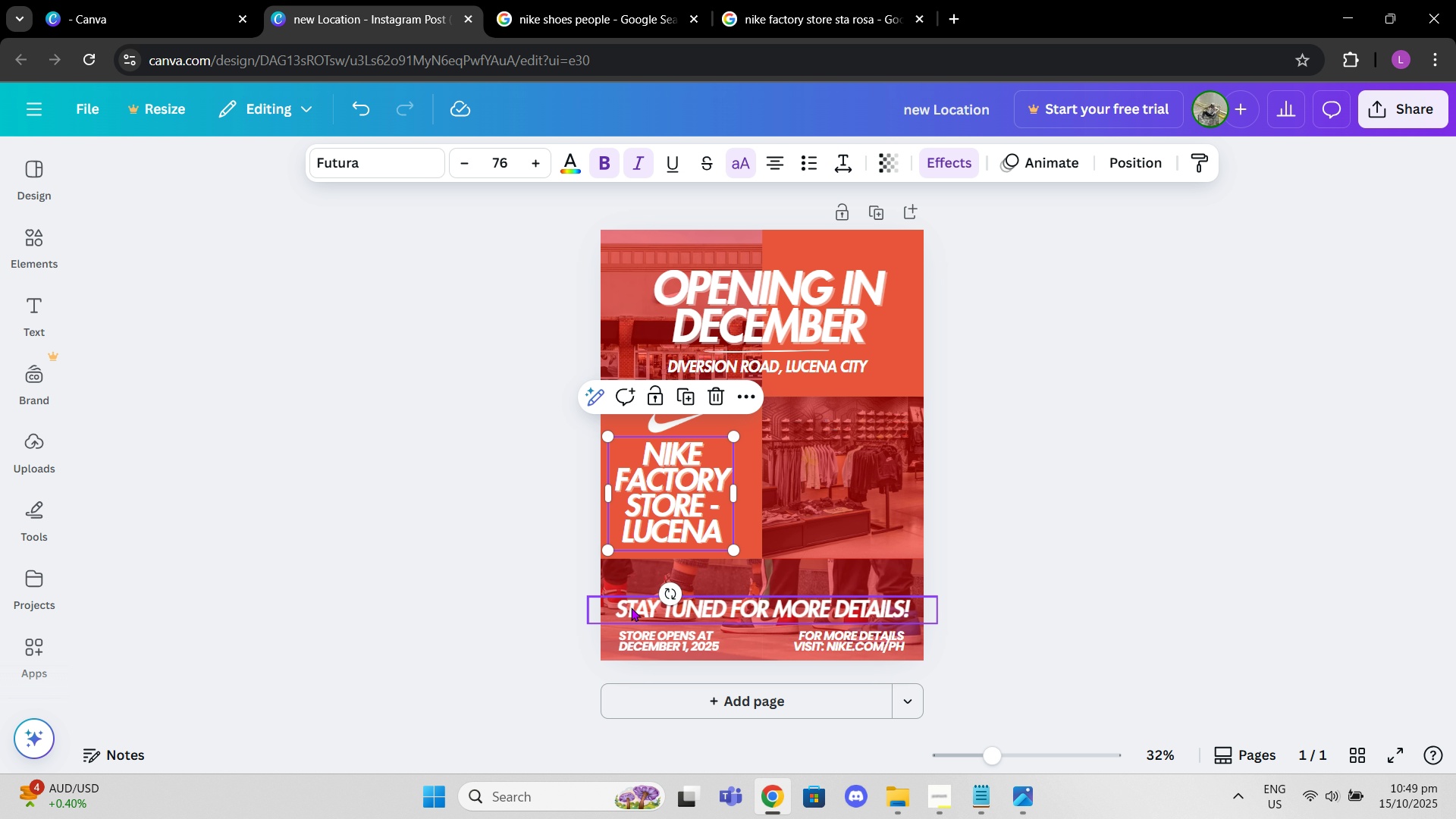 
left_click([631, 607])
 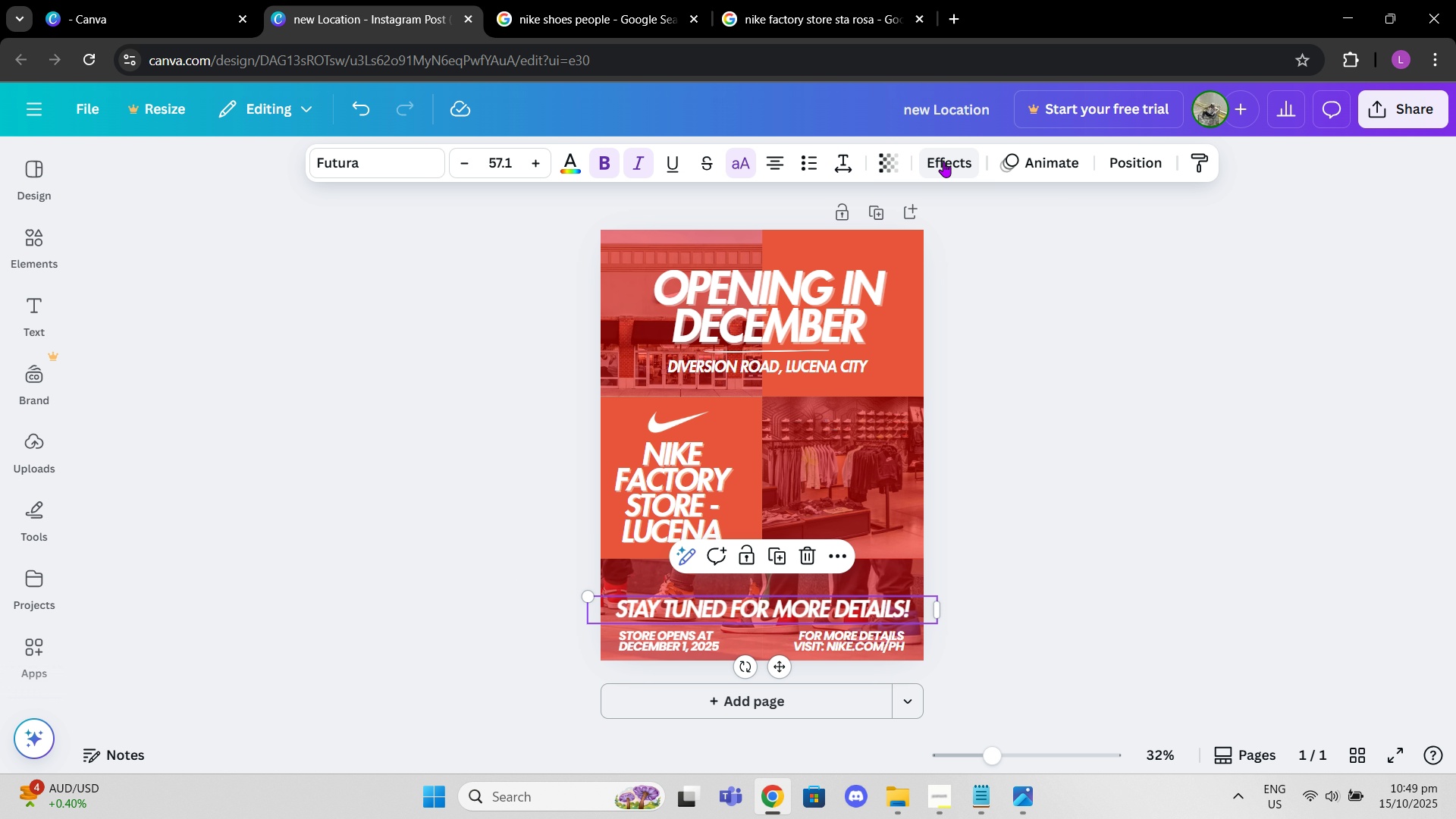 
left_click([943, 162])
 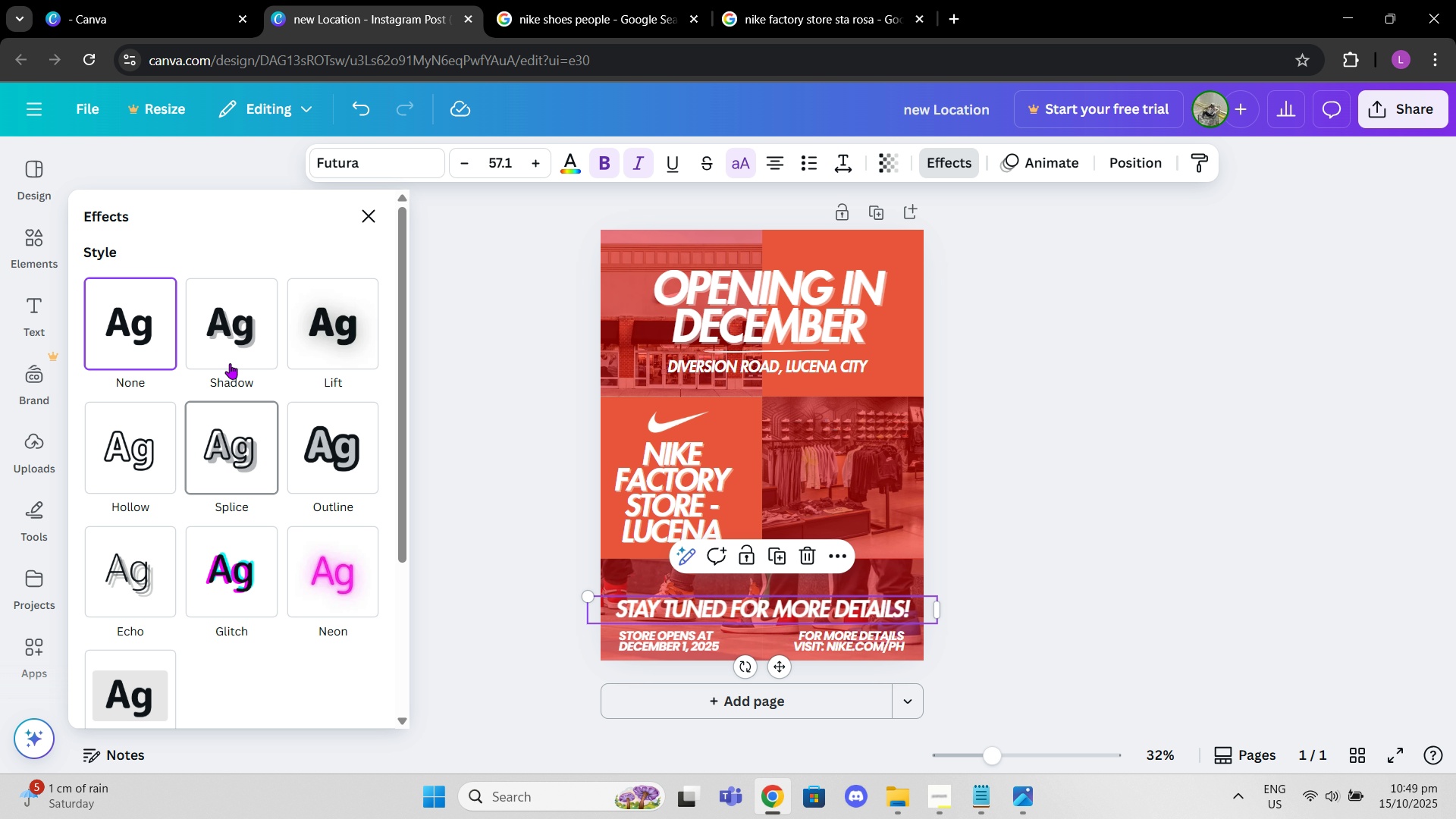 
left_click([230, 321])
 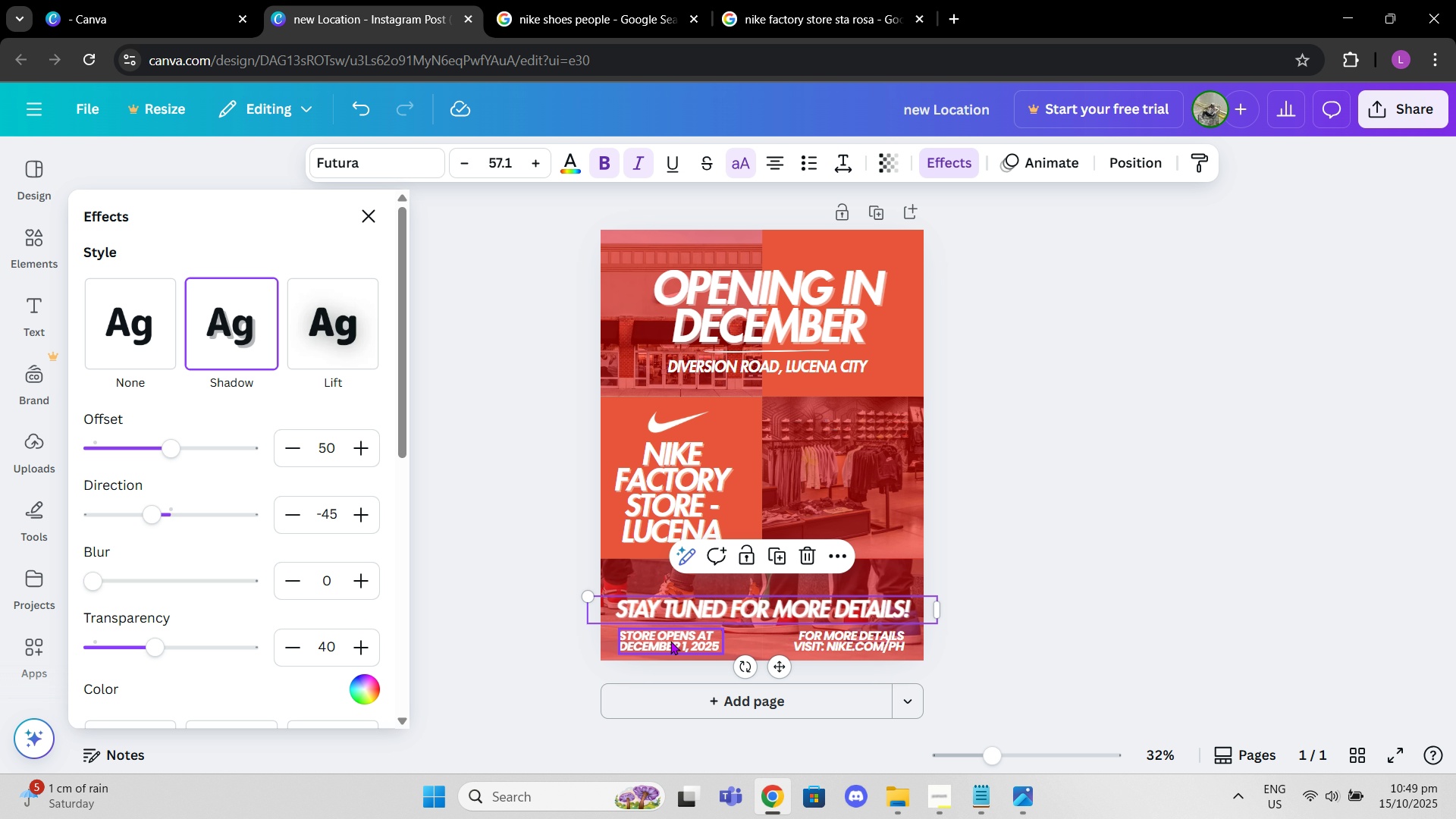 
left_click([670, 641])
 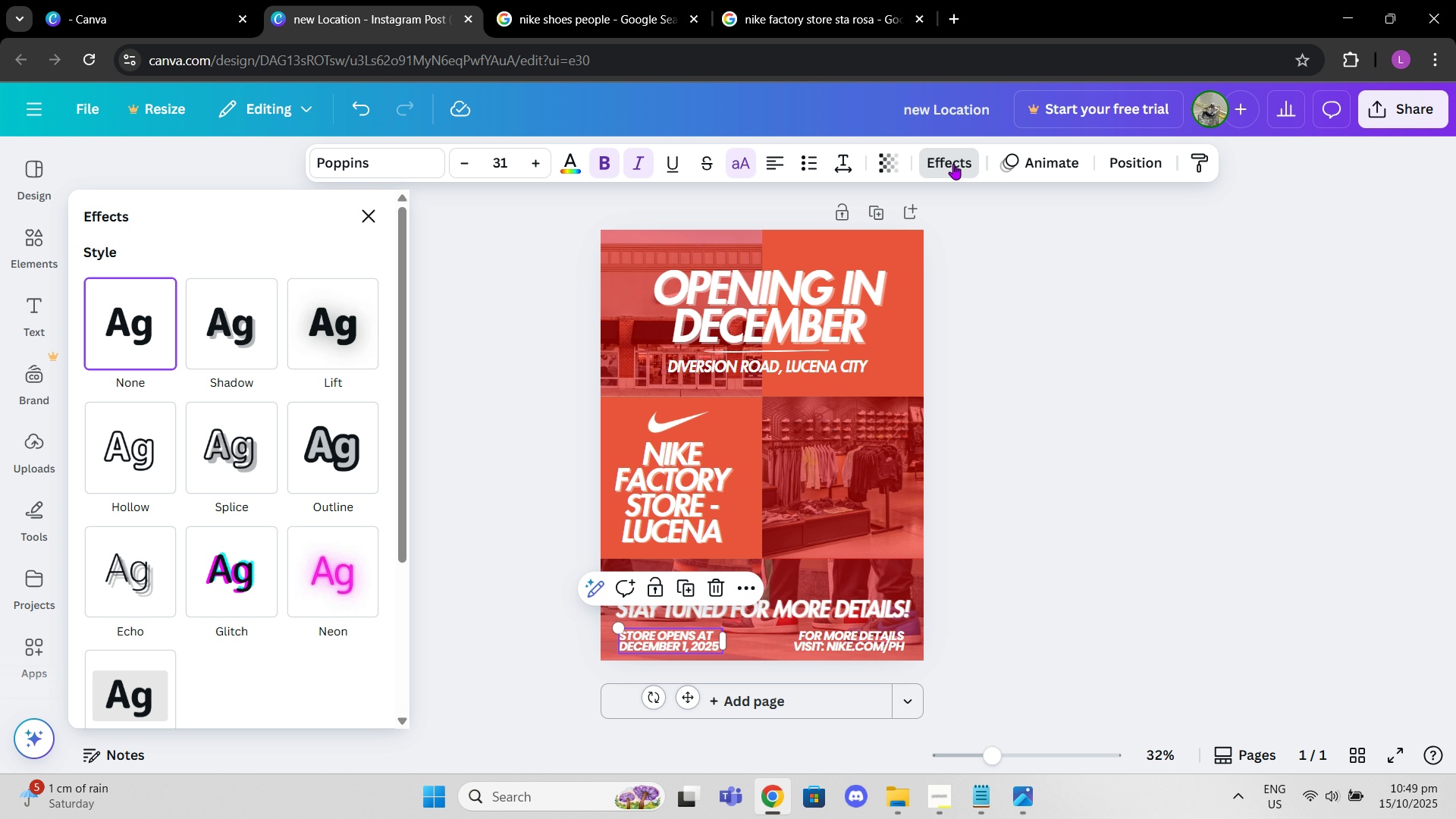 
left_click([953, 164])
 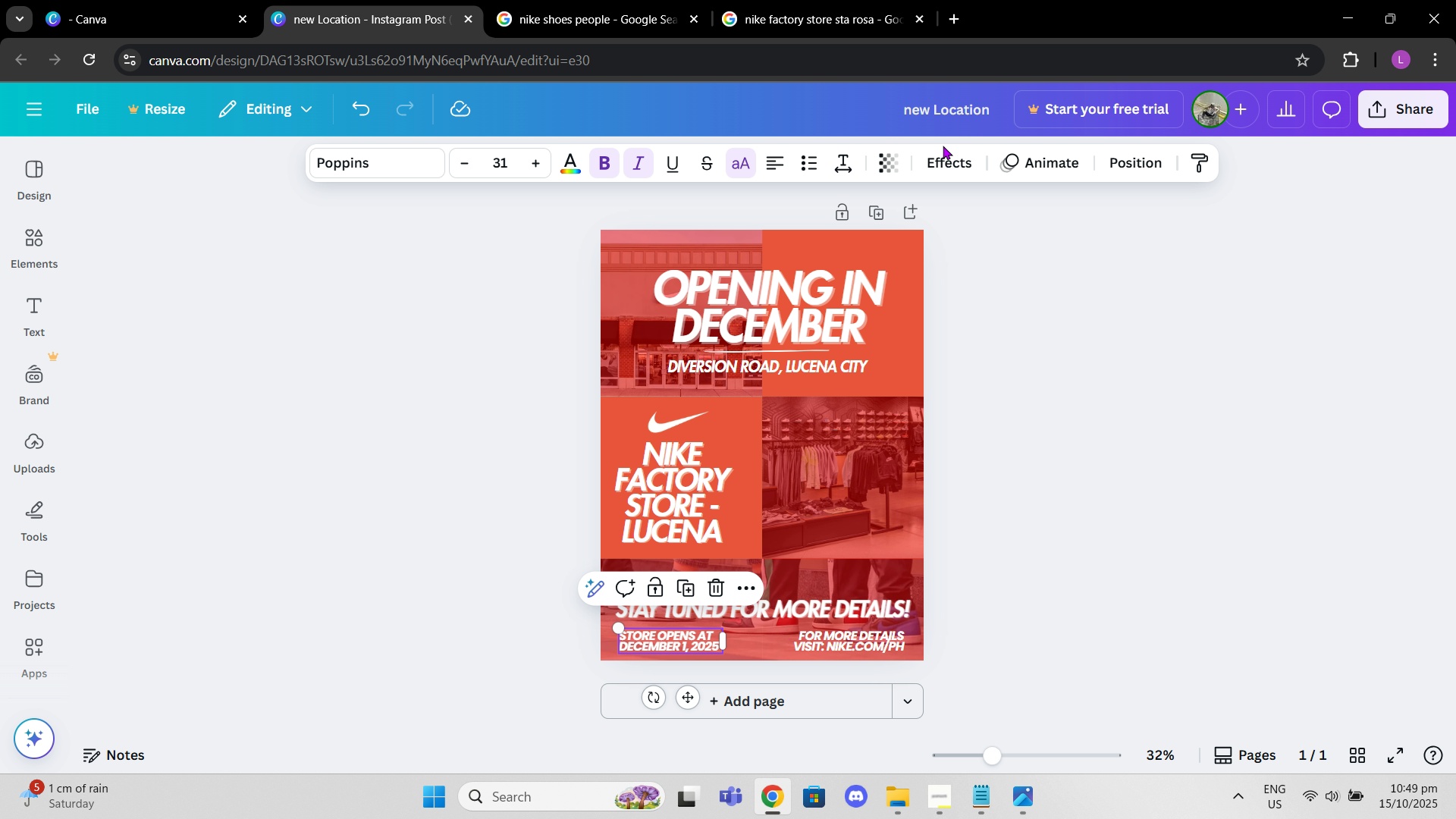 
left_click([961, 174])
 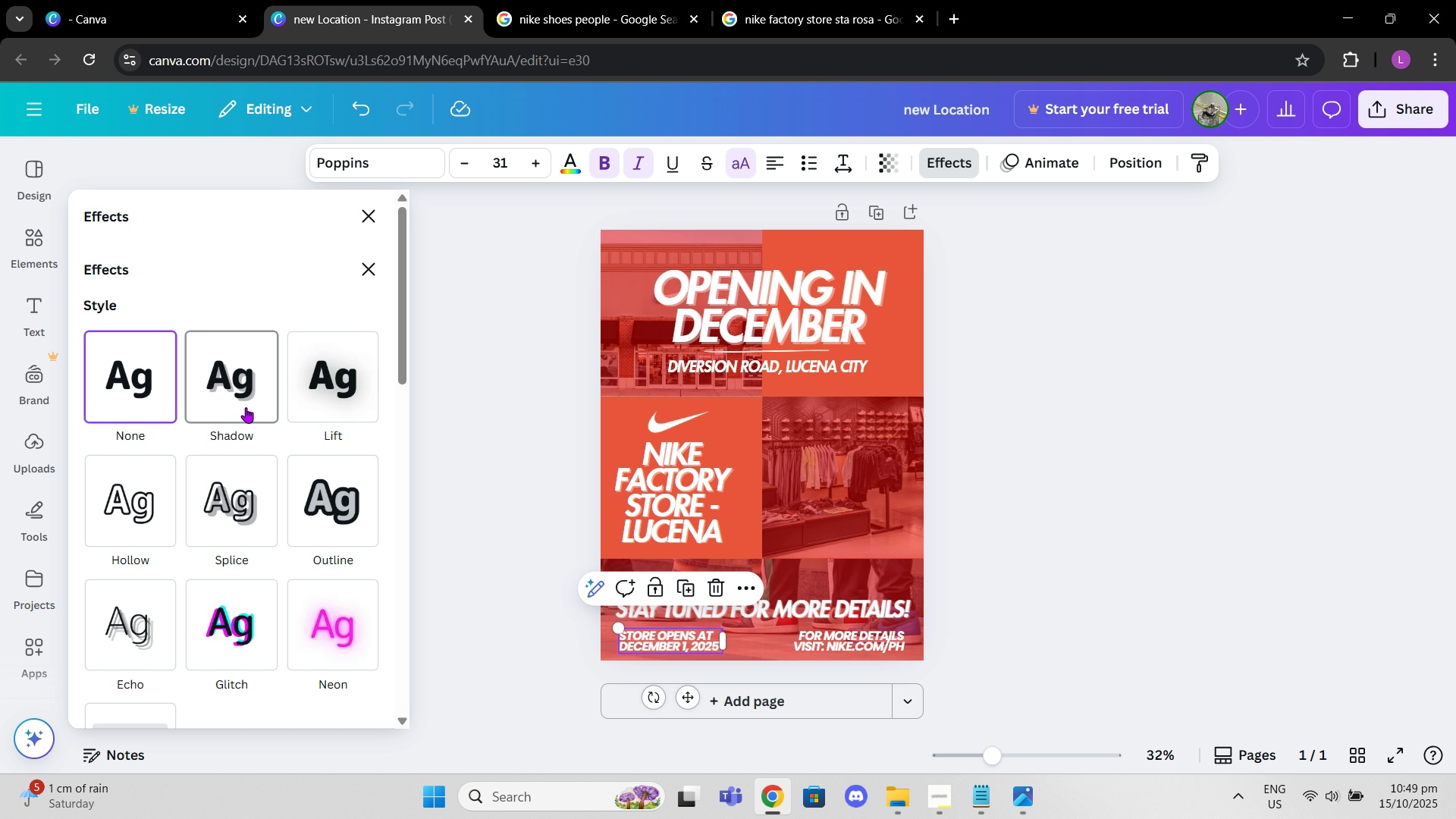 
left_click([246, 407])
 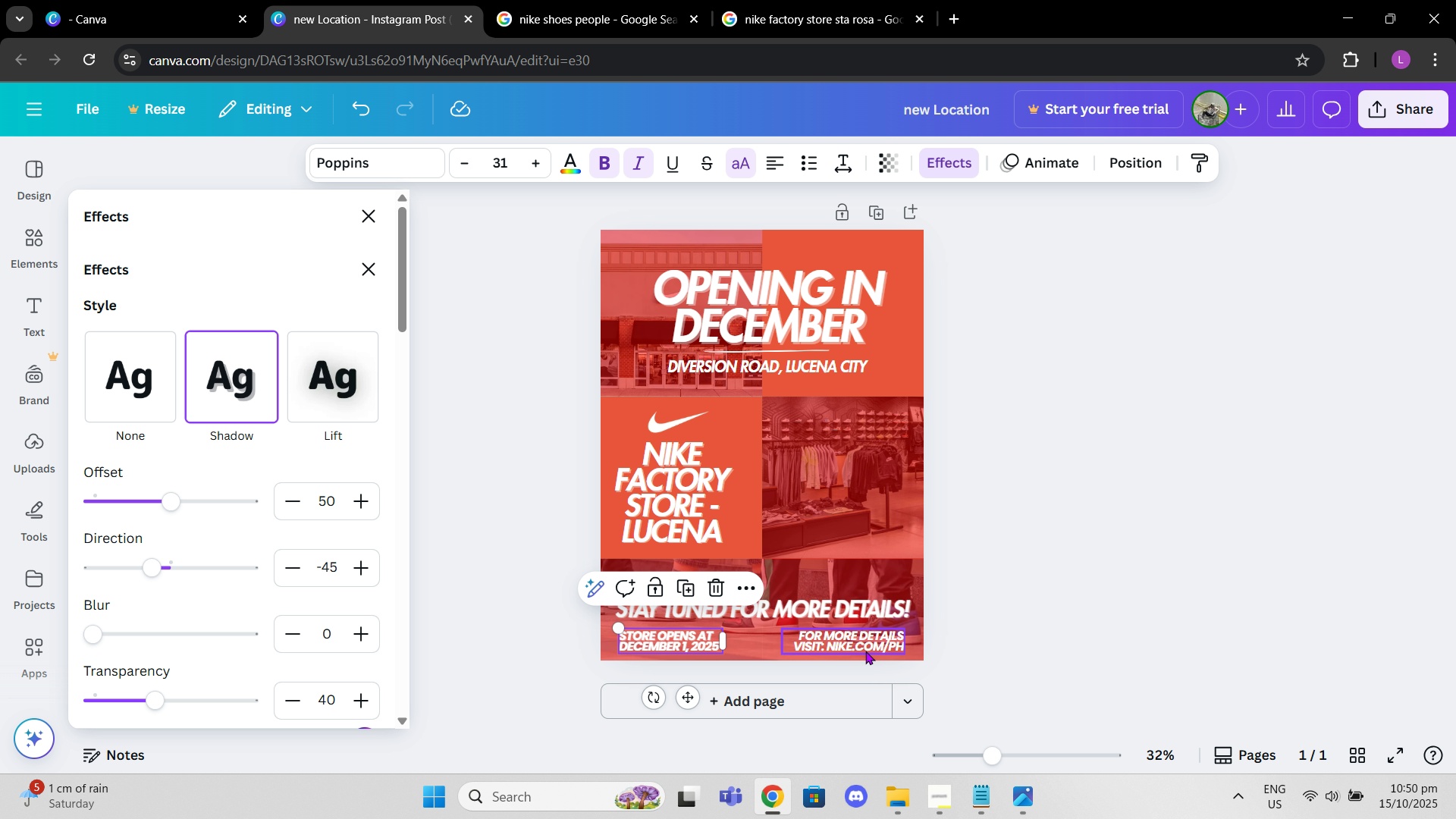 
left_click([865, 651])
 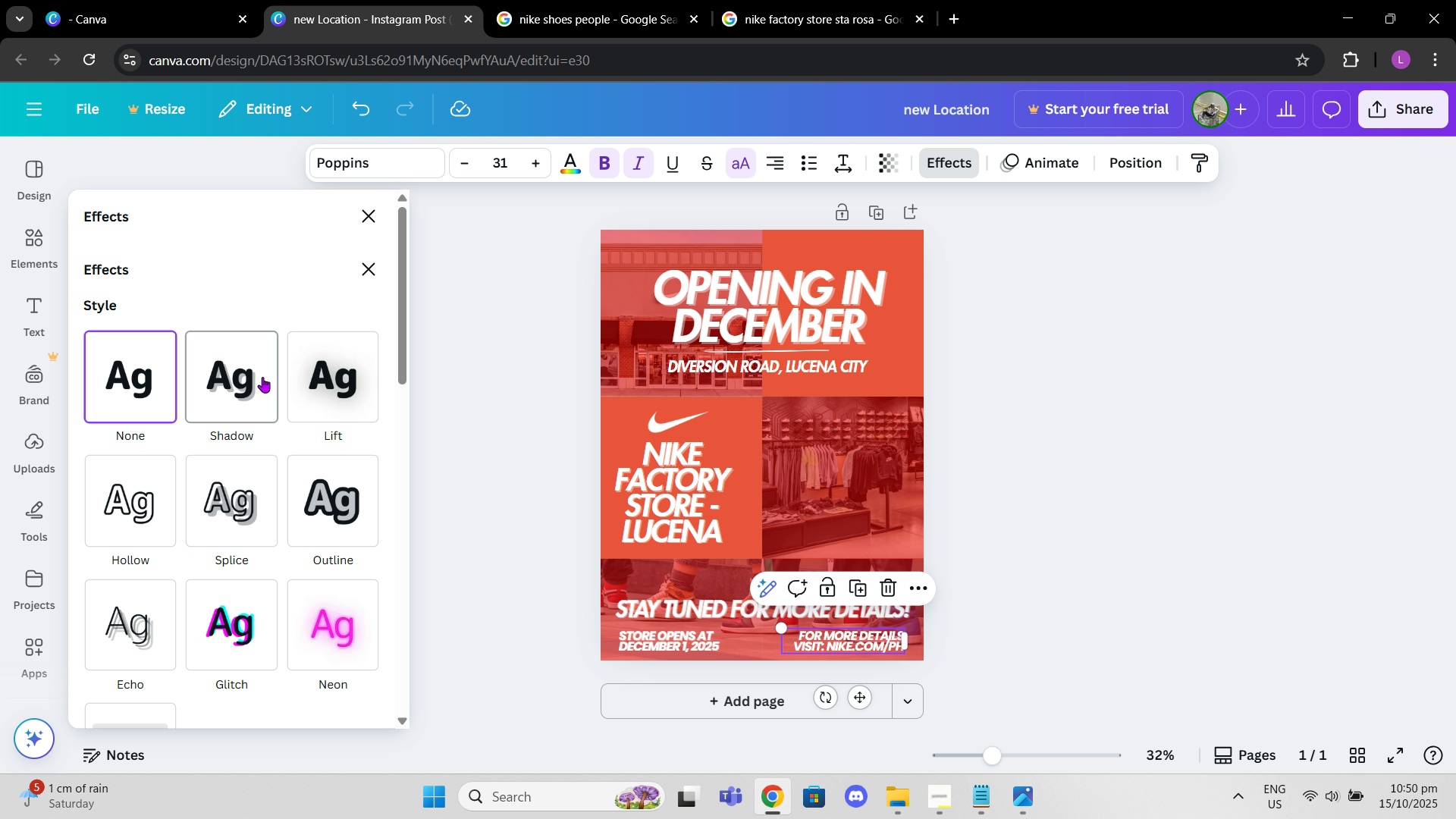 
double_click([456, 391])
 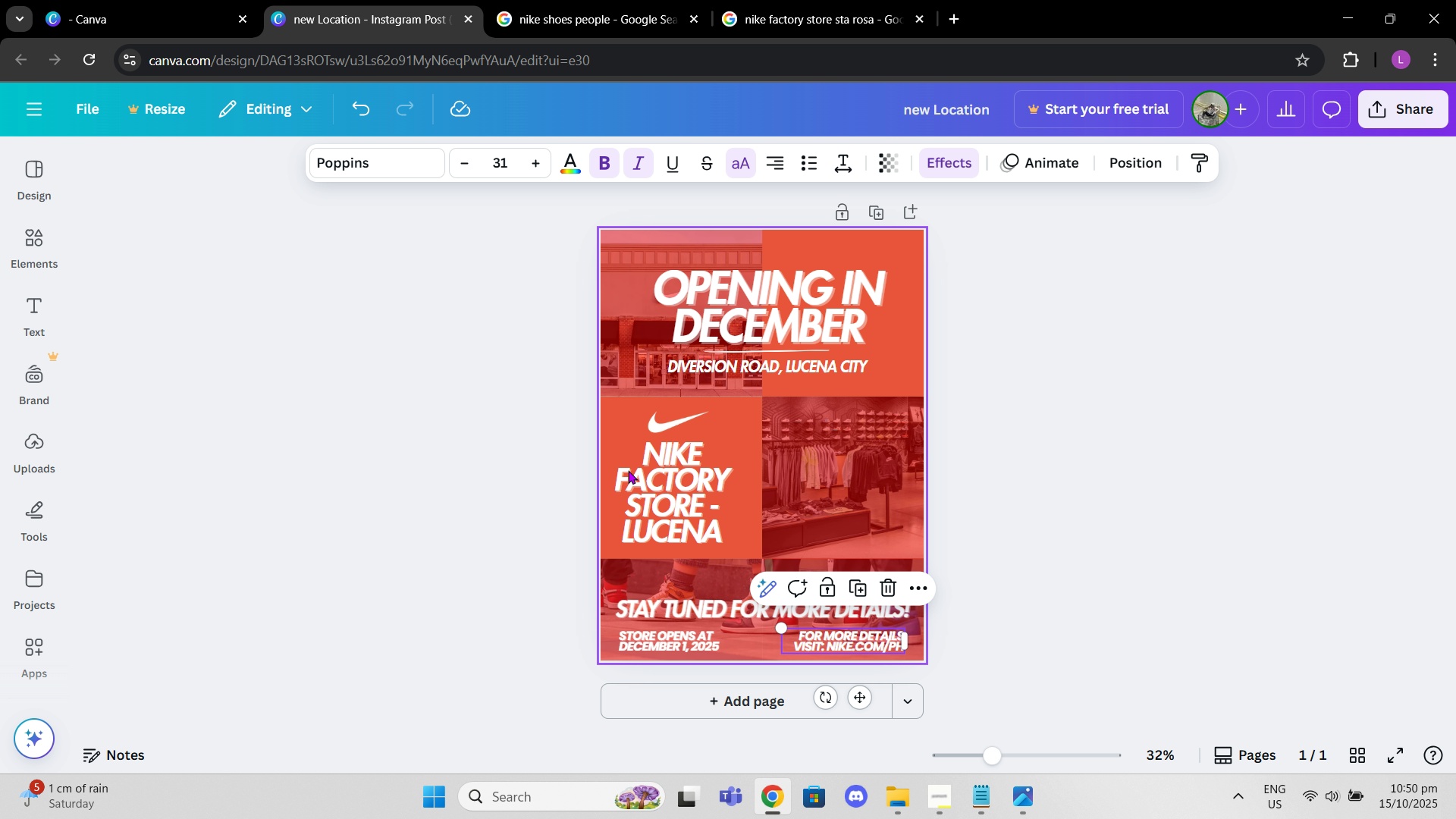 
mouse_move([664, 471])
 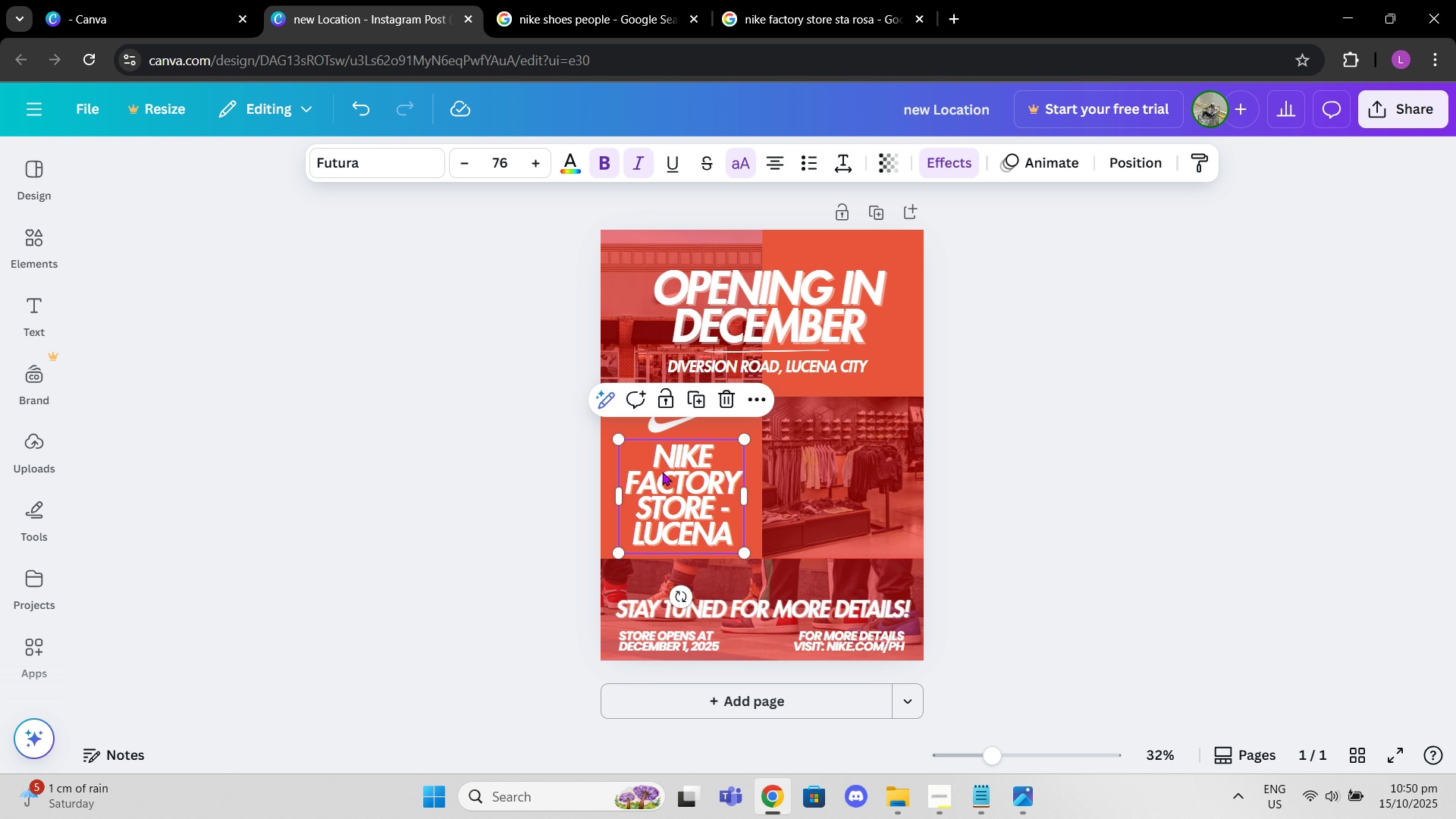 
left_click([515, 379])
 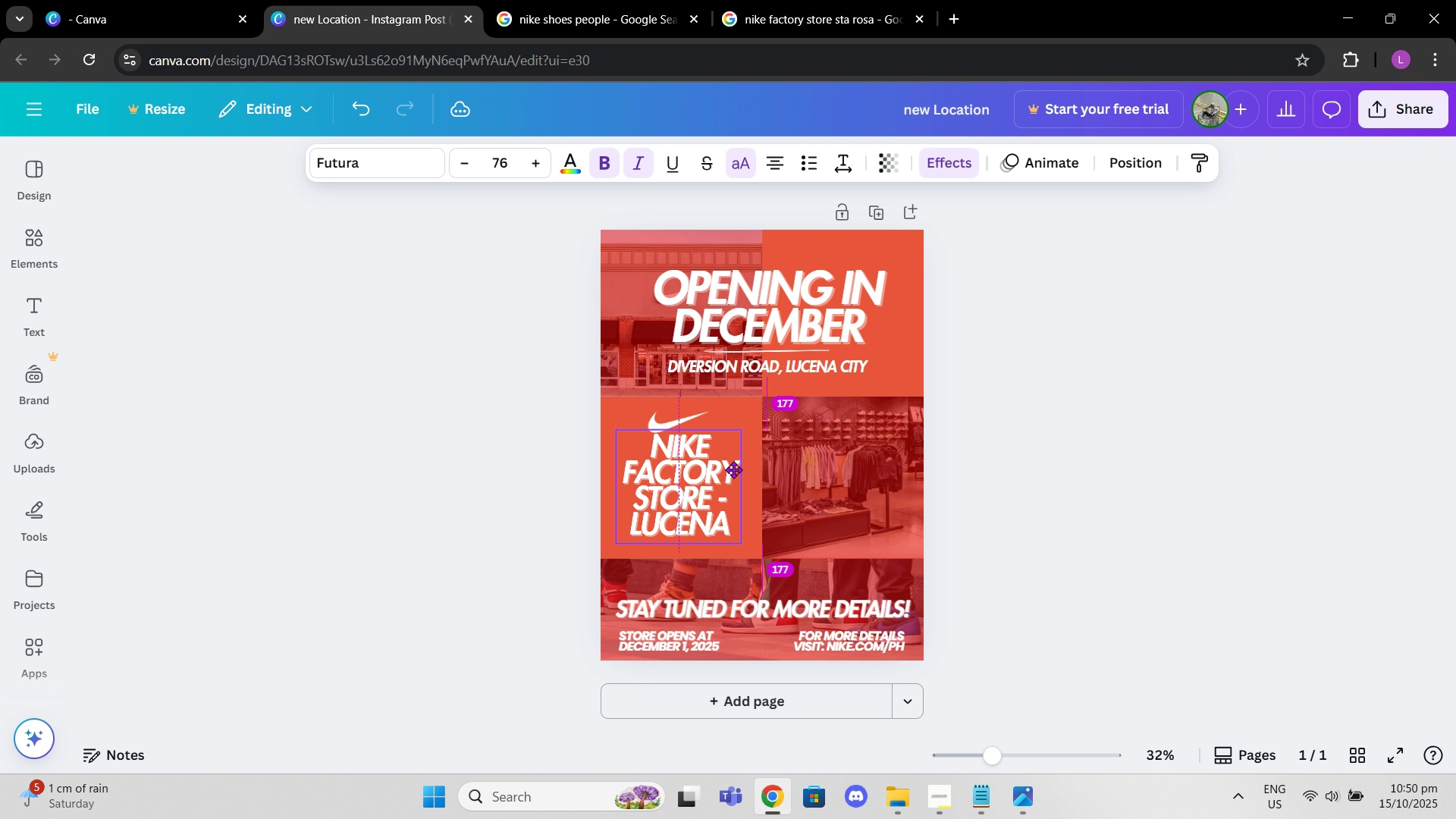 
wait(5.66)
 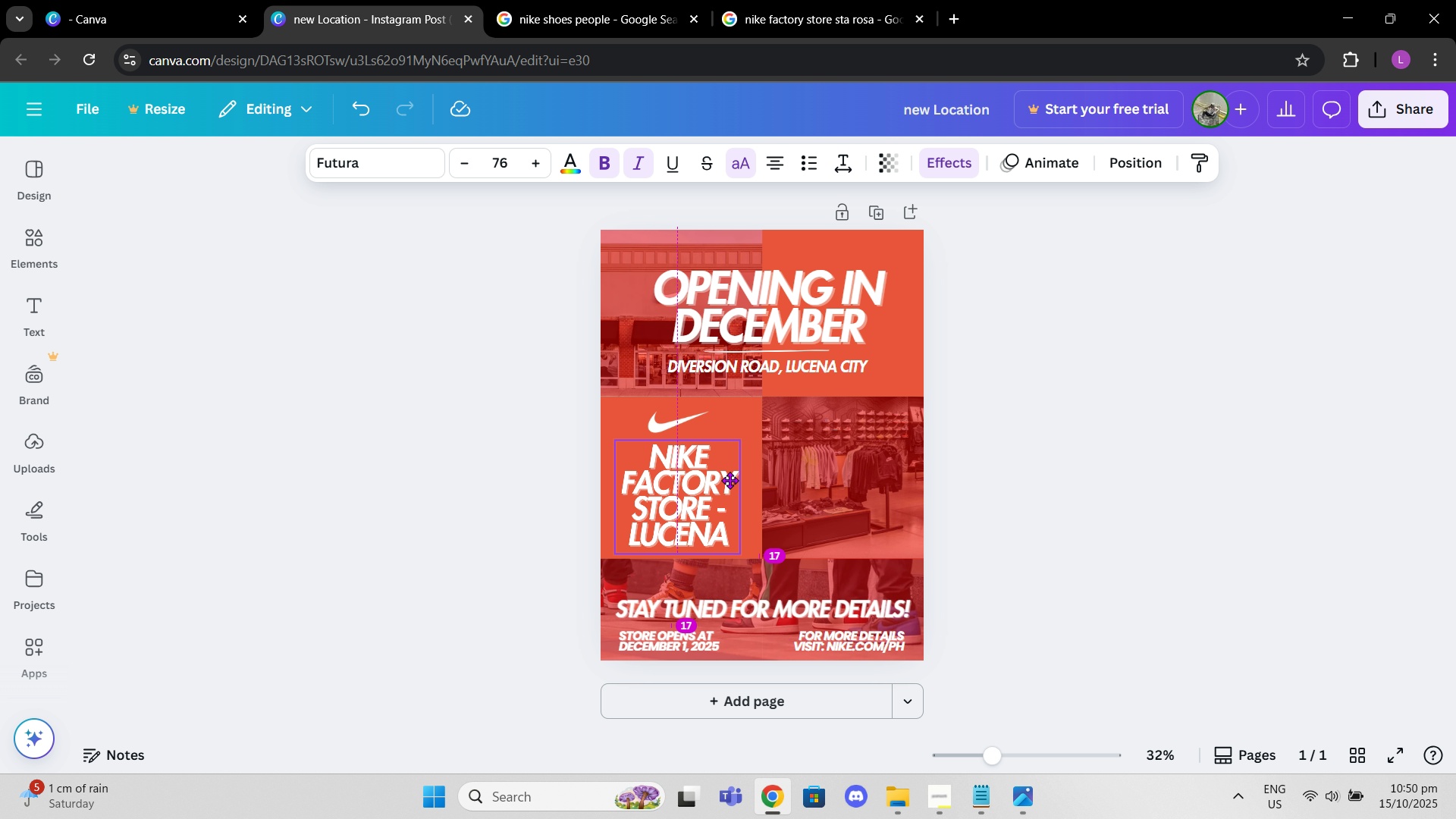 
left_click([525, 373])
 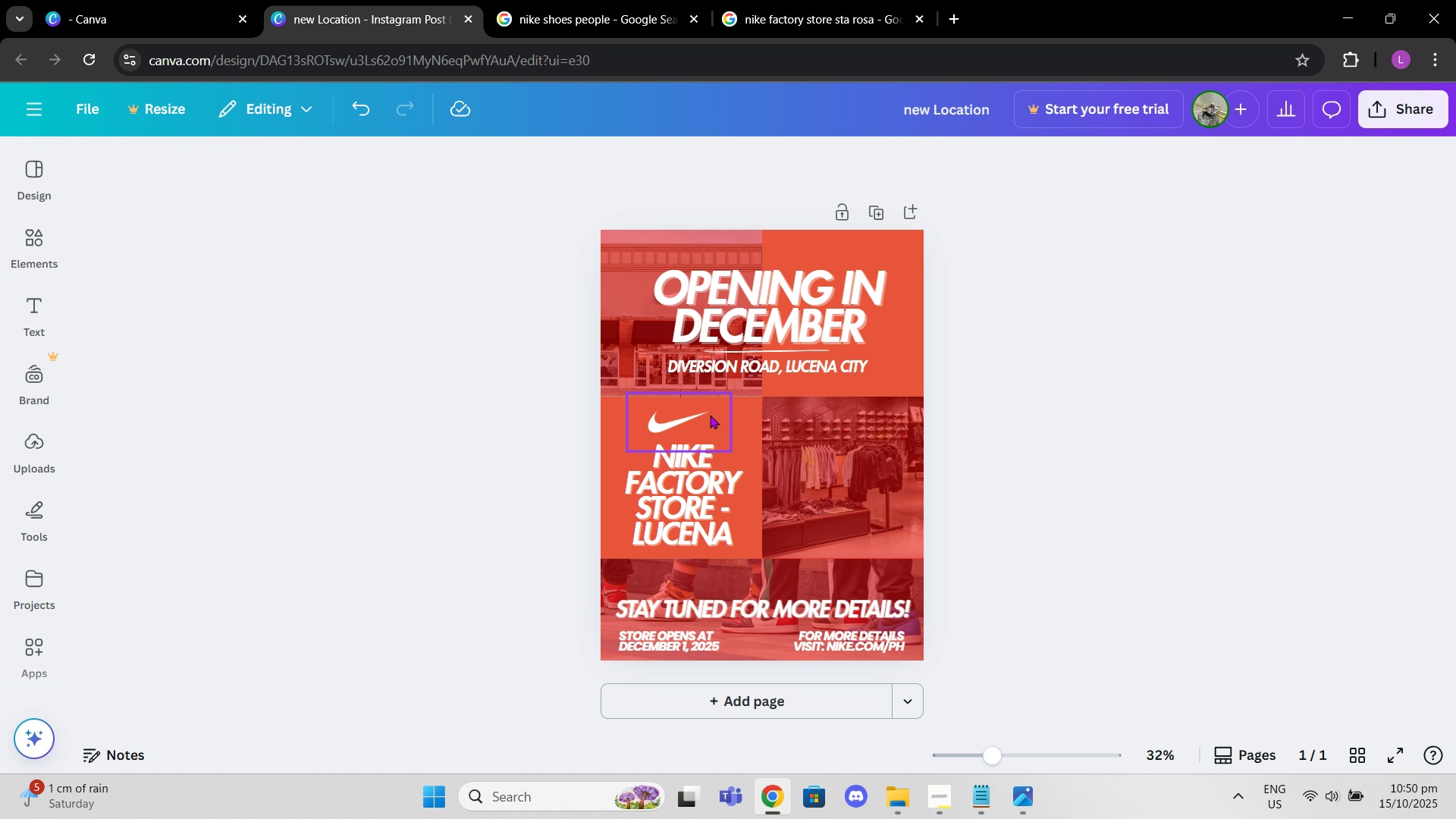 
mouse_move([725, 416])
 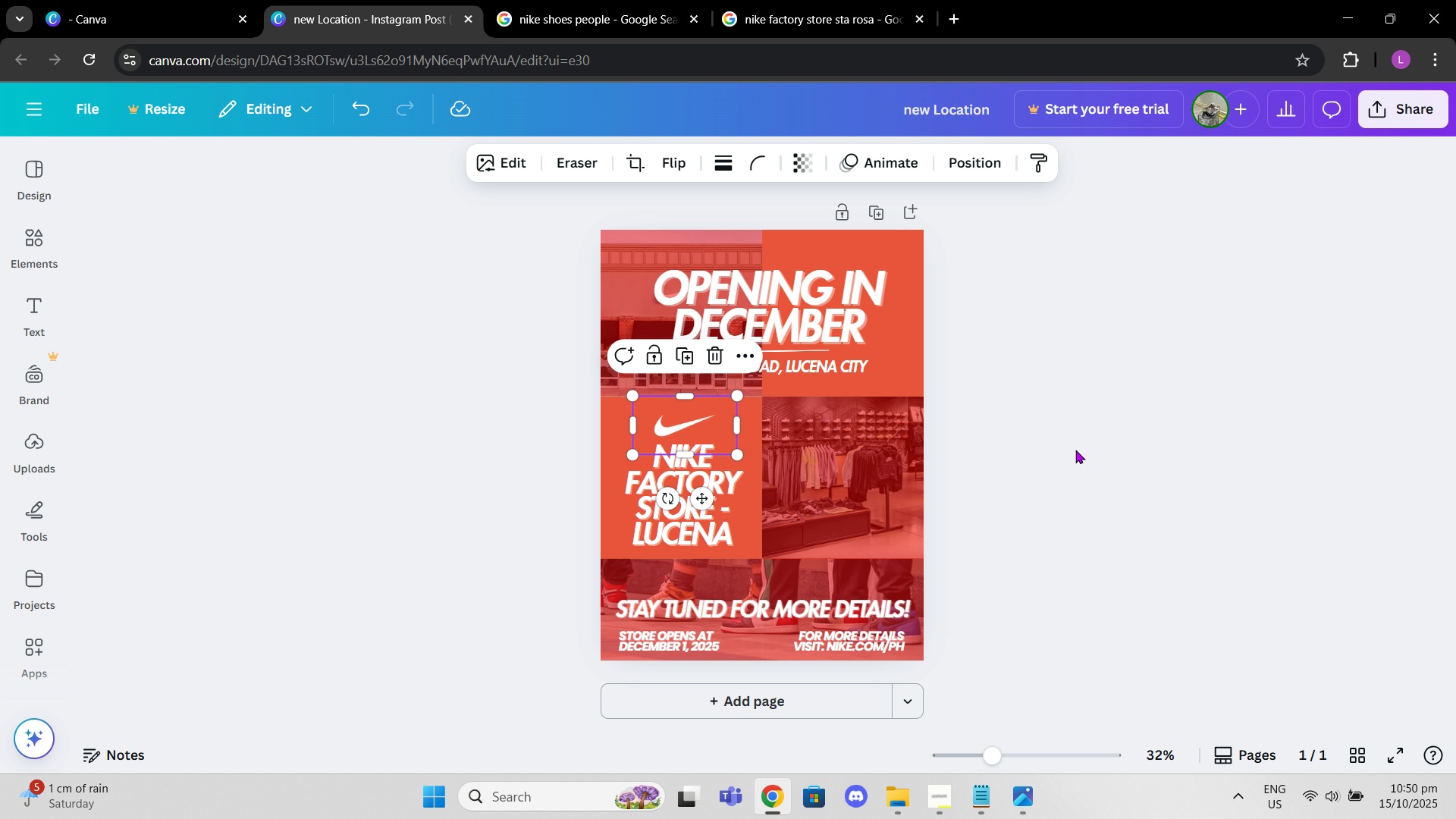 
left_click([1075, 450])
 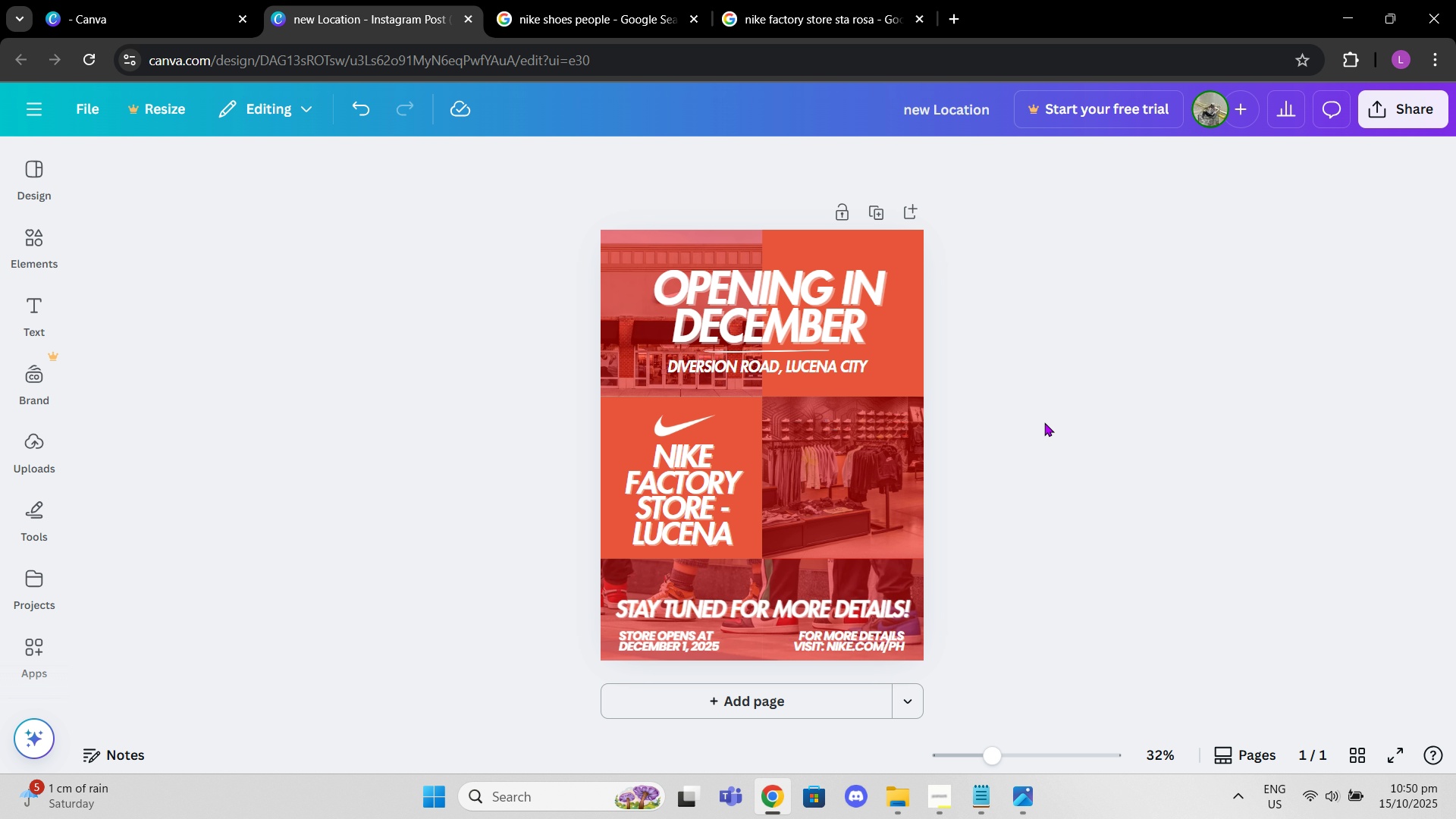 
scroll: coordinate [1044, 422], scroll_direction: down, amount: 1.0
 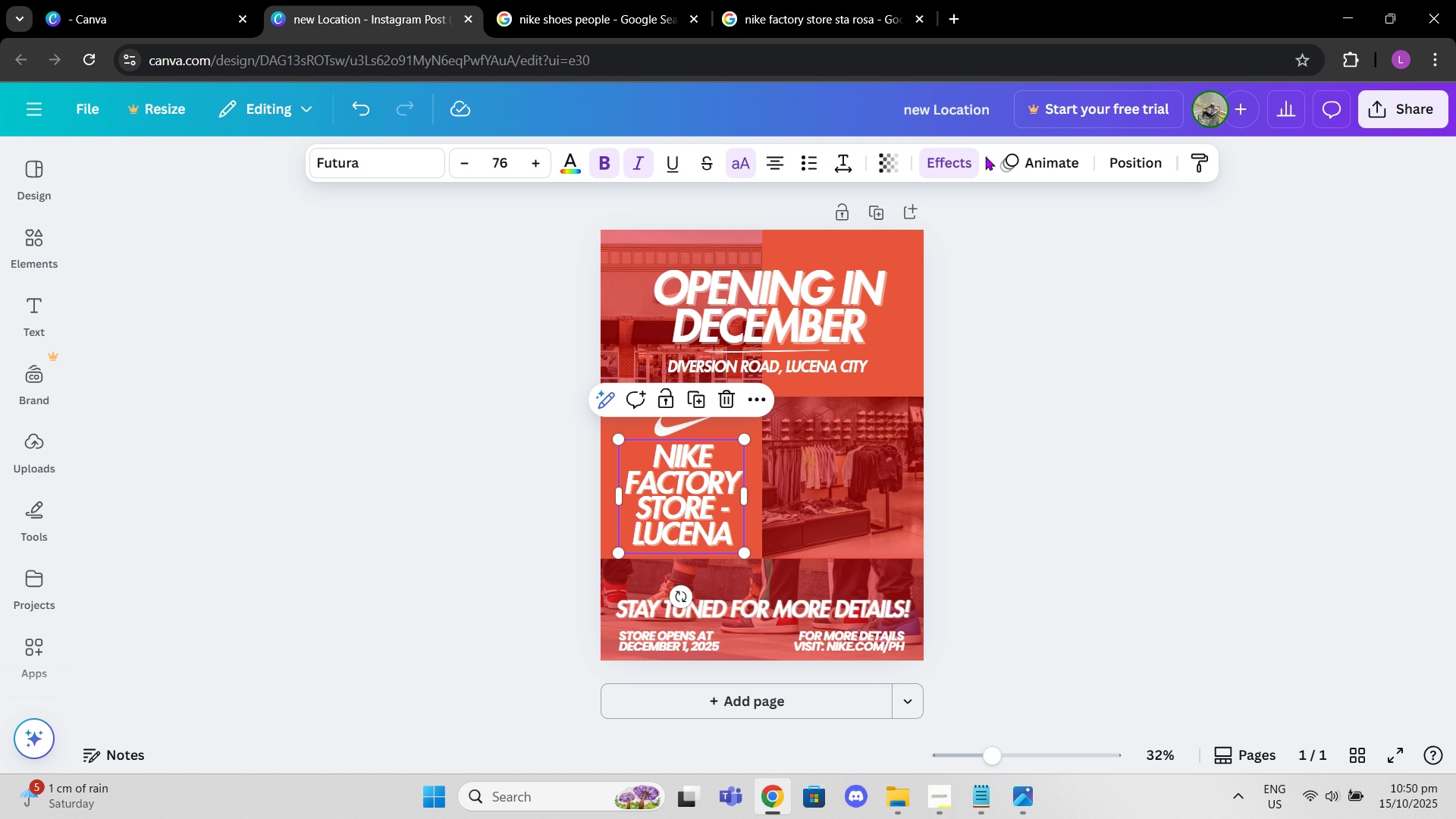 
left_click([849, 169])
 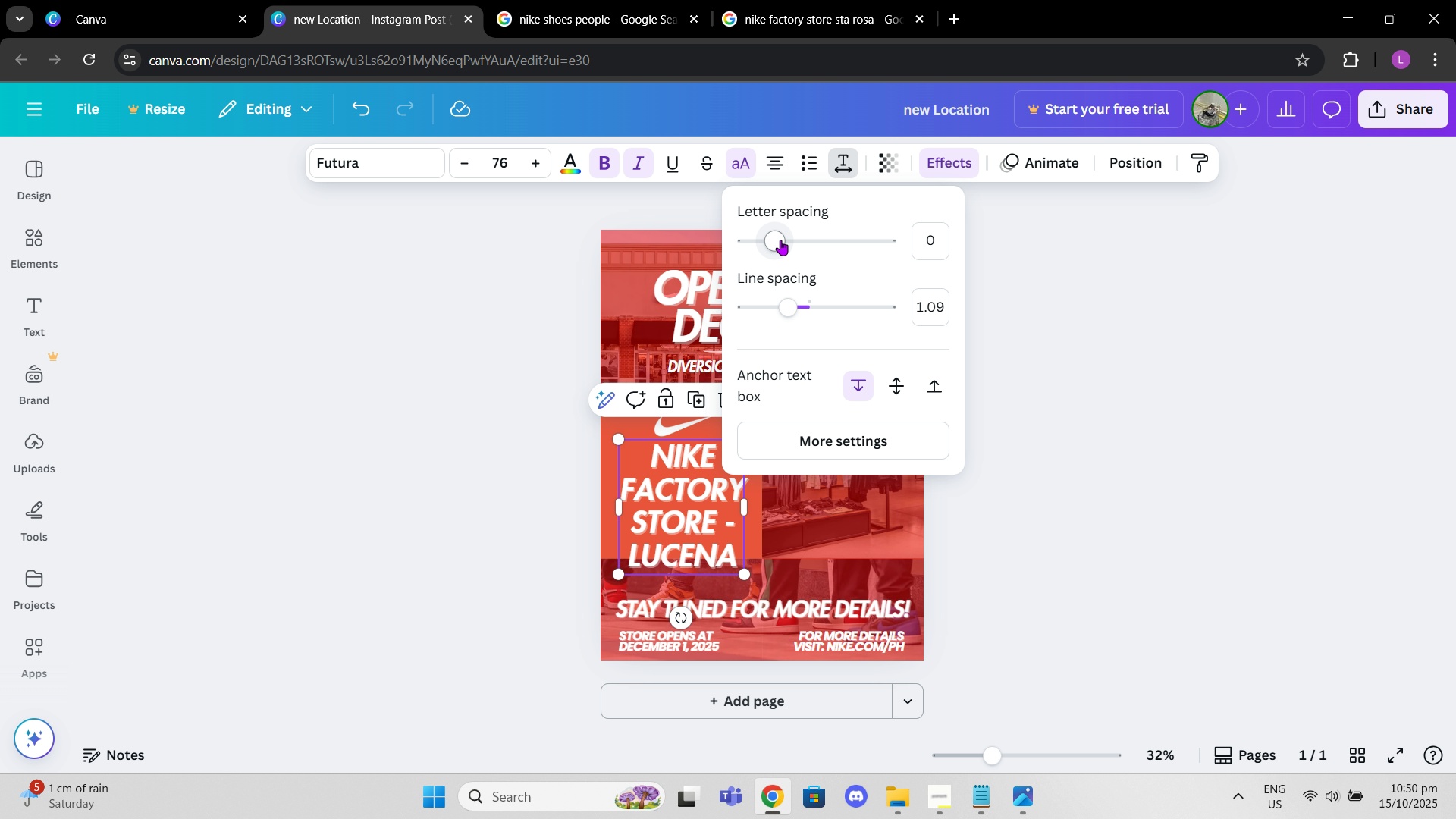 
wait(6.75)
 